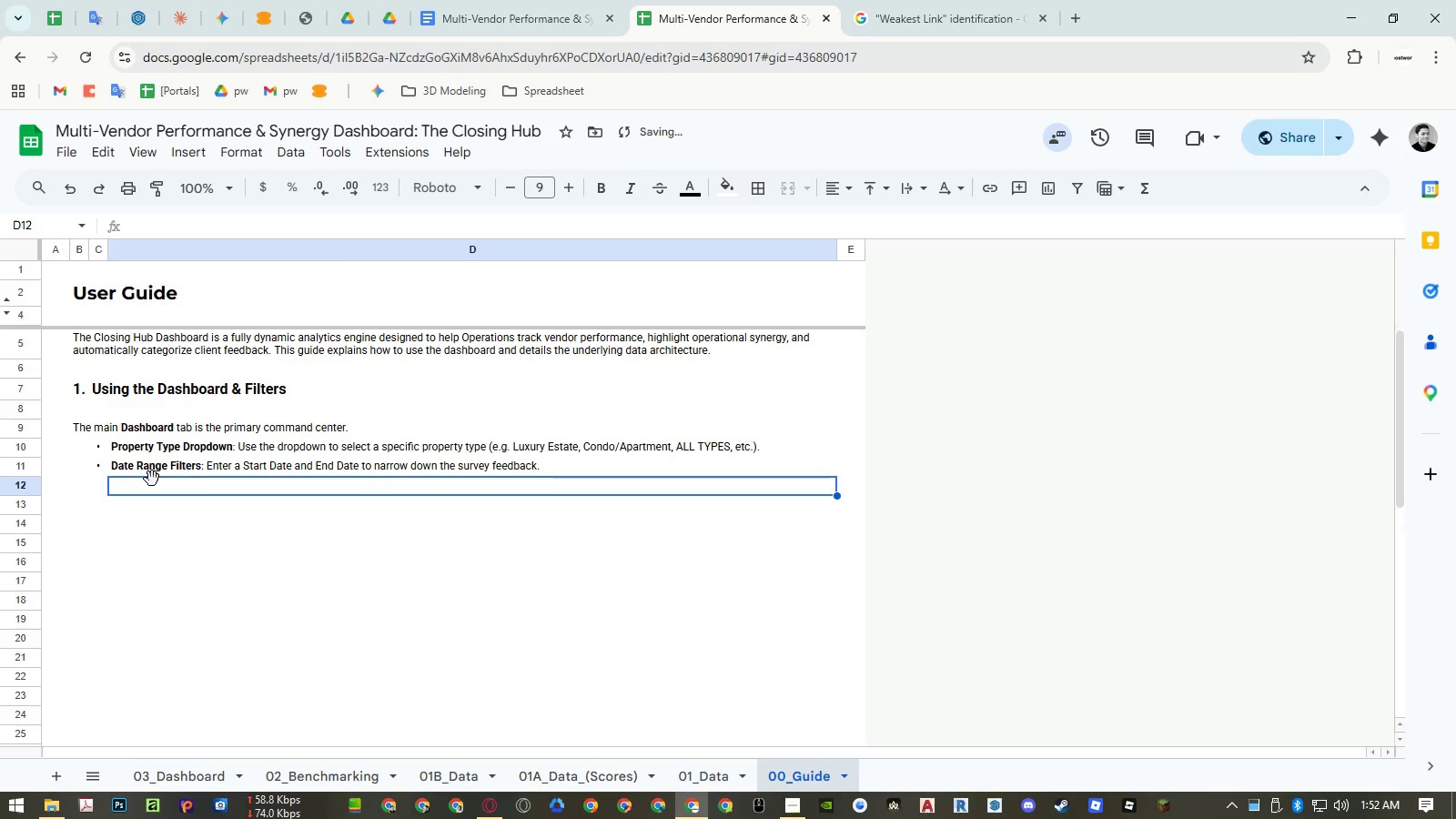 
key(Control+ControlRight)
 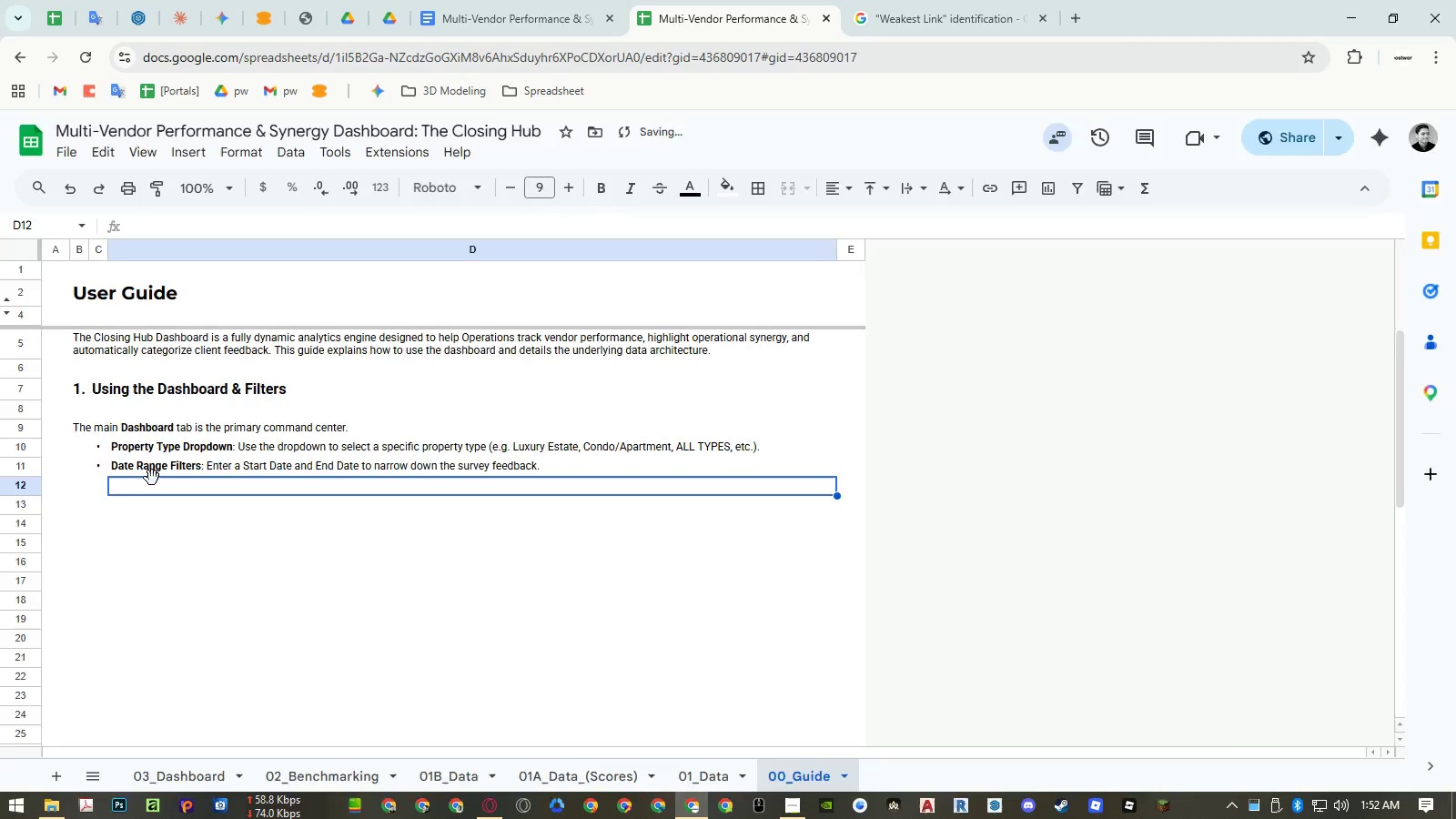 
key(Control+P)
 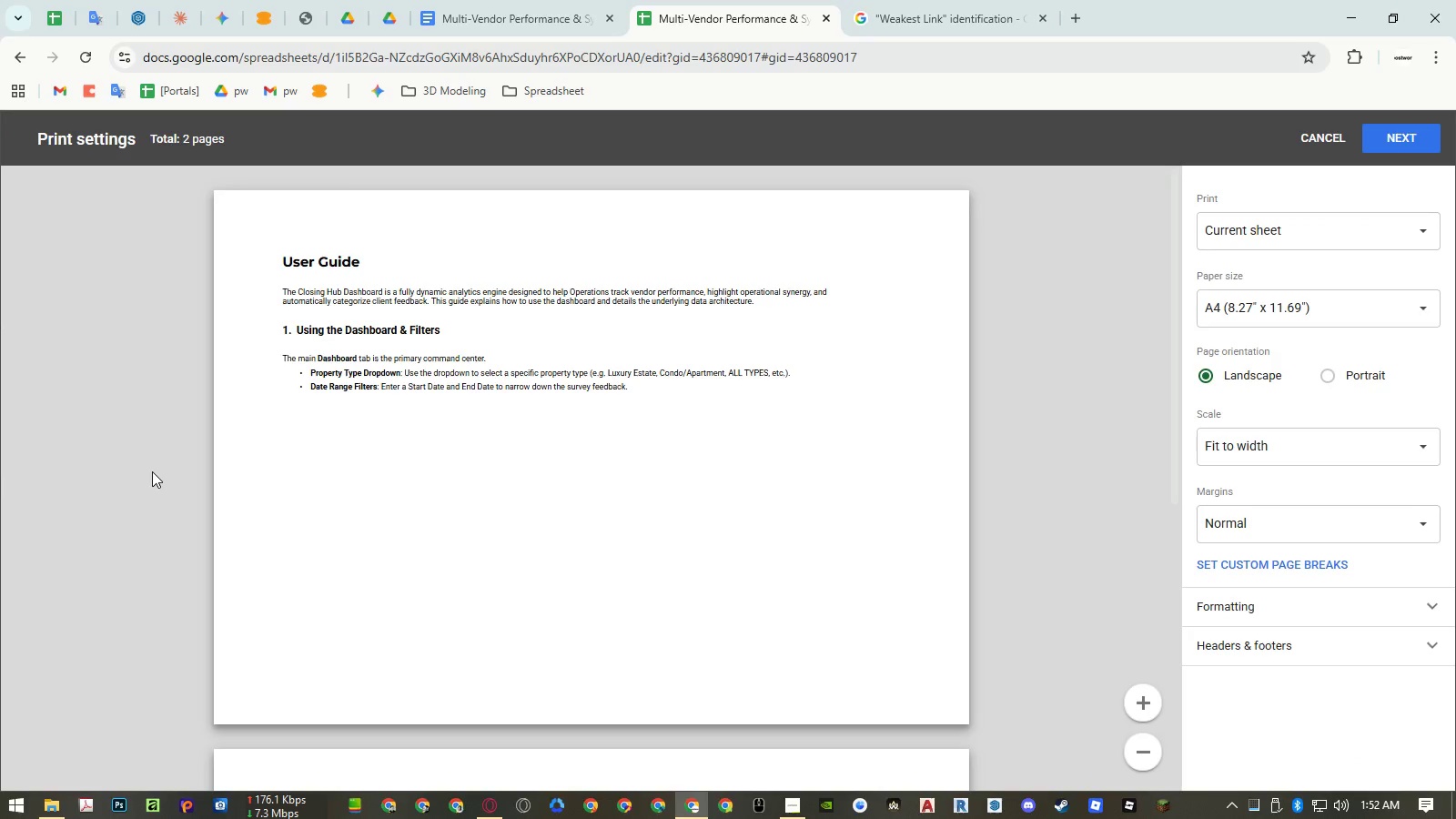 
wait(5.36)
 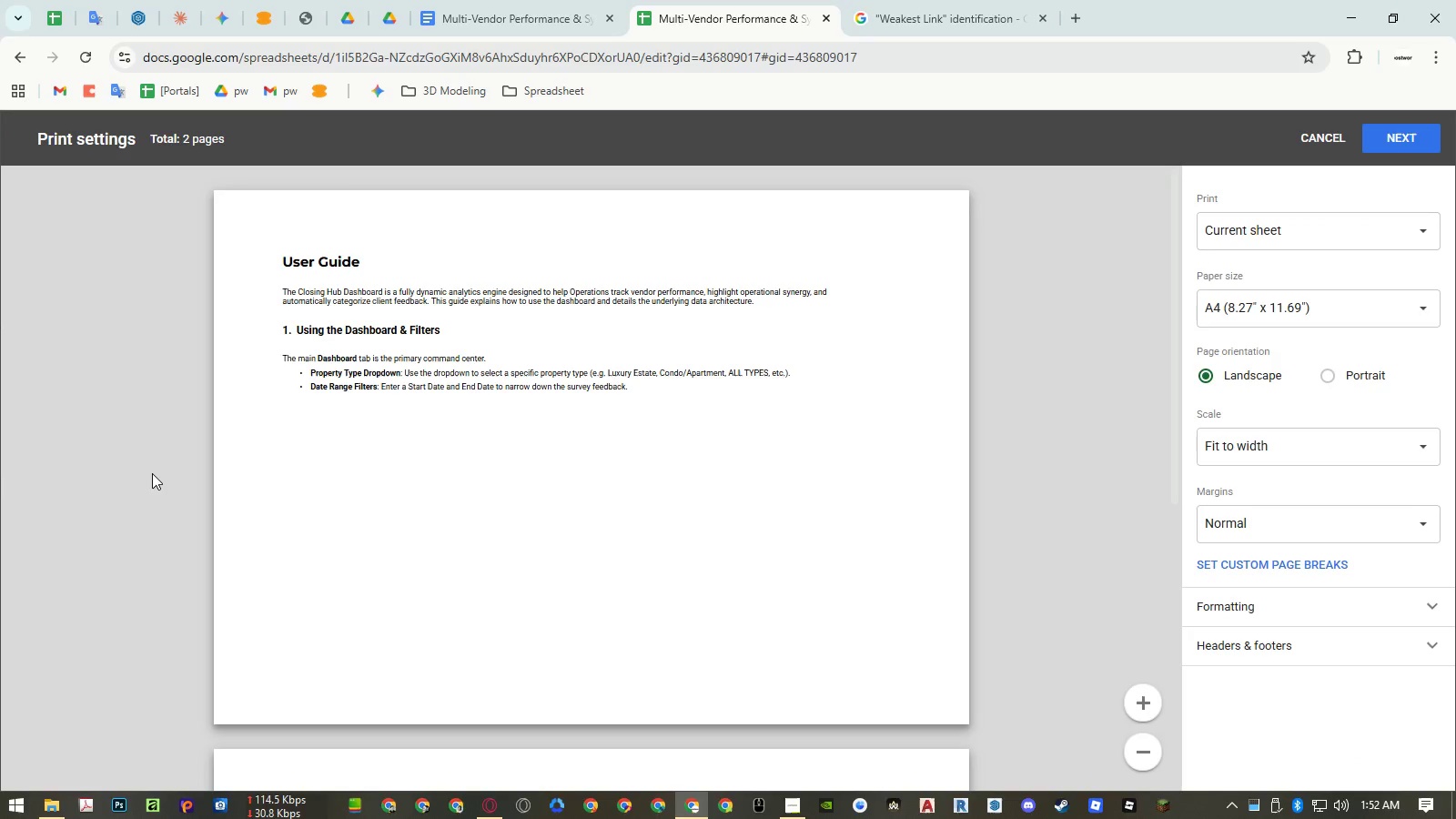 
key(Escape)
 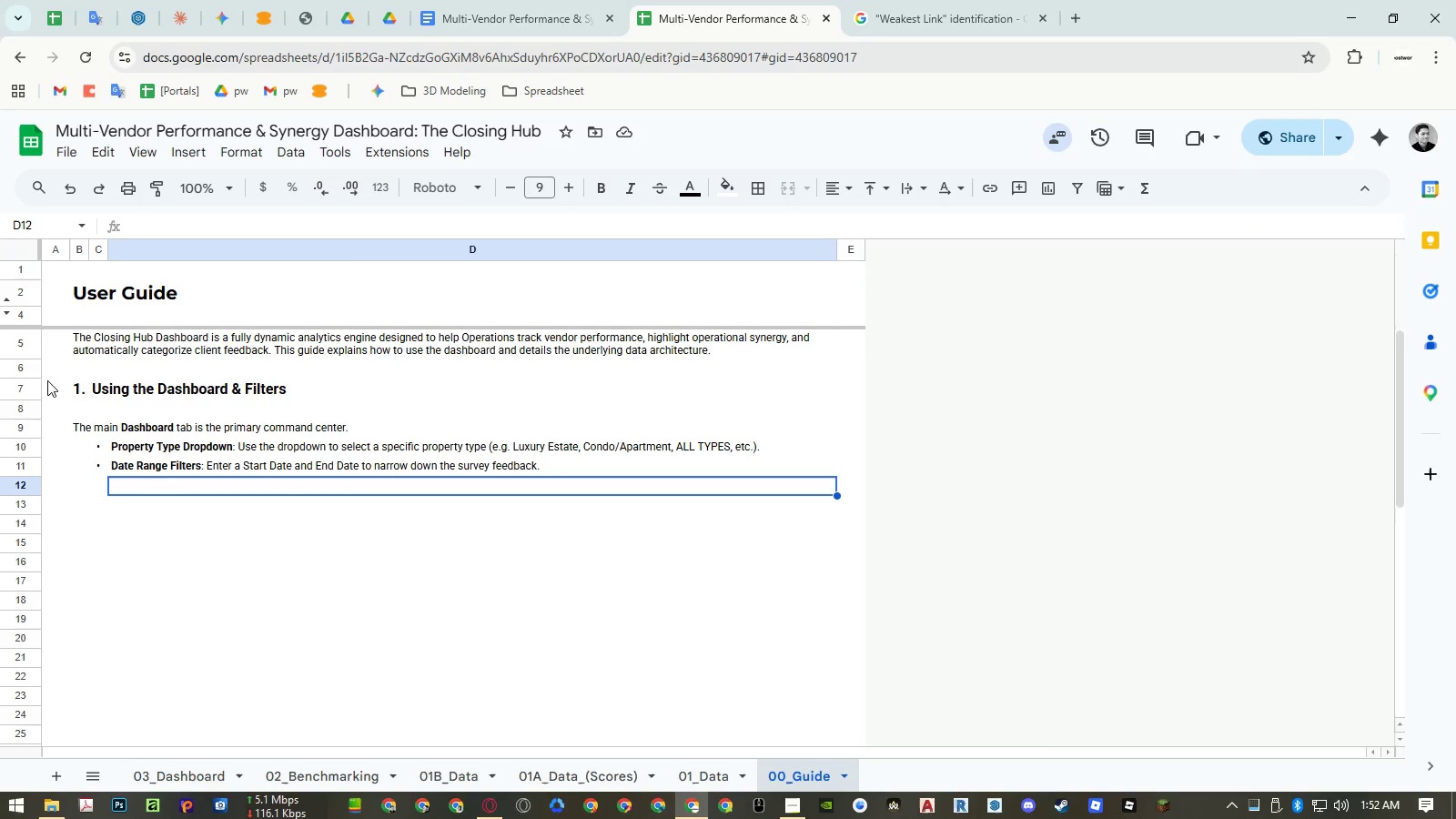 
left_click([27, 388])
 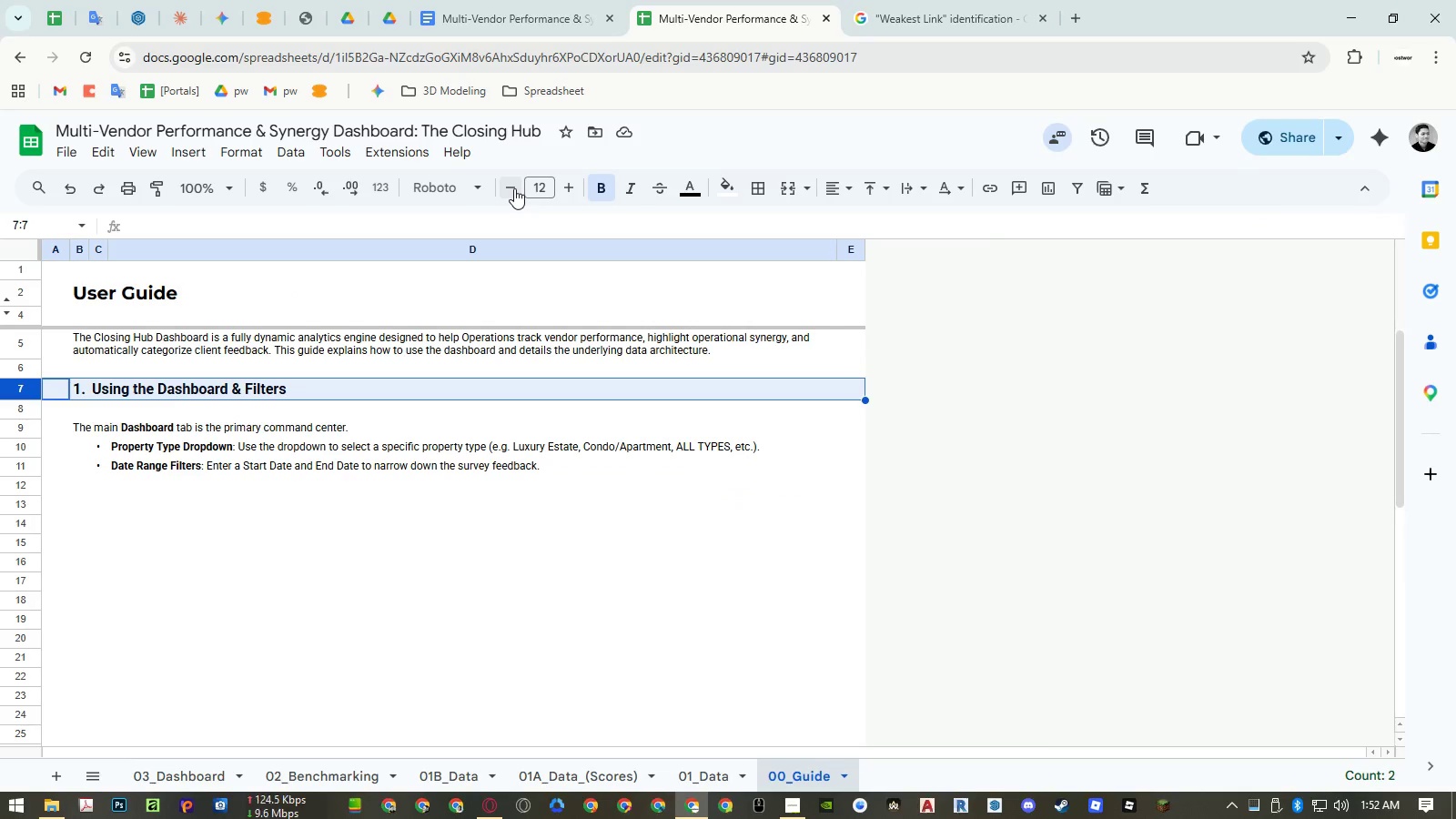 
double_click([386, 491])
 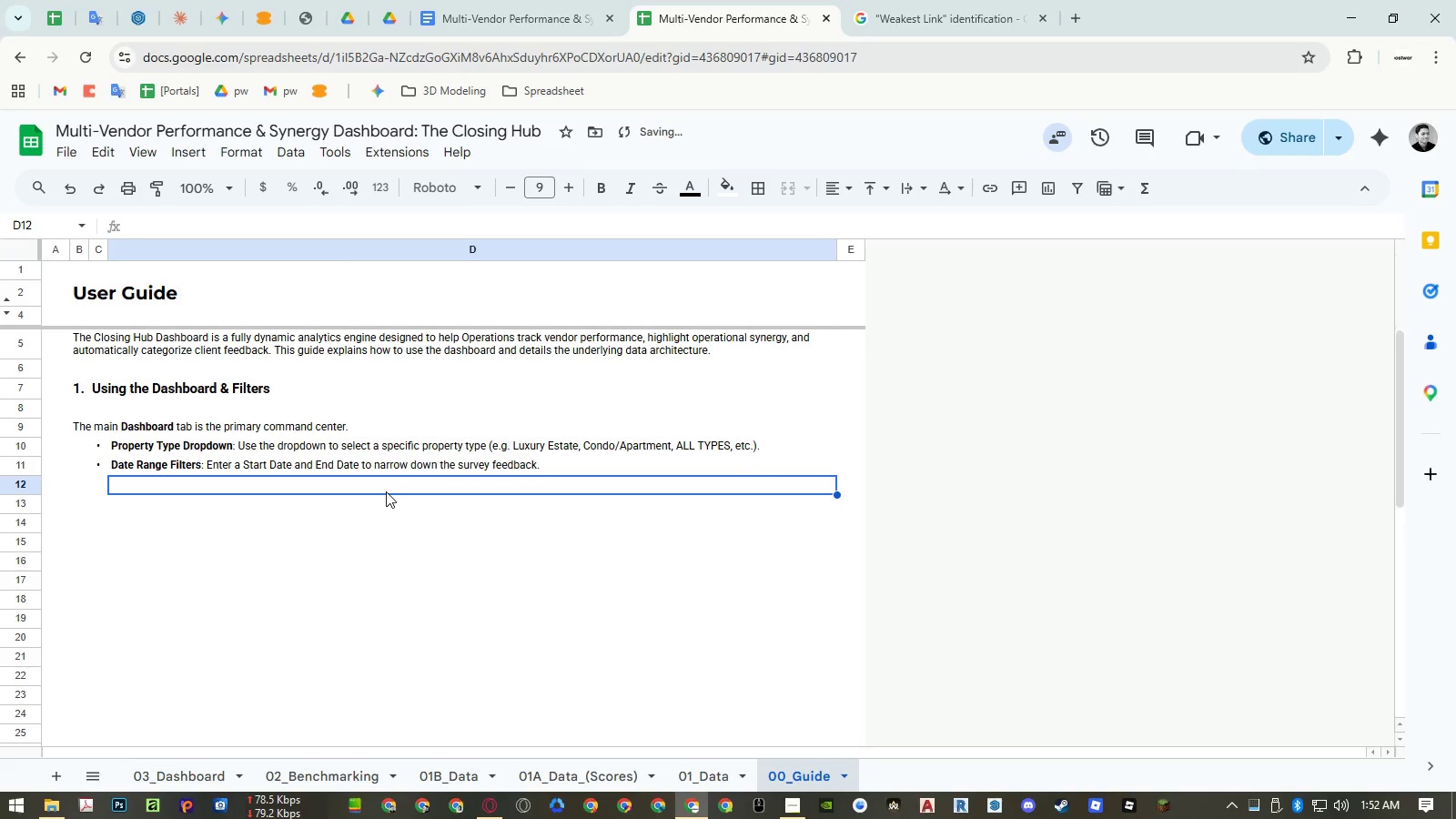 
key(Control+ControlRight)
 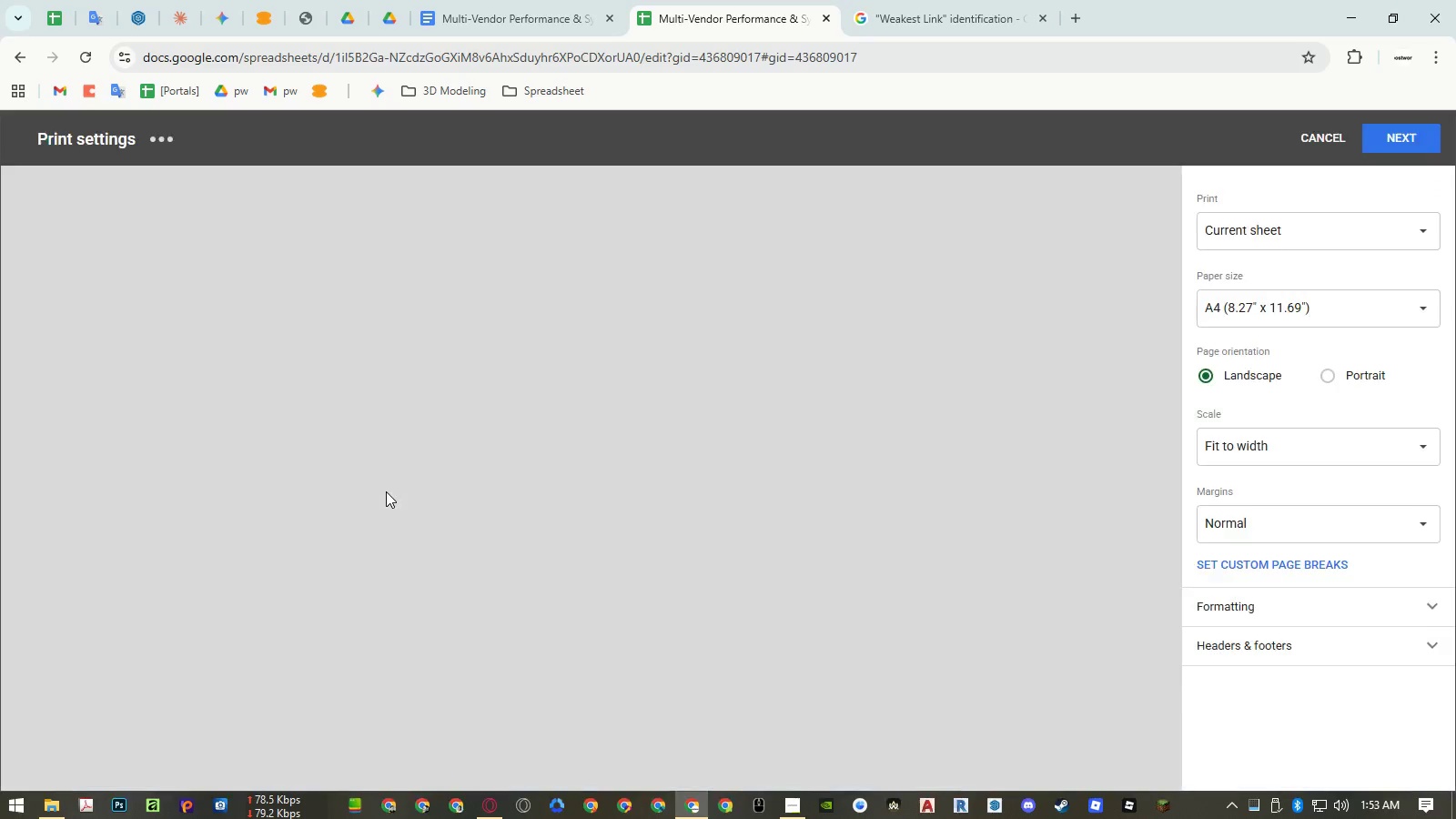 
key(Control+P)
 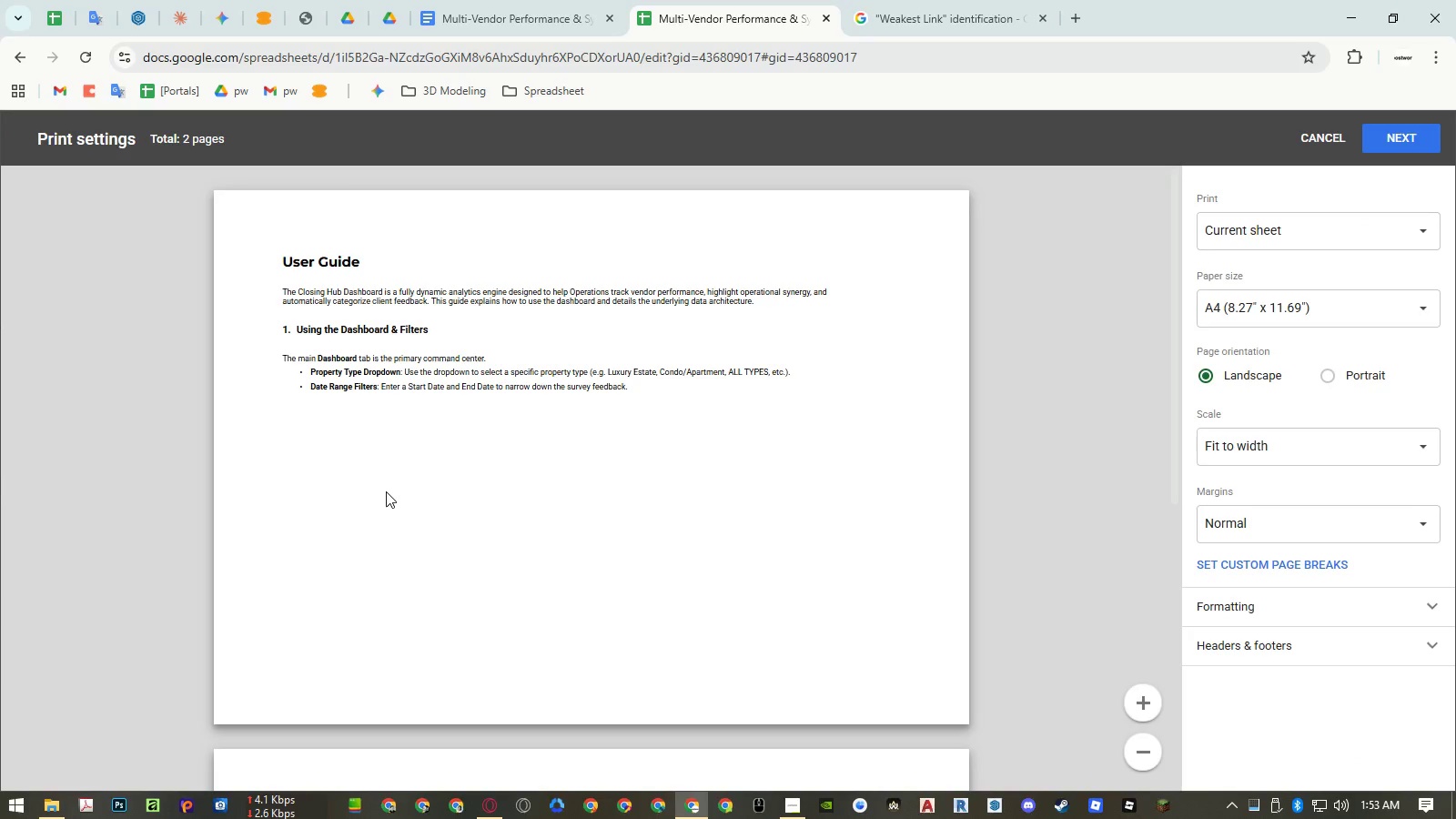 
key(Escape)
 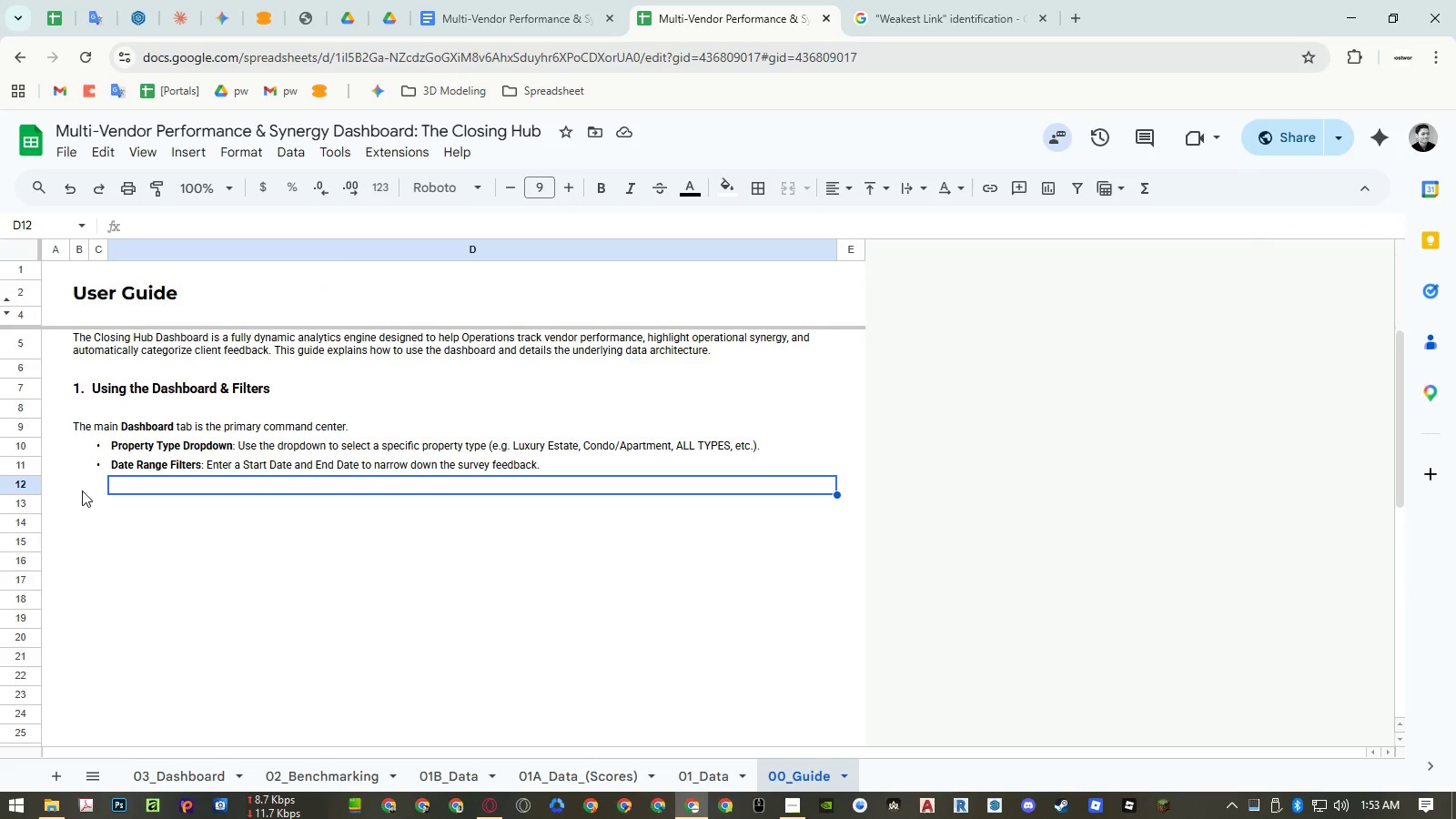 
left_click([75, 500])
 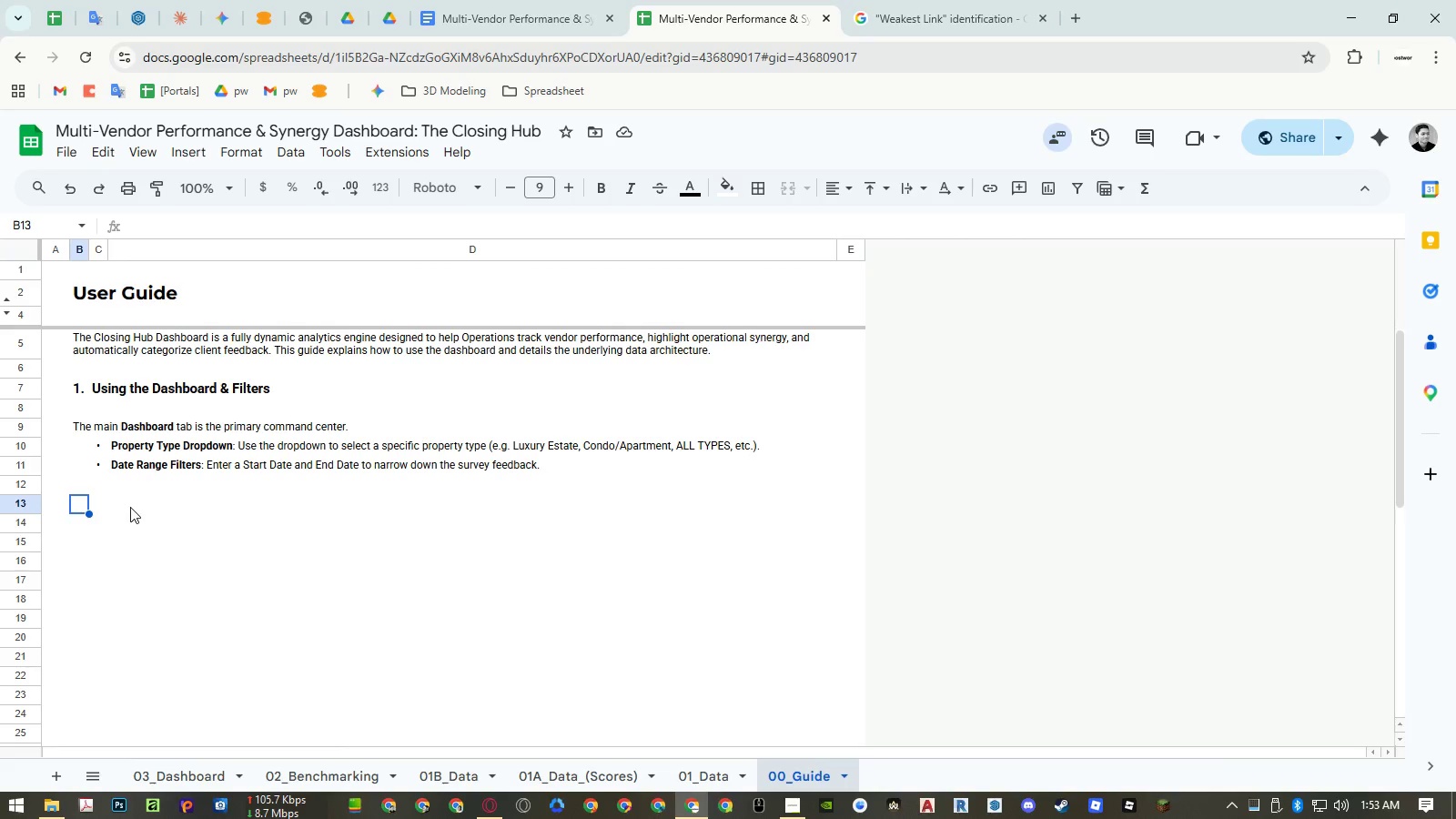 
wait(5.53)
 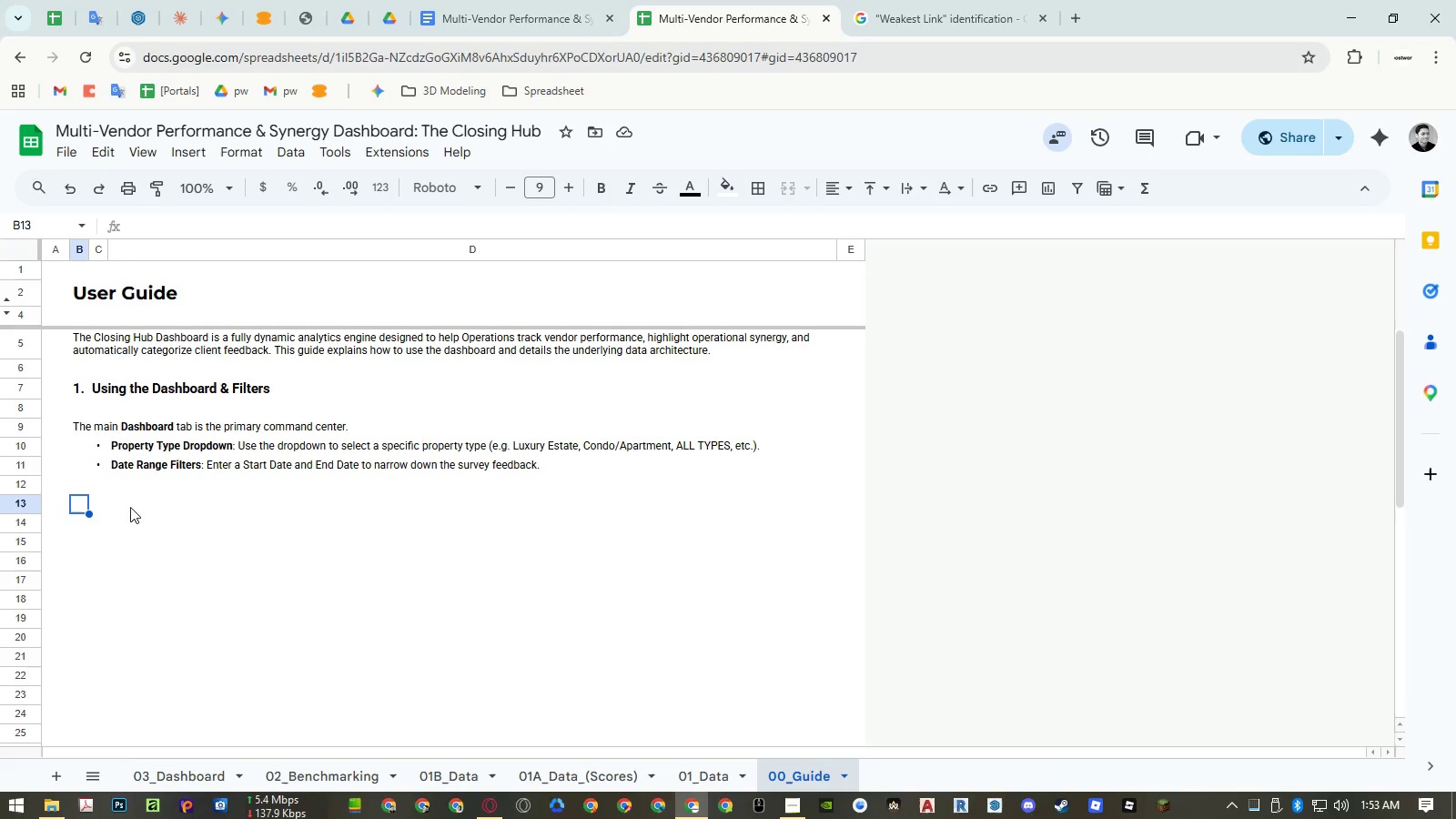 
key(ArrowUp)
 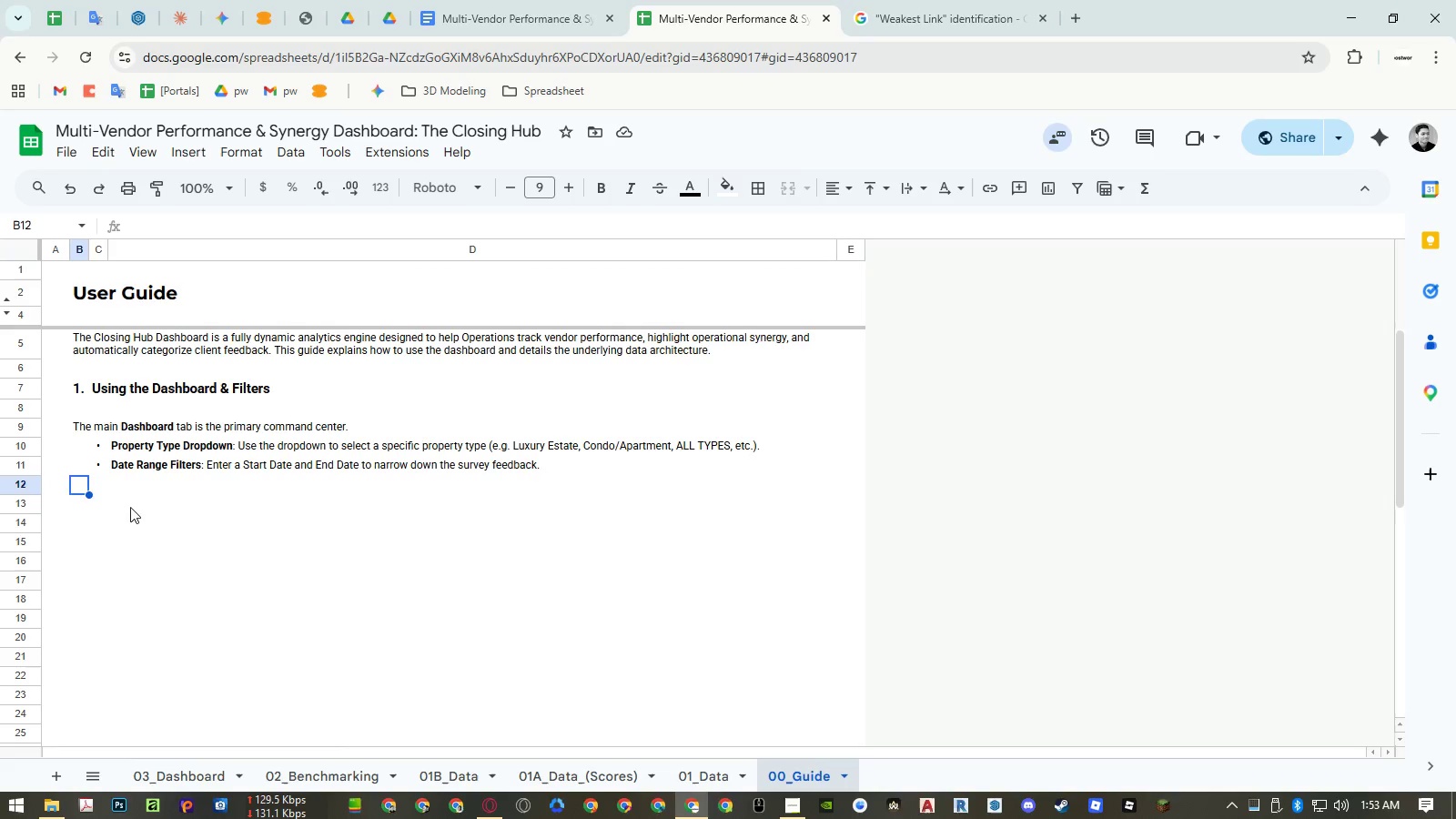 
key(Control+ArrowUp)
 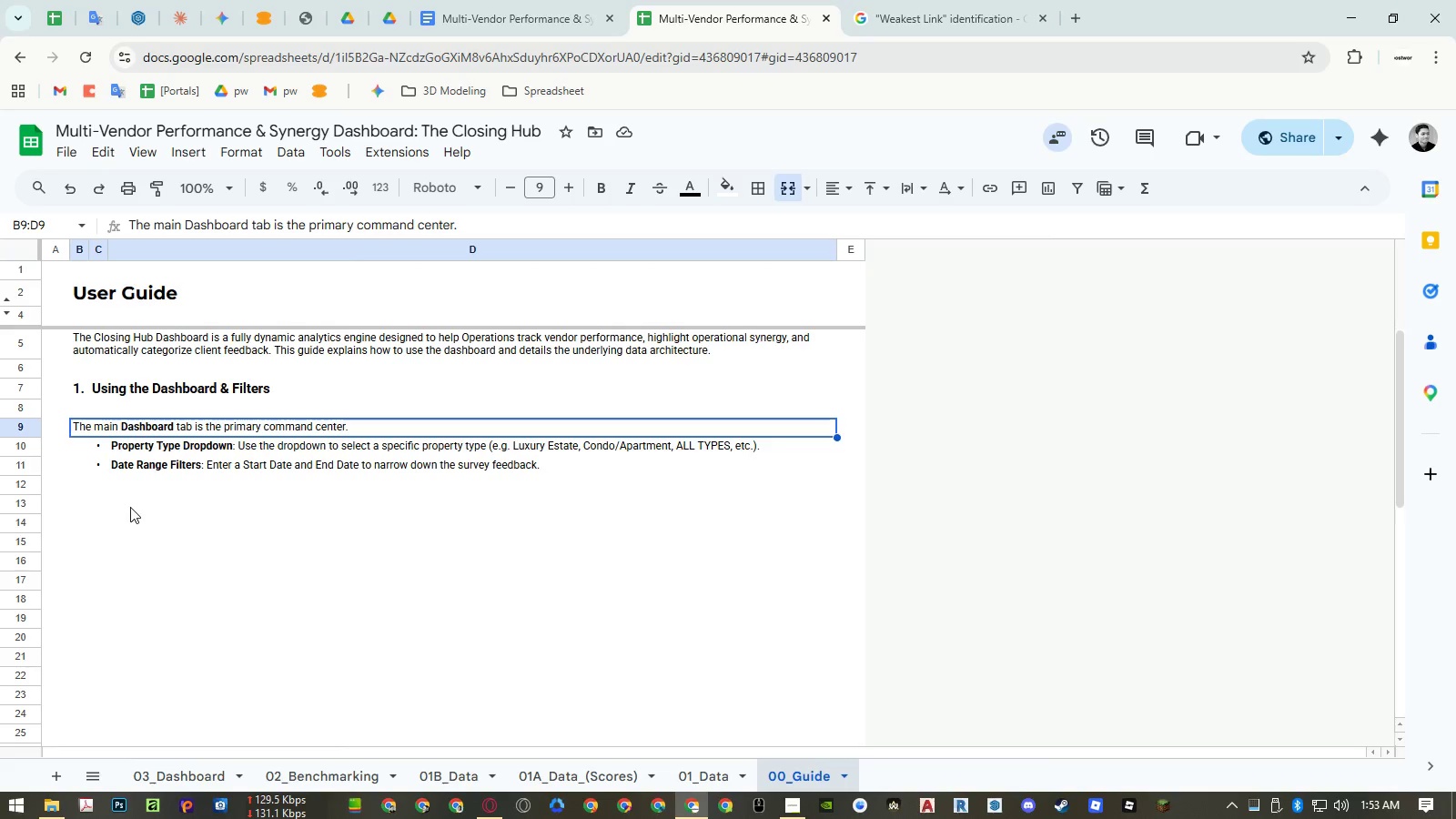 
key(Control+C)
 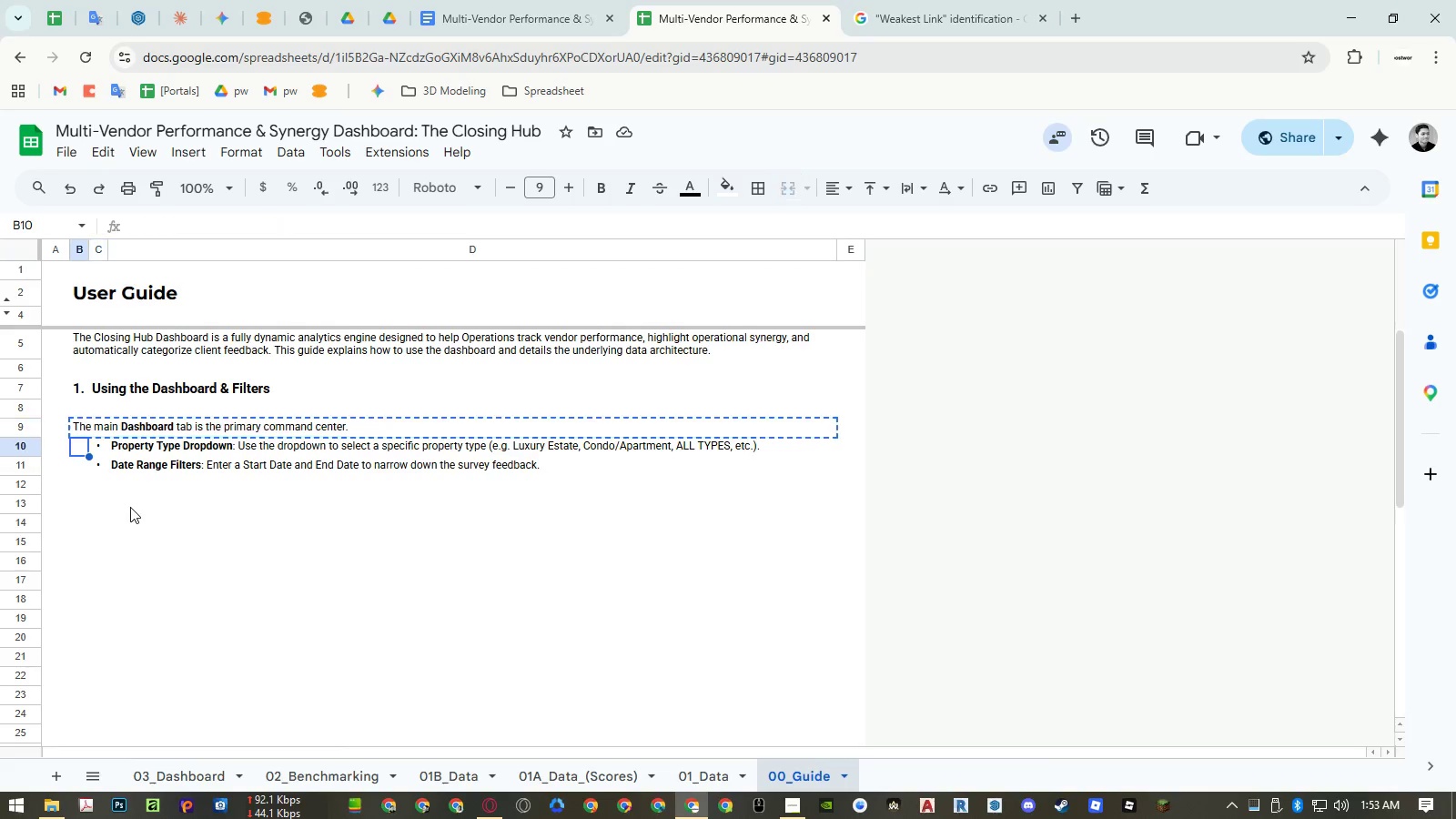 
key(ArrowDown)
 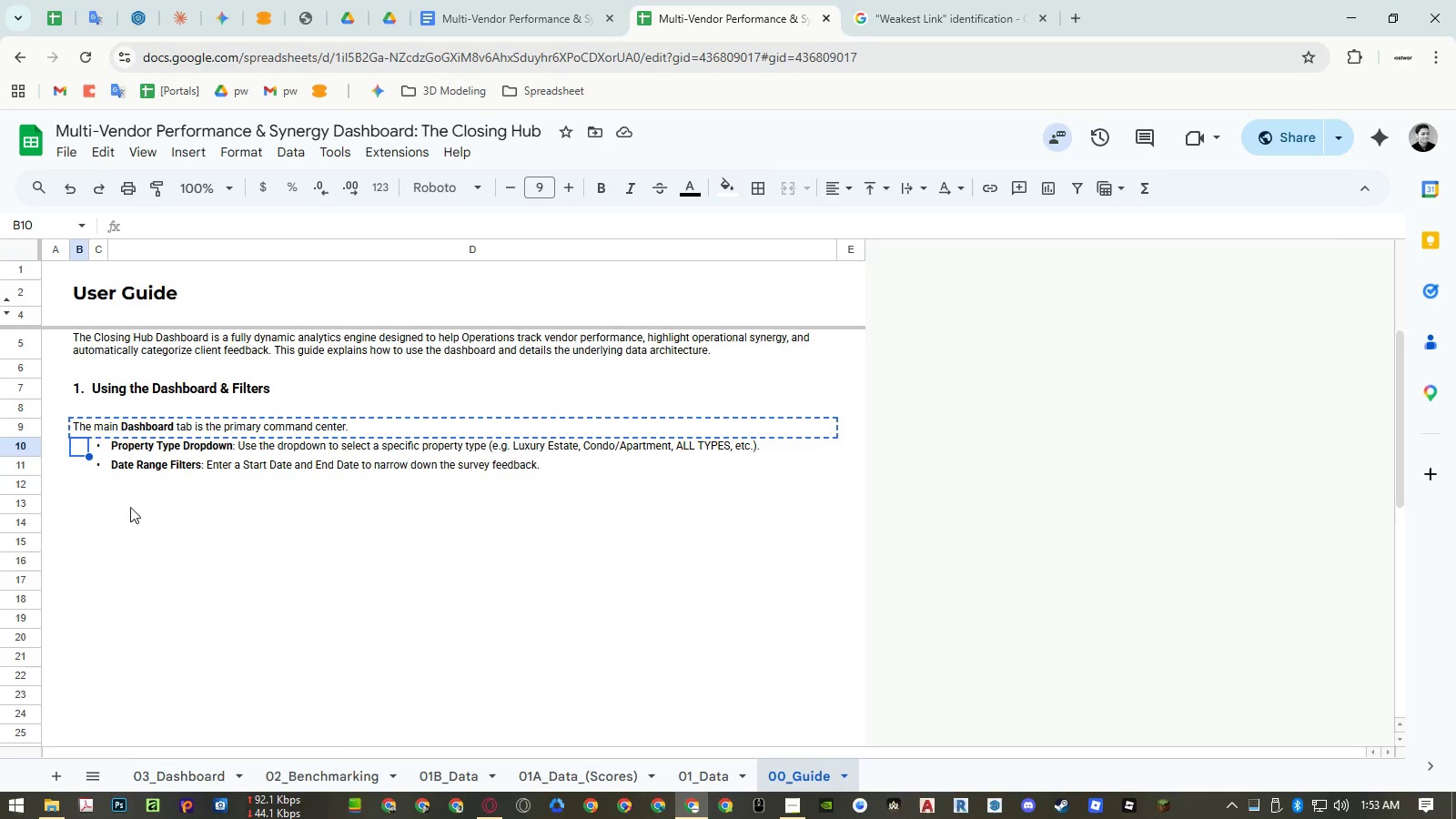 
key(ArrowDown)
 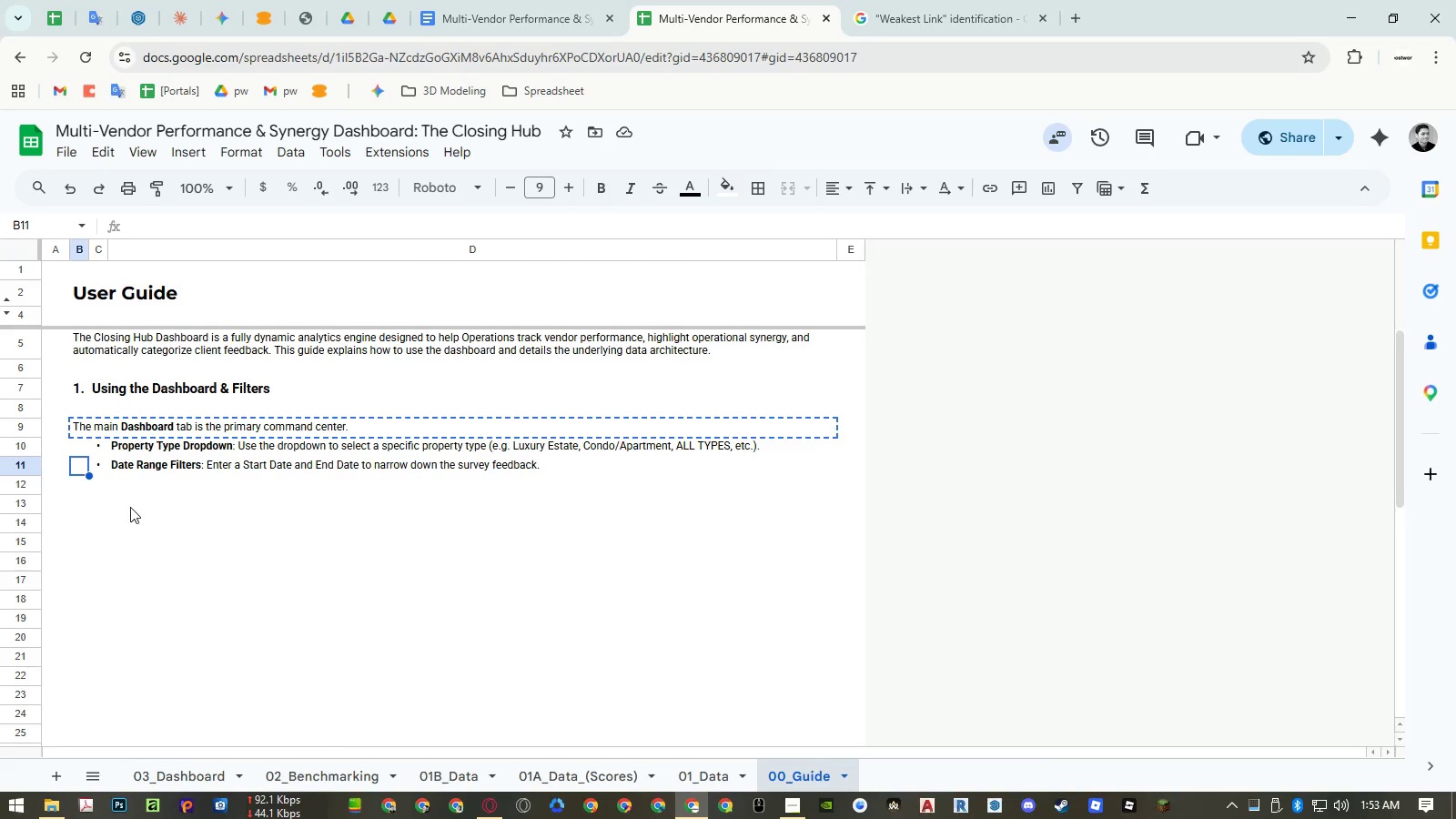 
key(ArrowDown)
 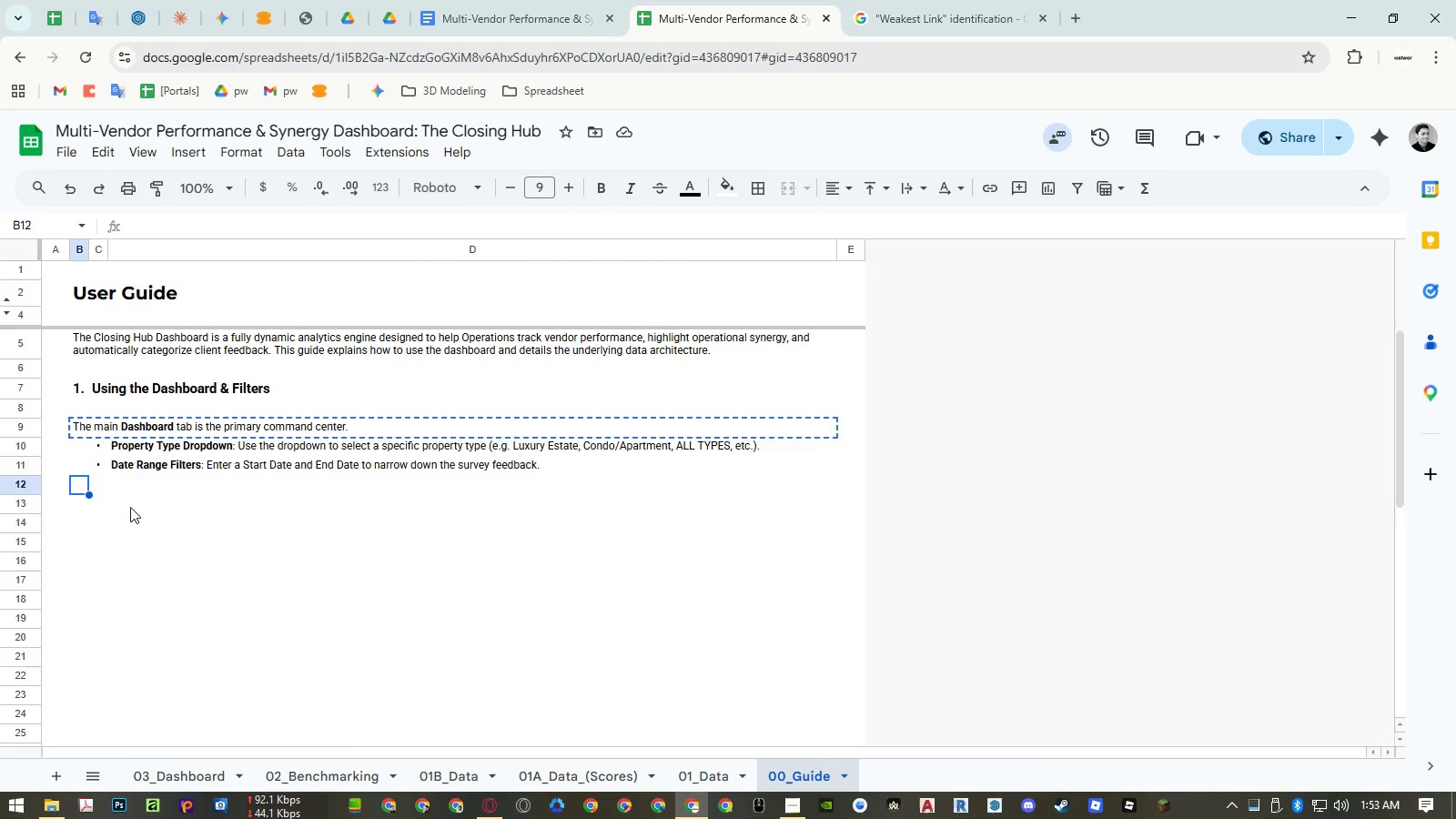 
key(Control+V)
 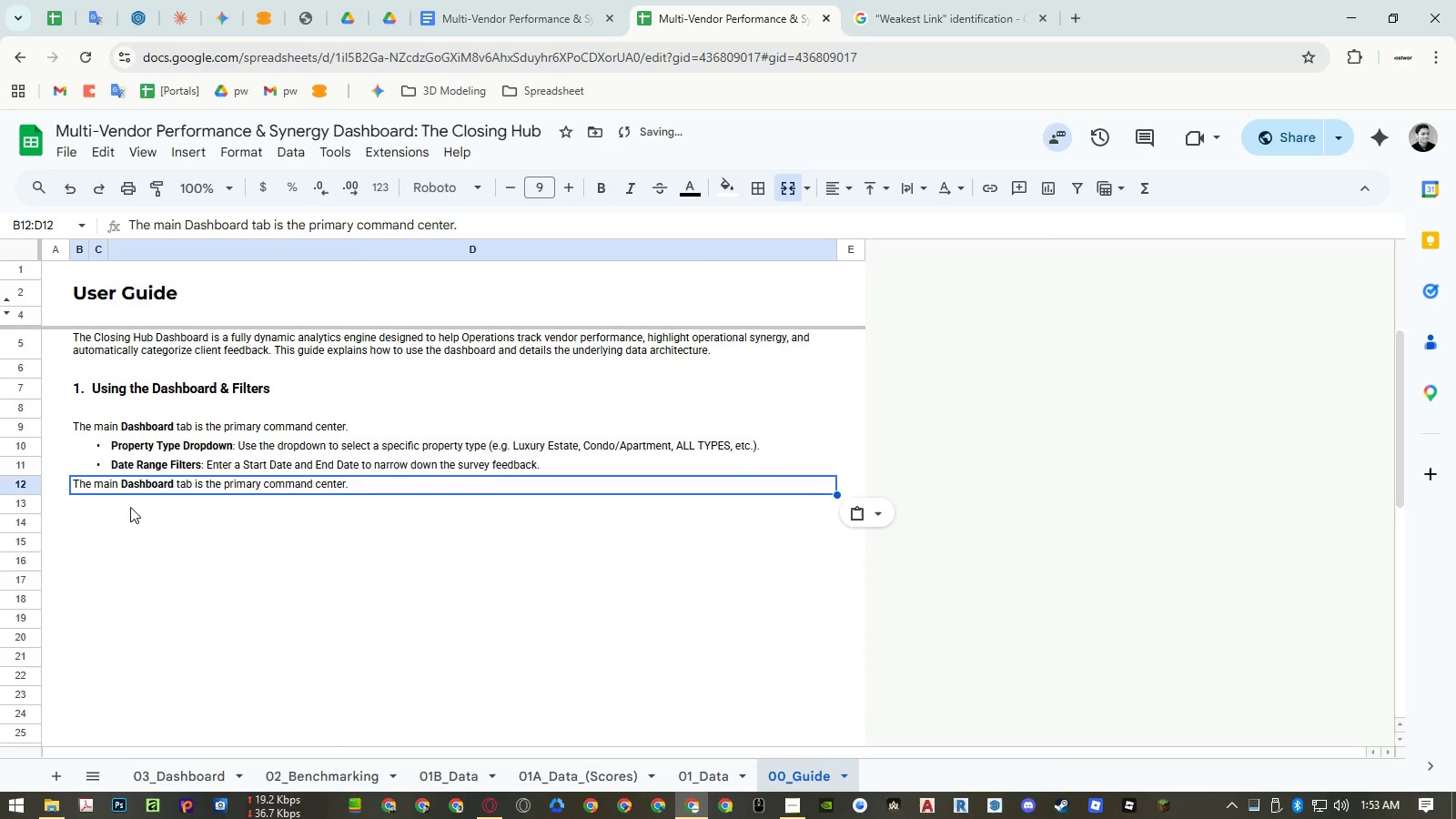 
type(The moment this )
key(Backspace)
key(Backspace)
key(Backspace)
type(ese filters are adjusted, all Key performance Indicators (KPIs))
 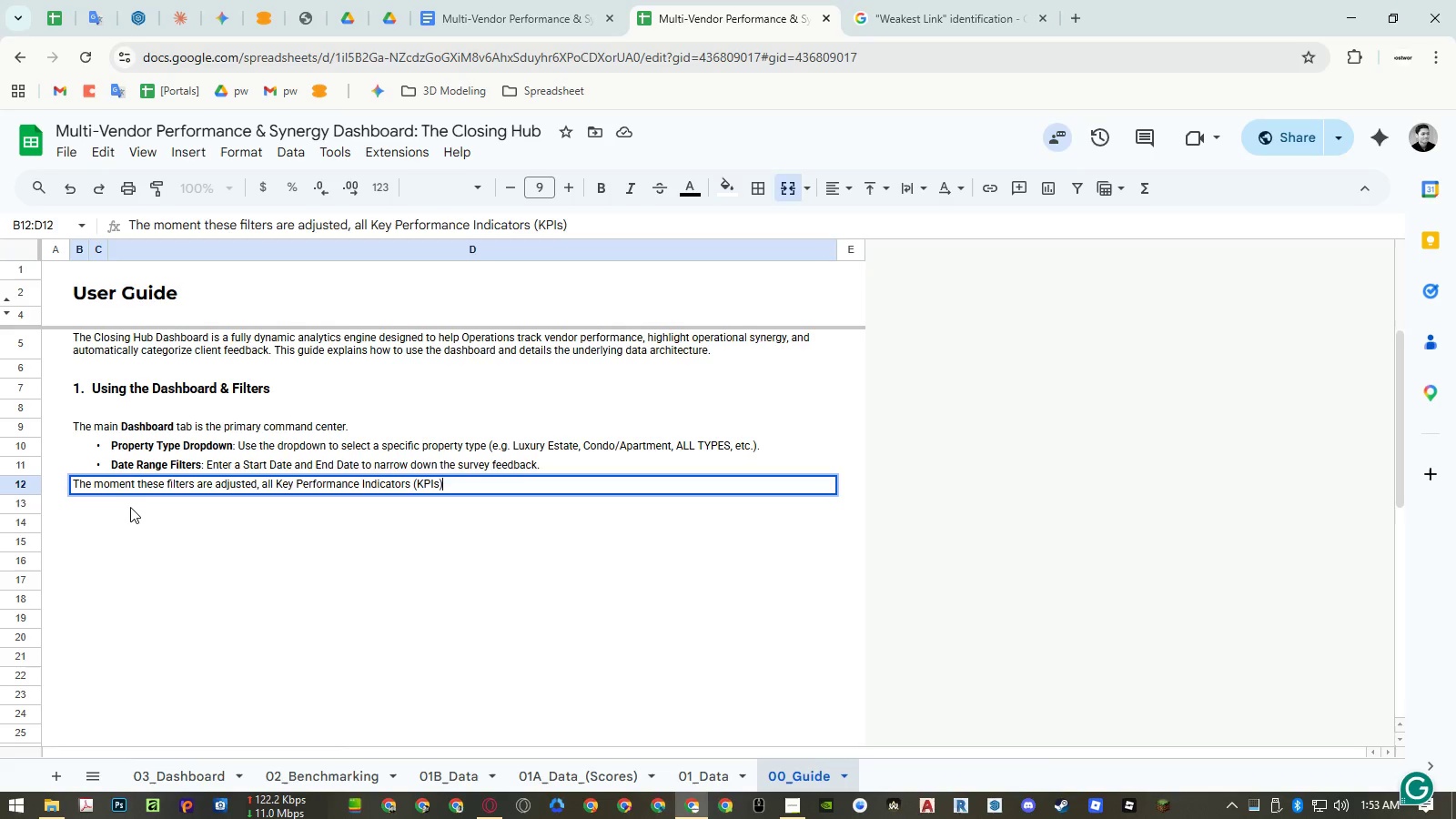 
key(Enter)
 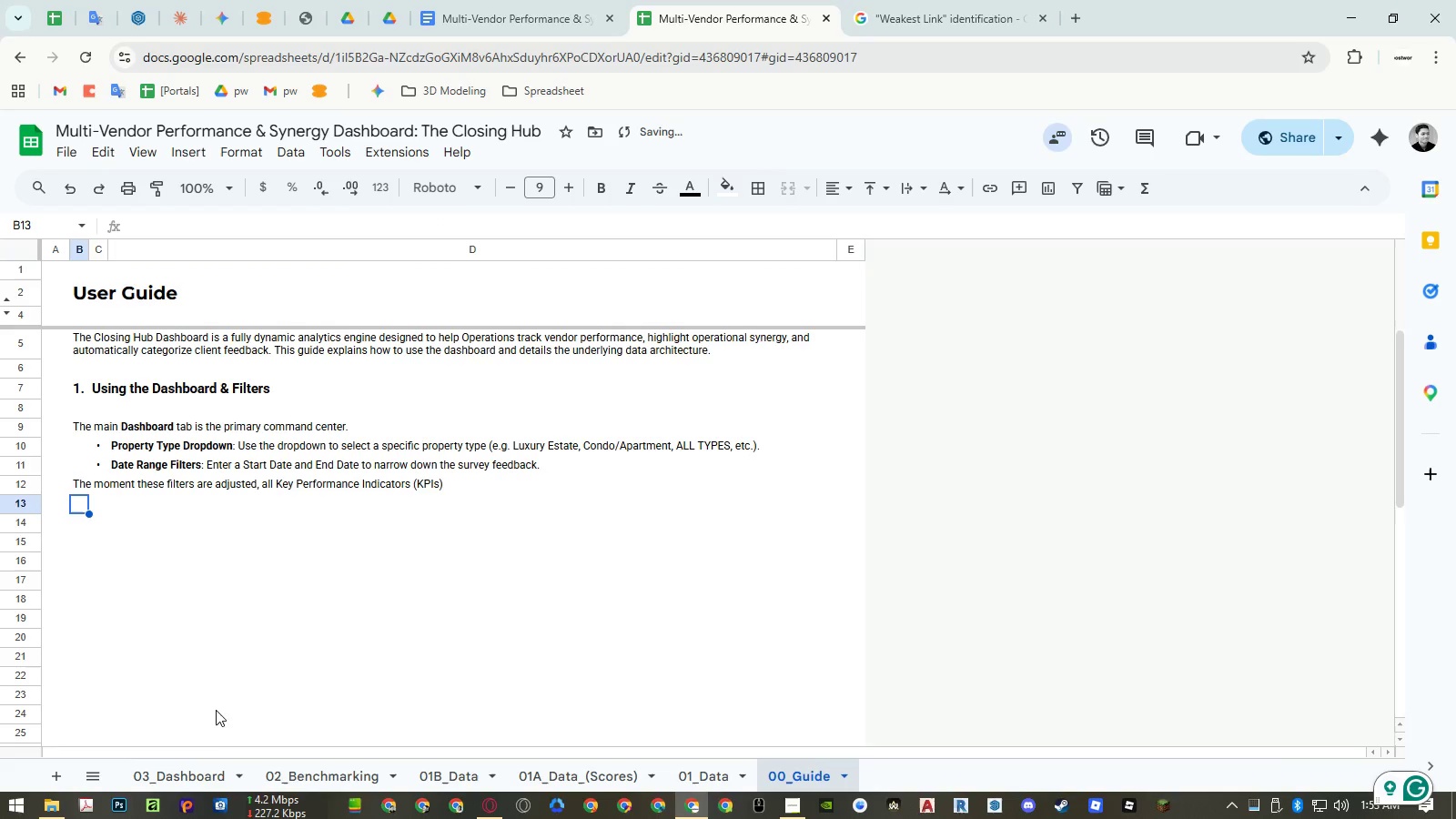 
left_click([197, 771])
 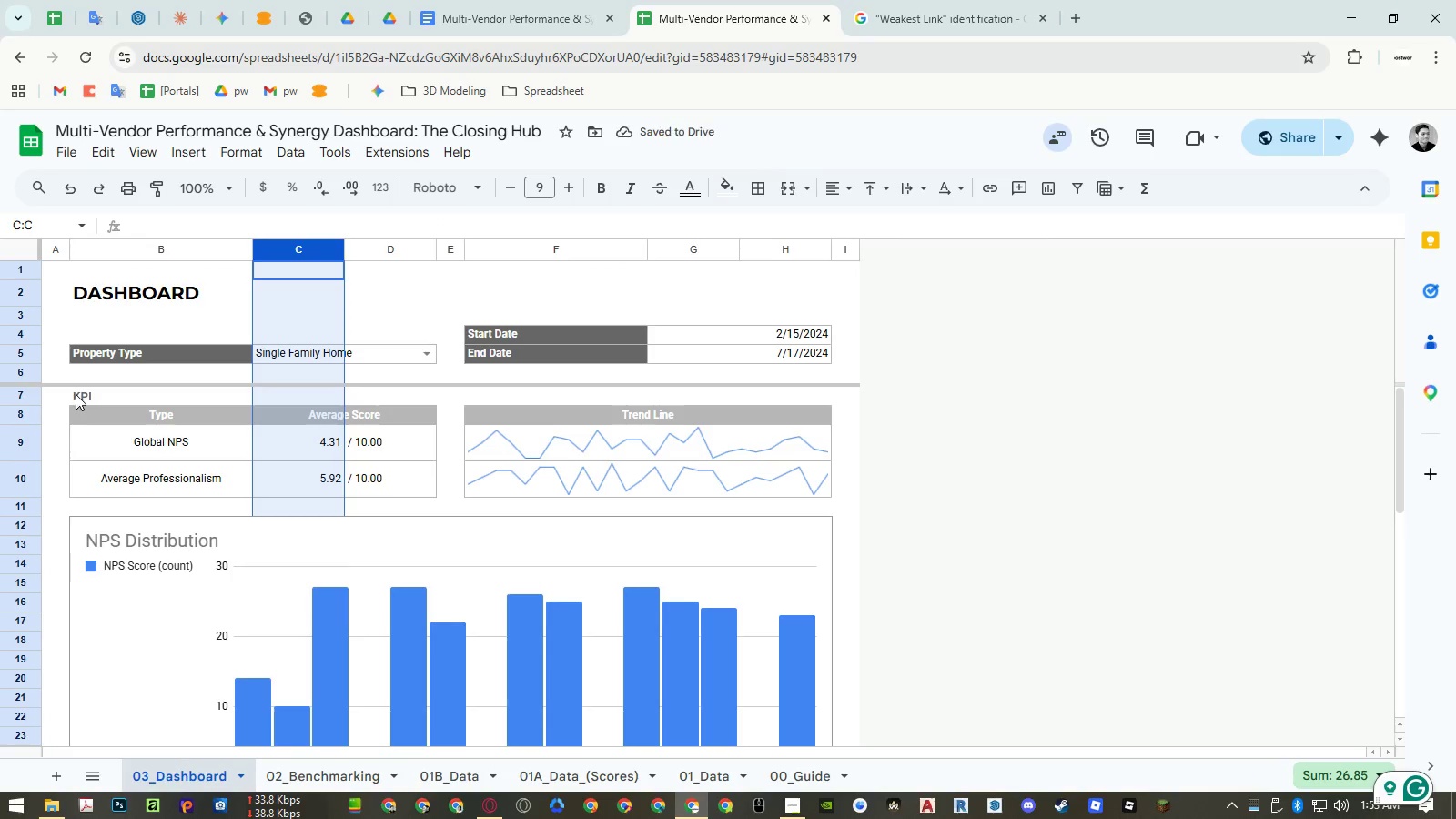 
double_click([76, 394])
 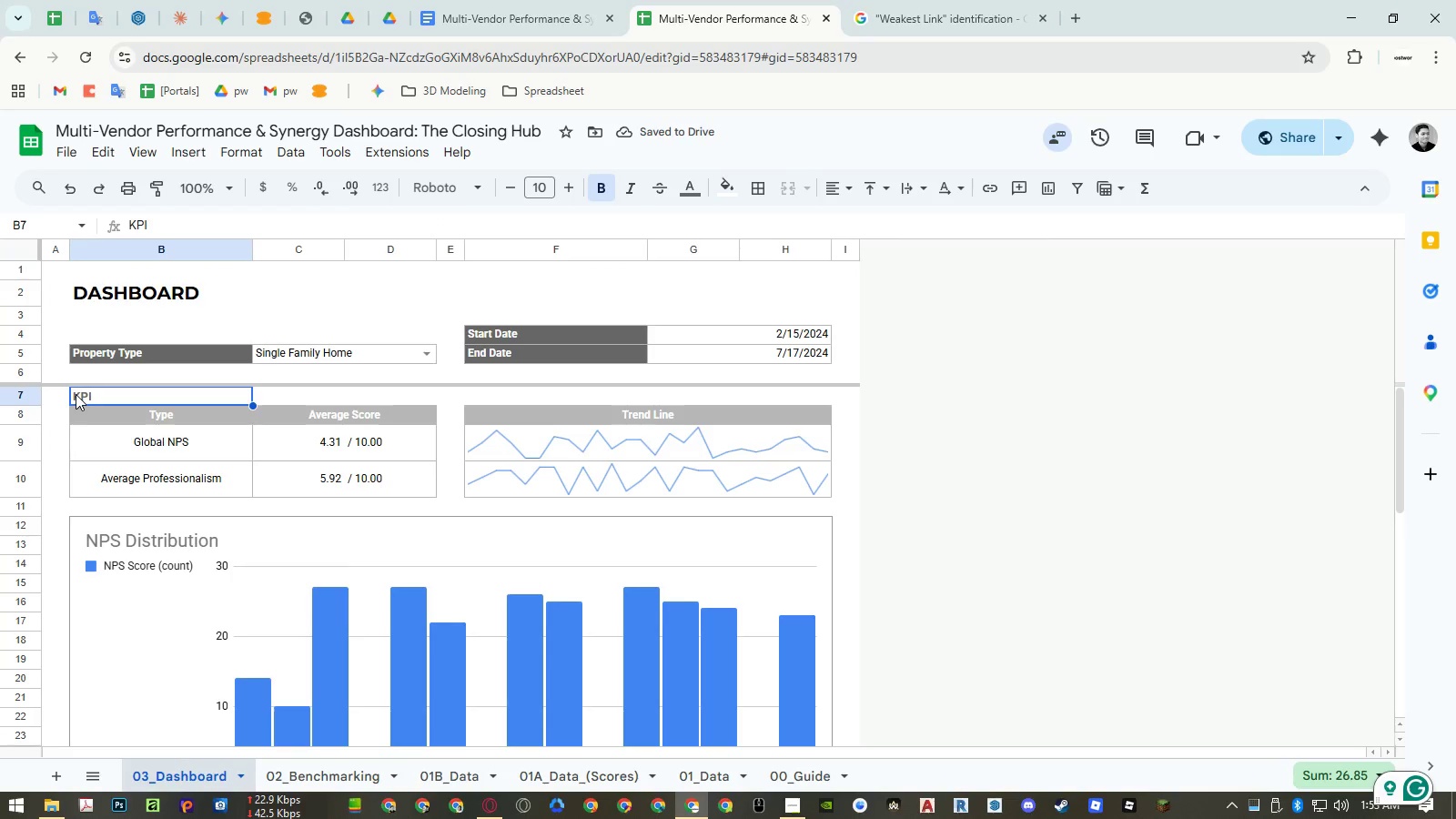 
key(S)
 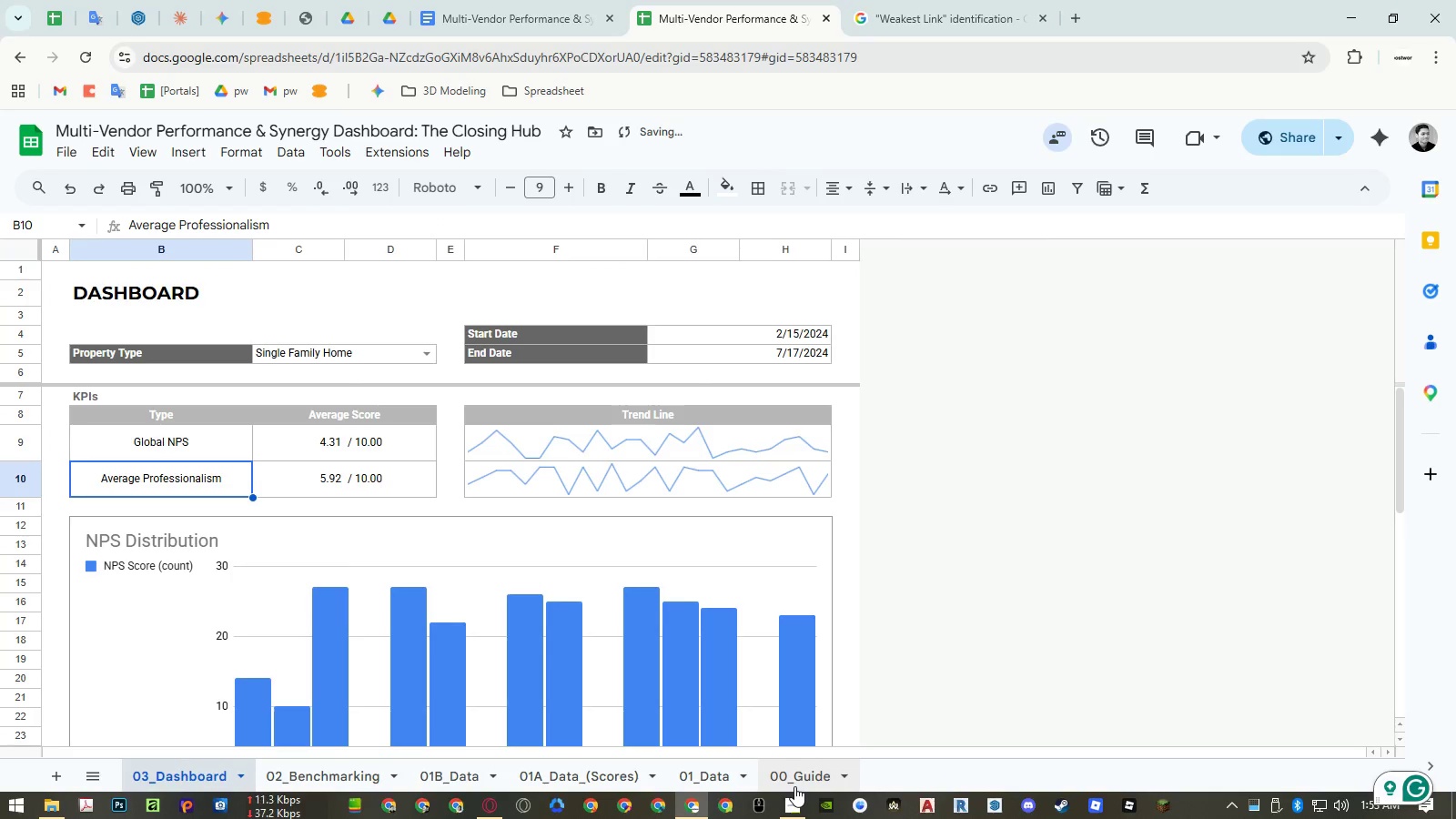 
scroll: coordinate [485, 632], scroll_direction: down, amount: 3.0
 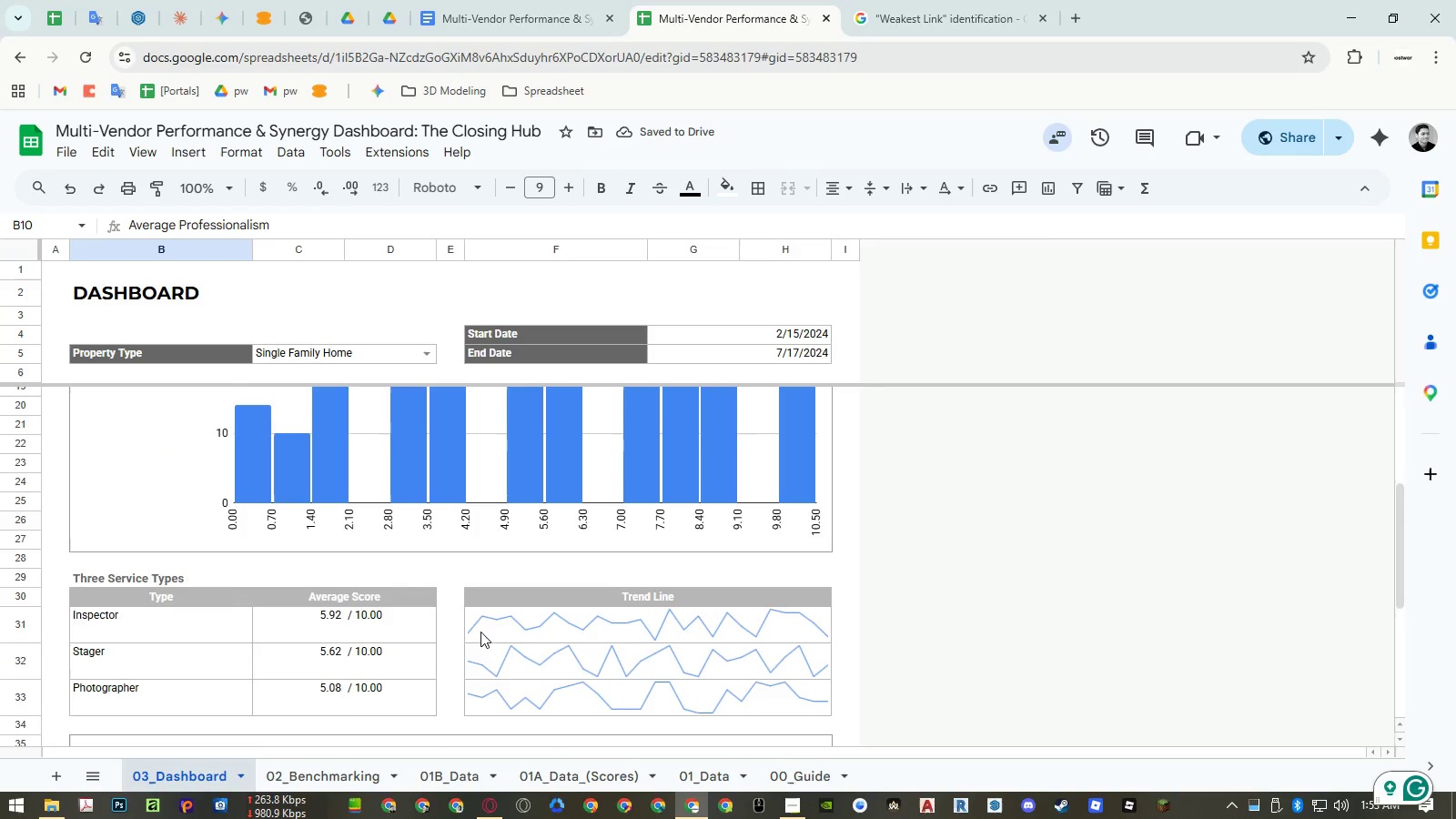 
scroll: coordinate [478, 630], scroll_direction: up, amount: 6.0
 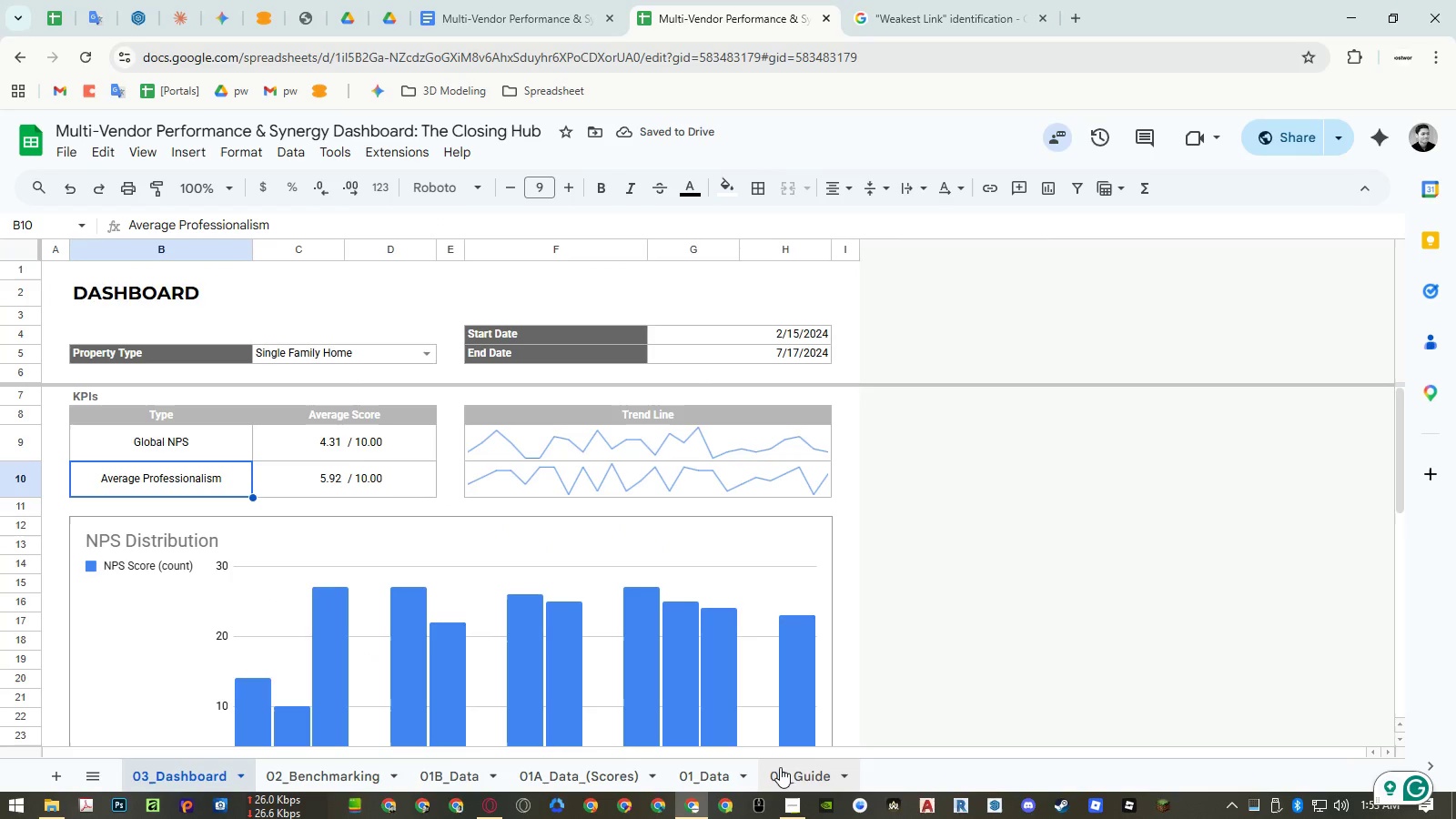 
left_click([780, 767])
 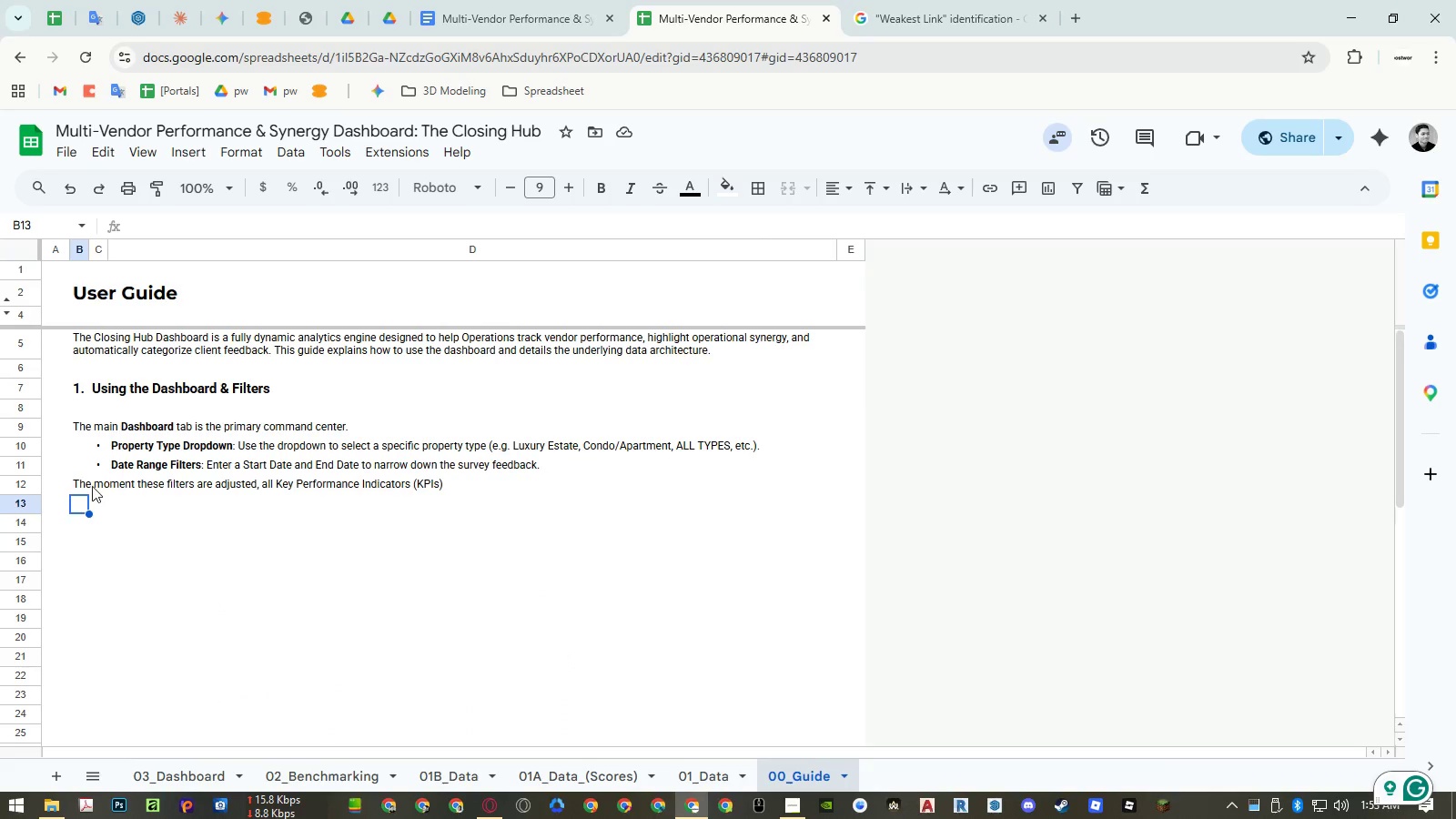 
double_click([81, 485])
 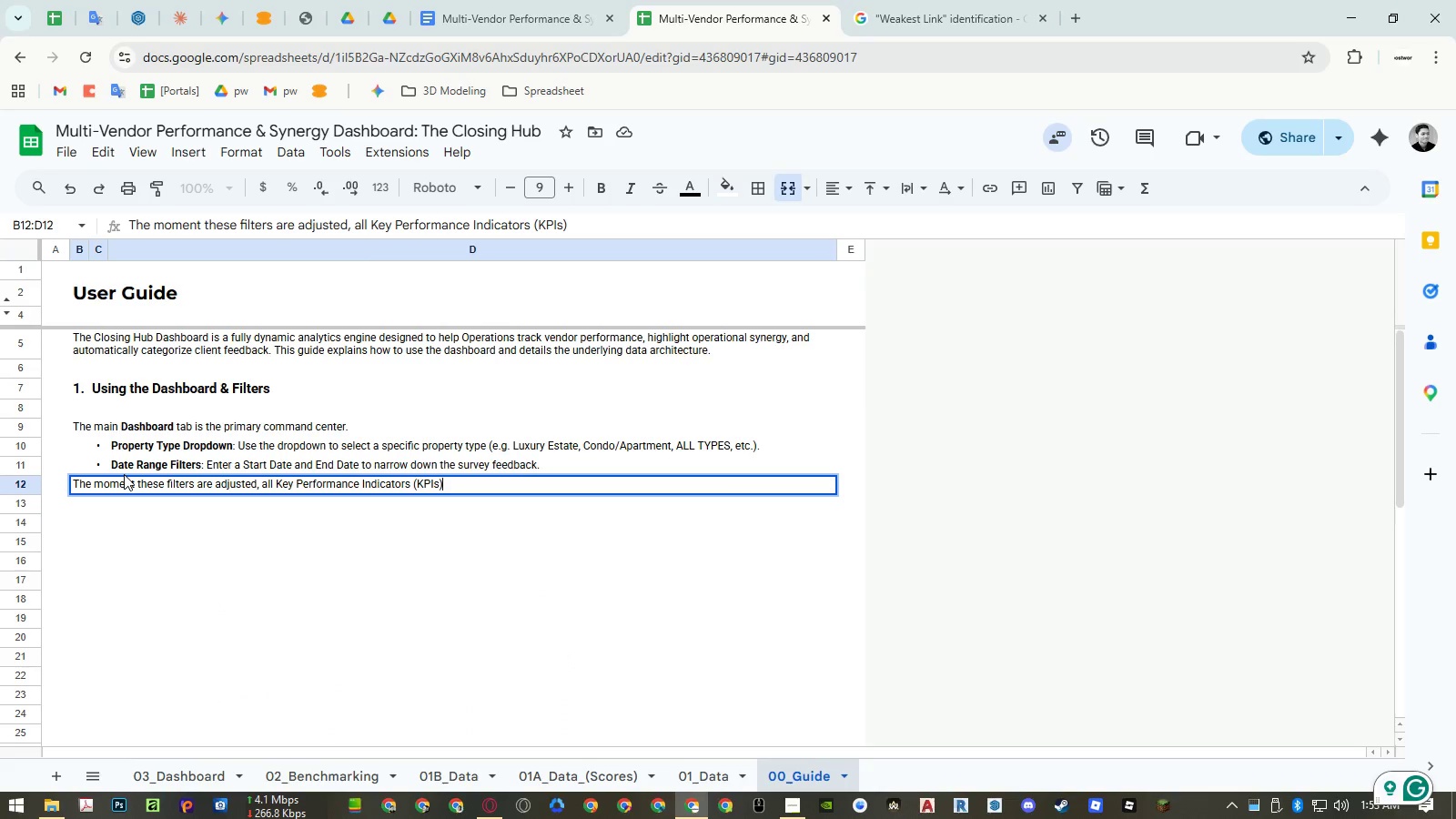 
type(, Sparkli)
key(Backspace)
key(Backspace)
key(Backspace)
key(Backspace)
key(Backspace)
key(Backspace)
key(Backspace)
type(Trendlines)
 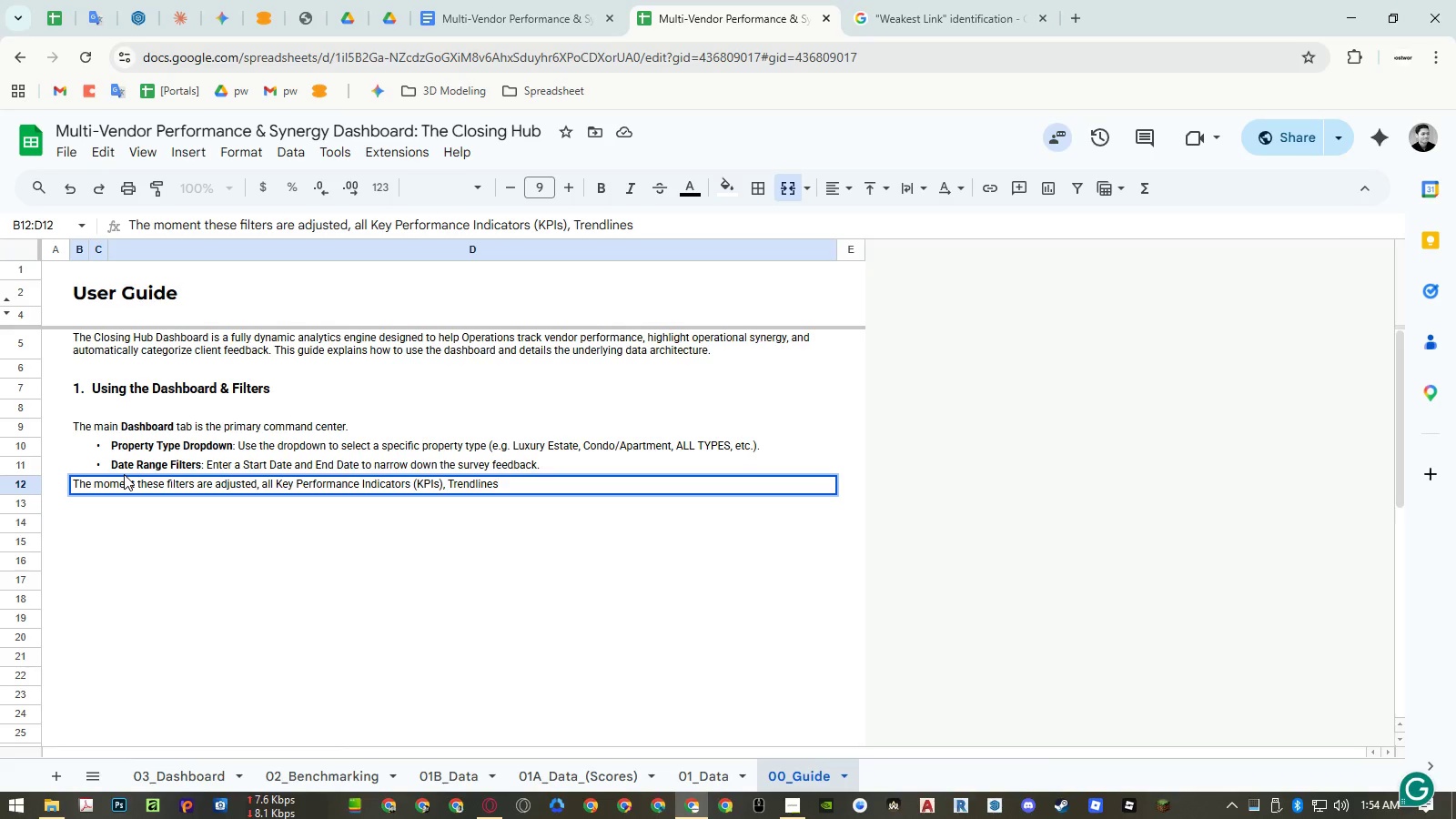 
wait(5.25)
 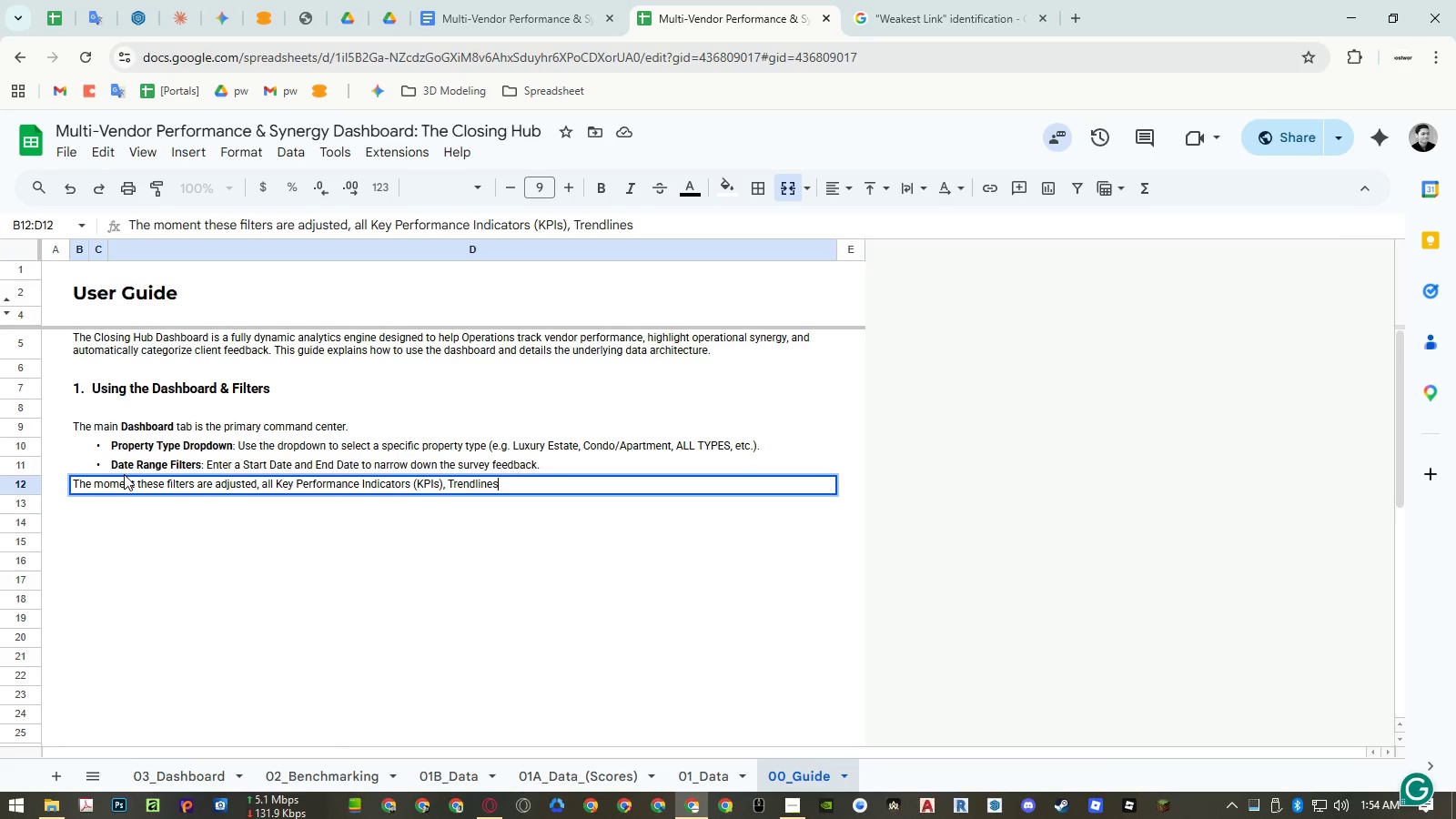 
type(, and Charts)
 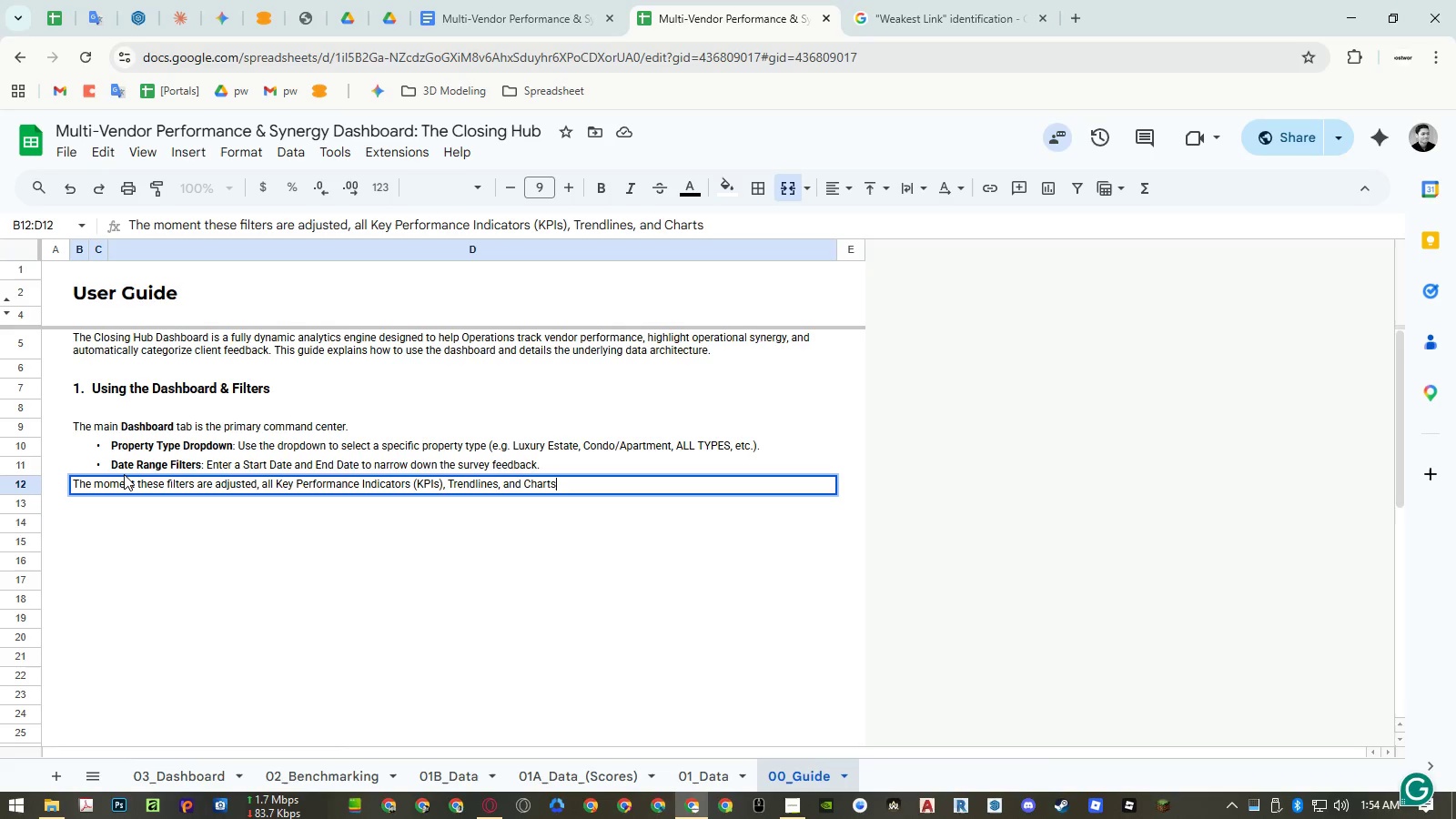 
wait(5.95)
 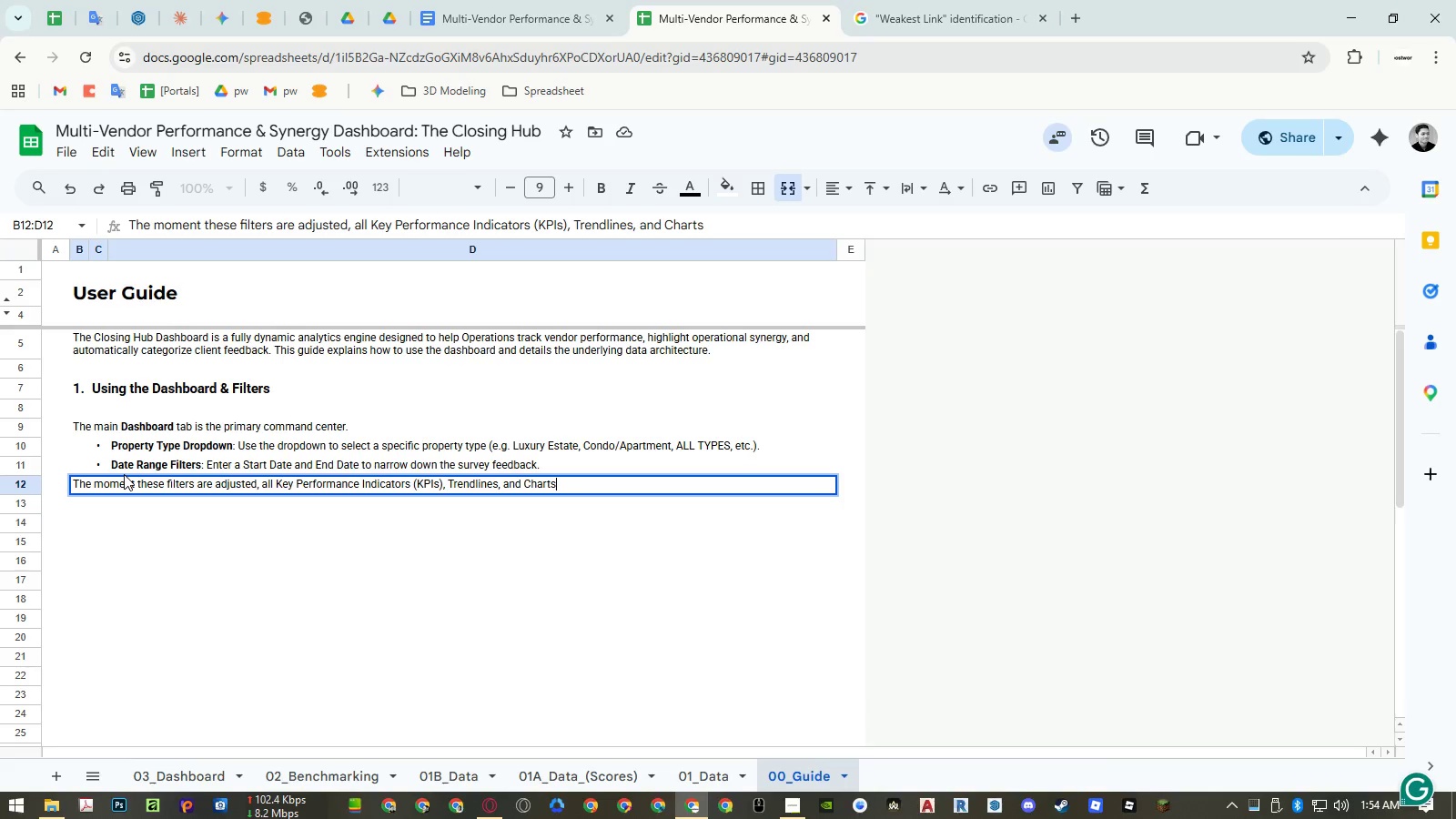 
type( will instantly recalculated)
key(Backspace)
type( to reflect )
 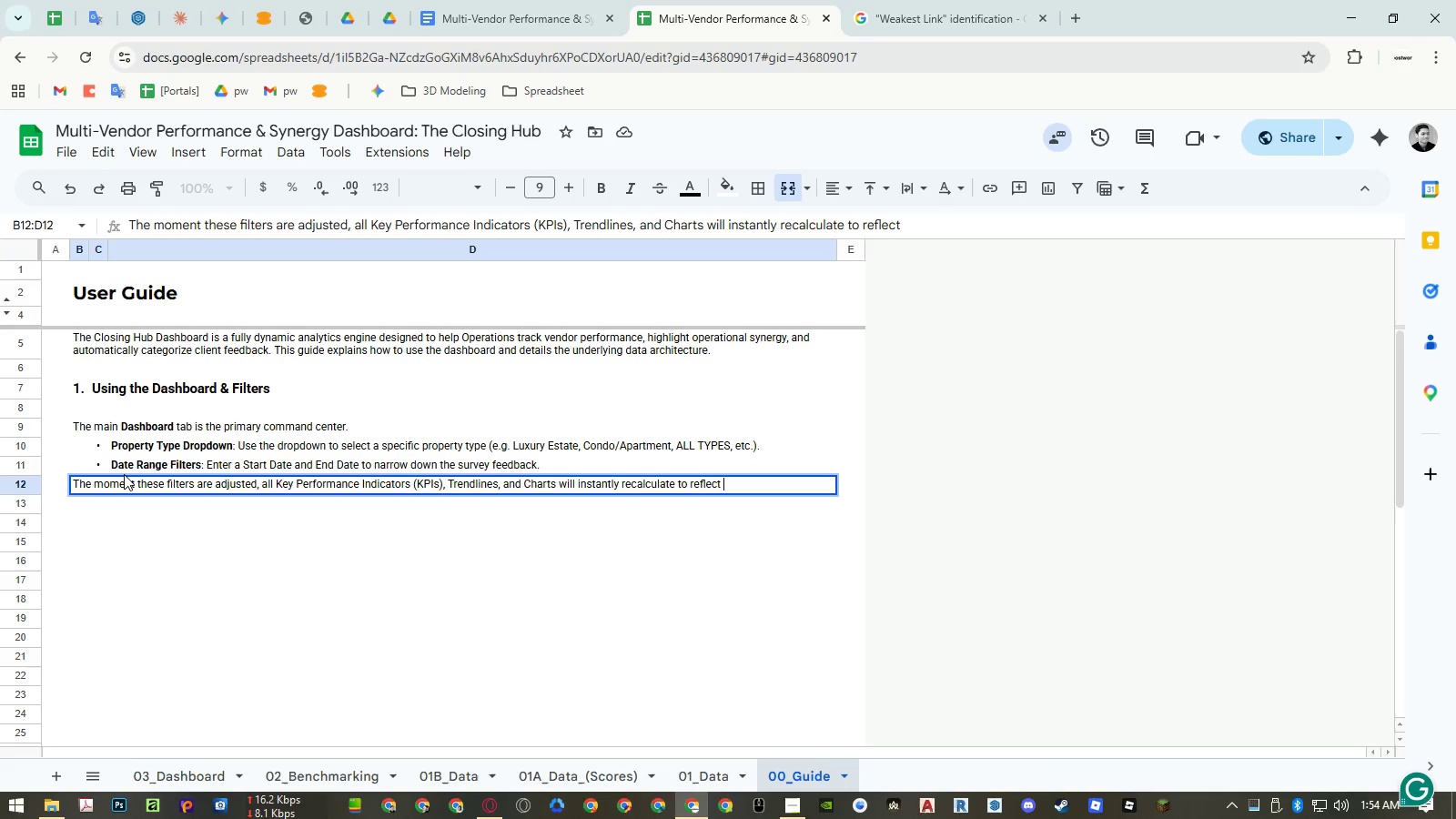 
type(vendor perfomr)
key(Backspace)
key(Backspace)
type(rmance under those exact conditions.)
 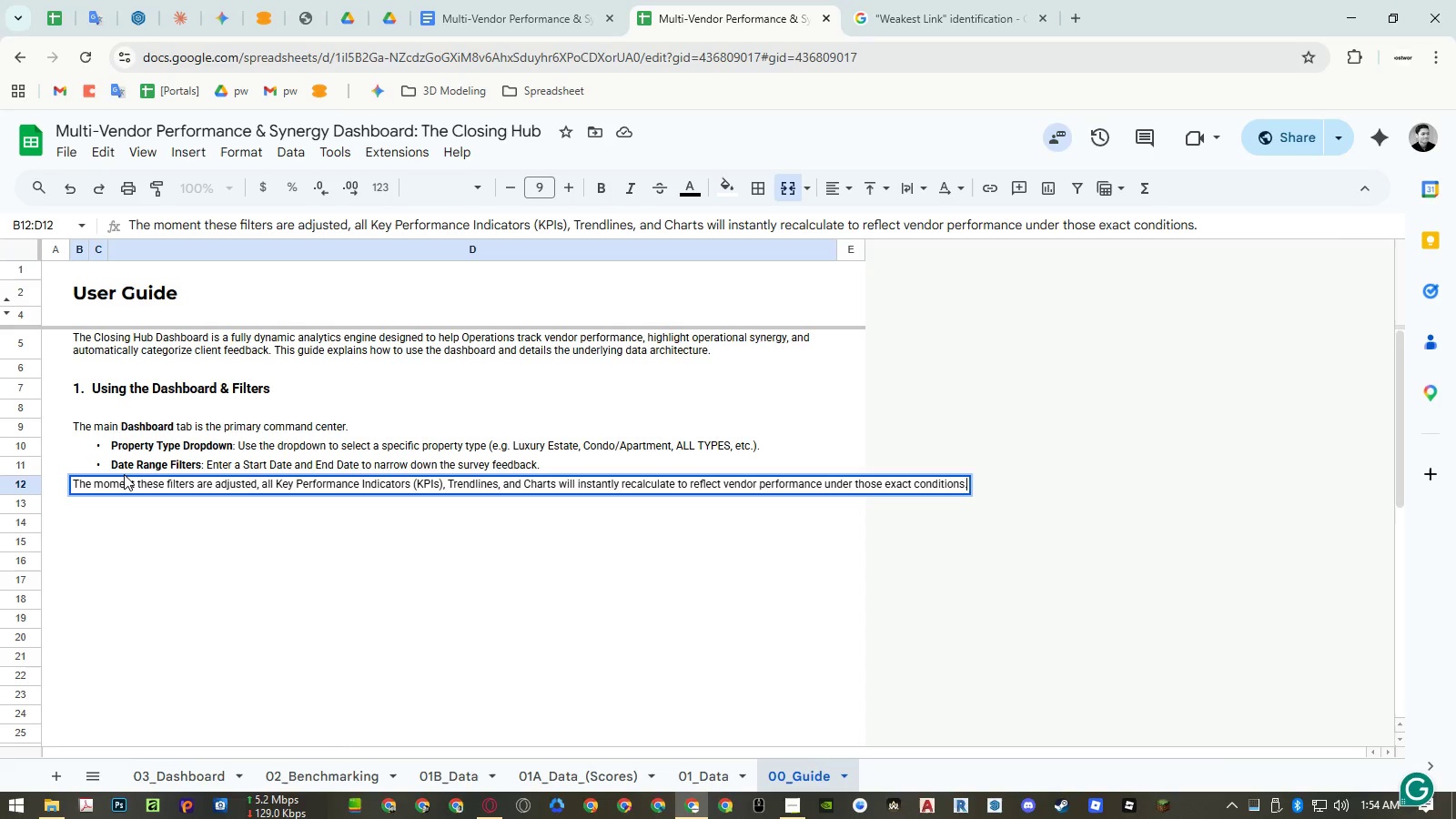 
key(Enter)
 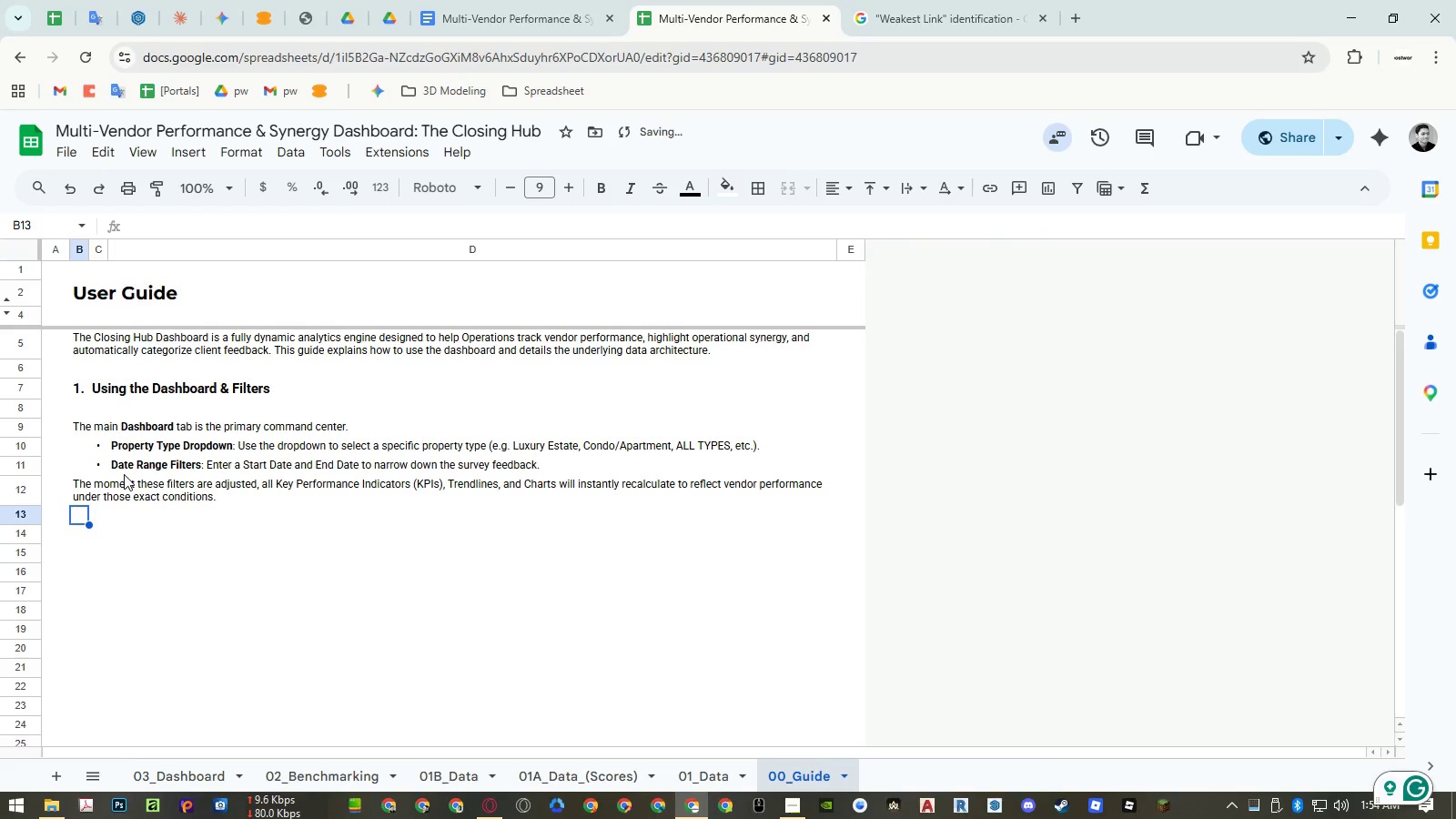 
key(ArrowDown)
 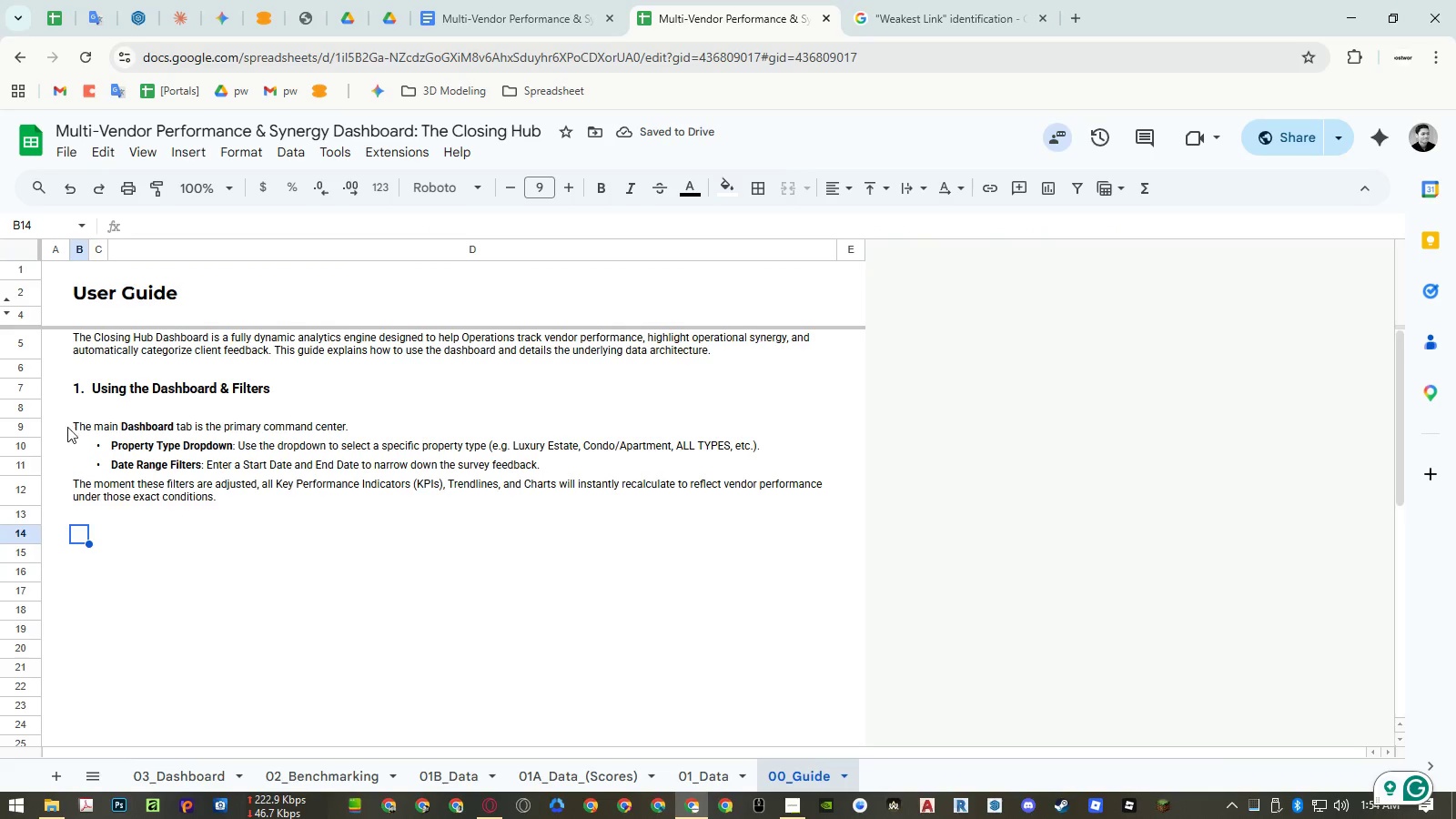 
left_click([30, 388])
 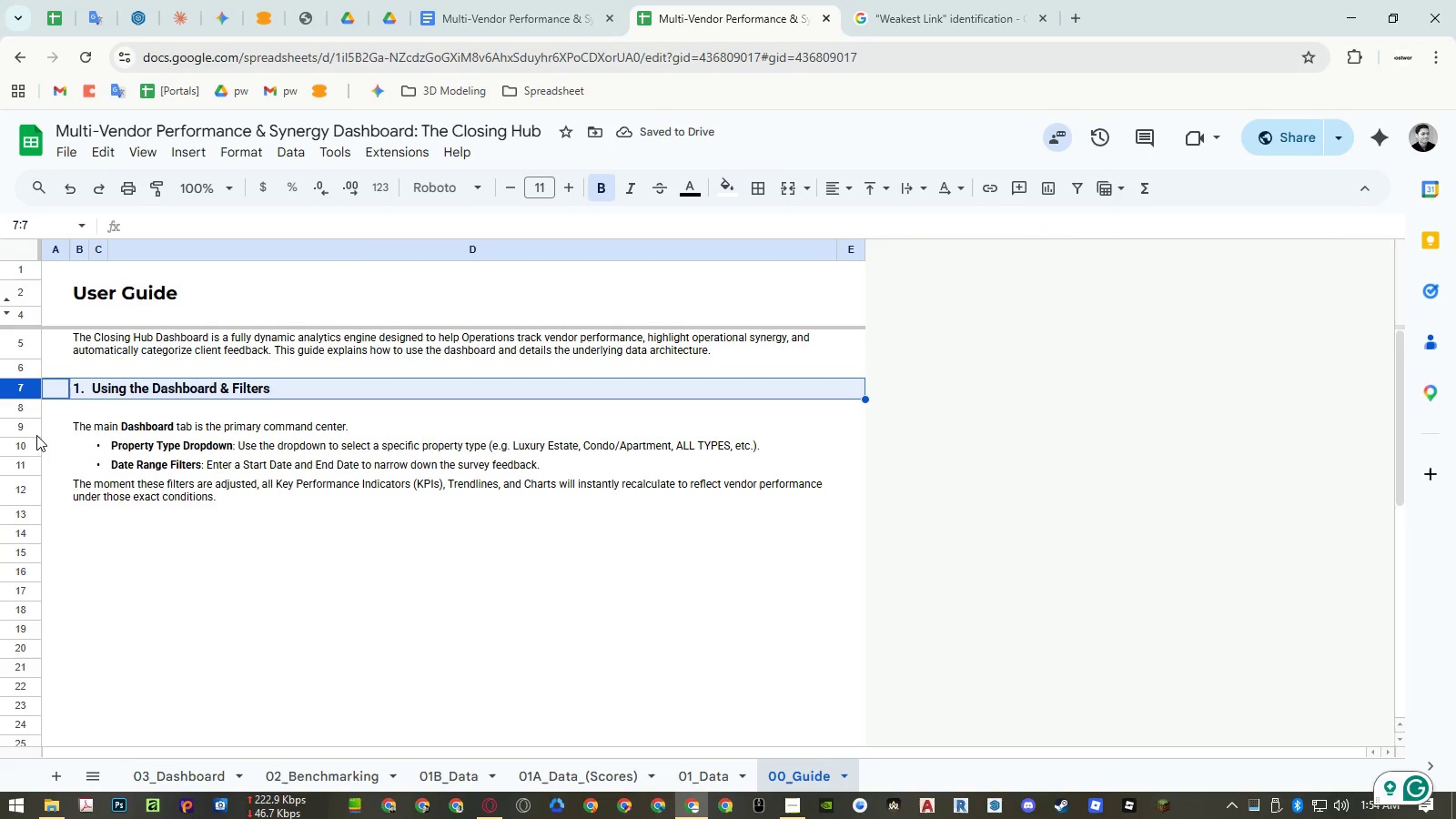 
key(Control+ControlLeft)
 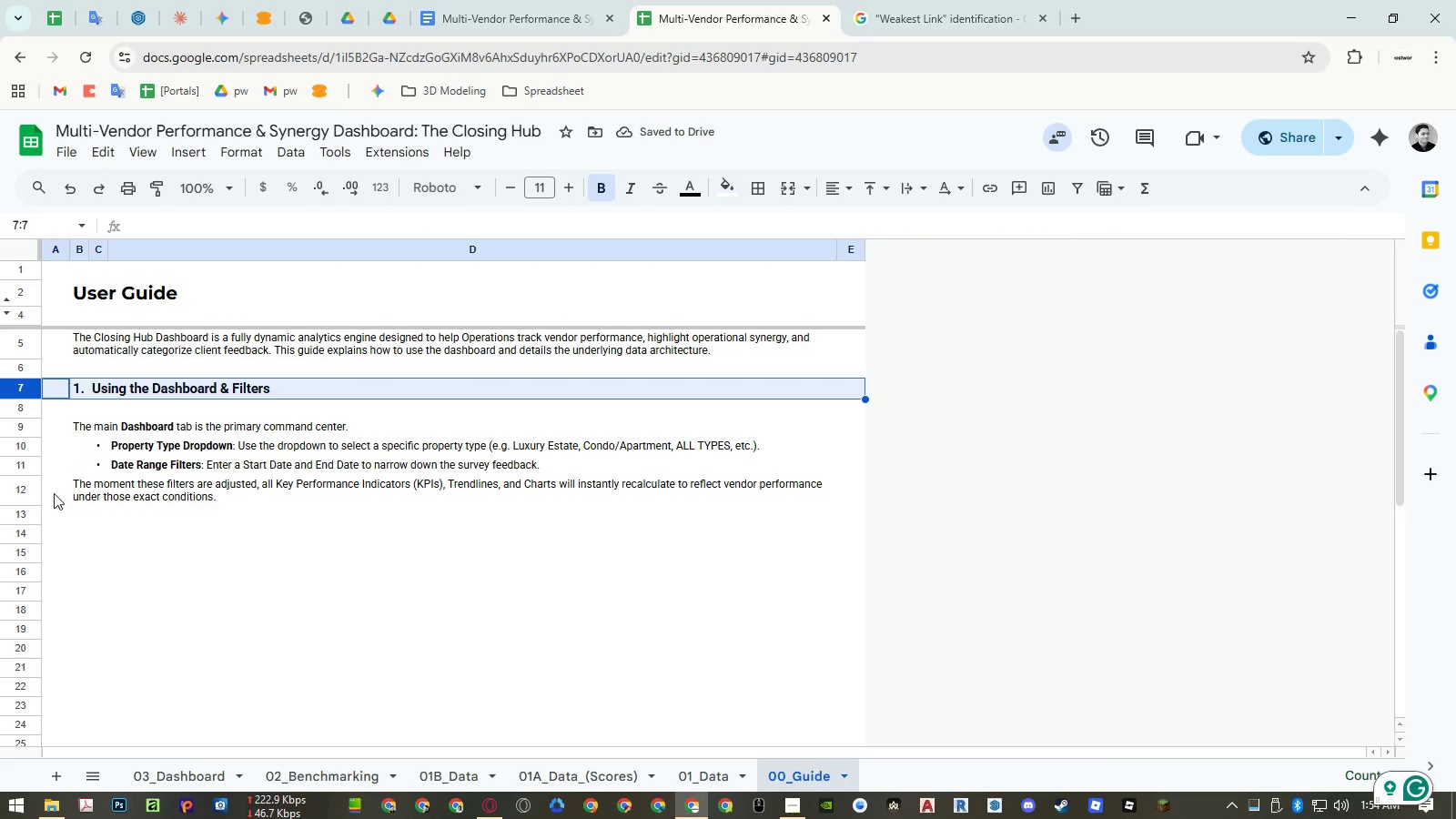 
key(Control+C)
 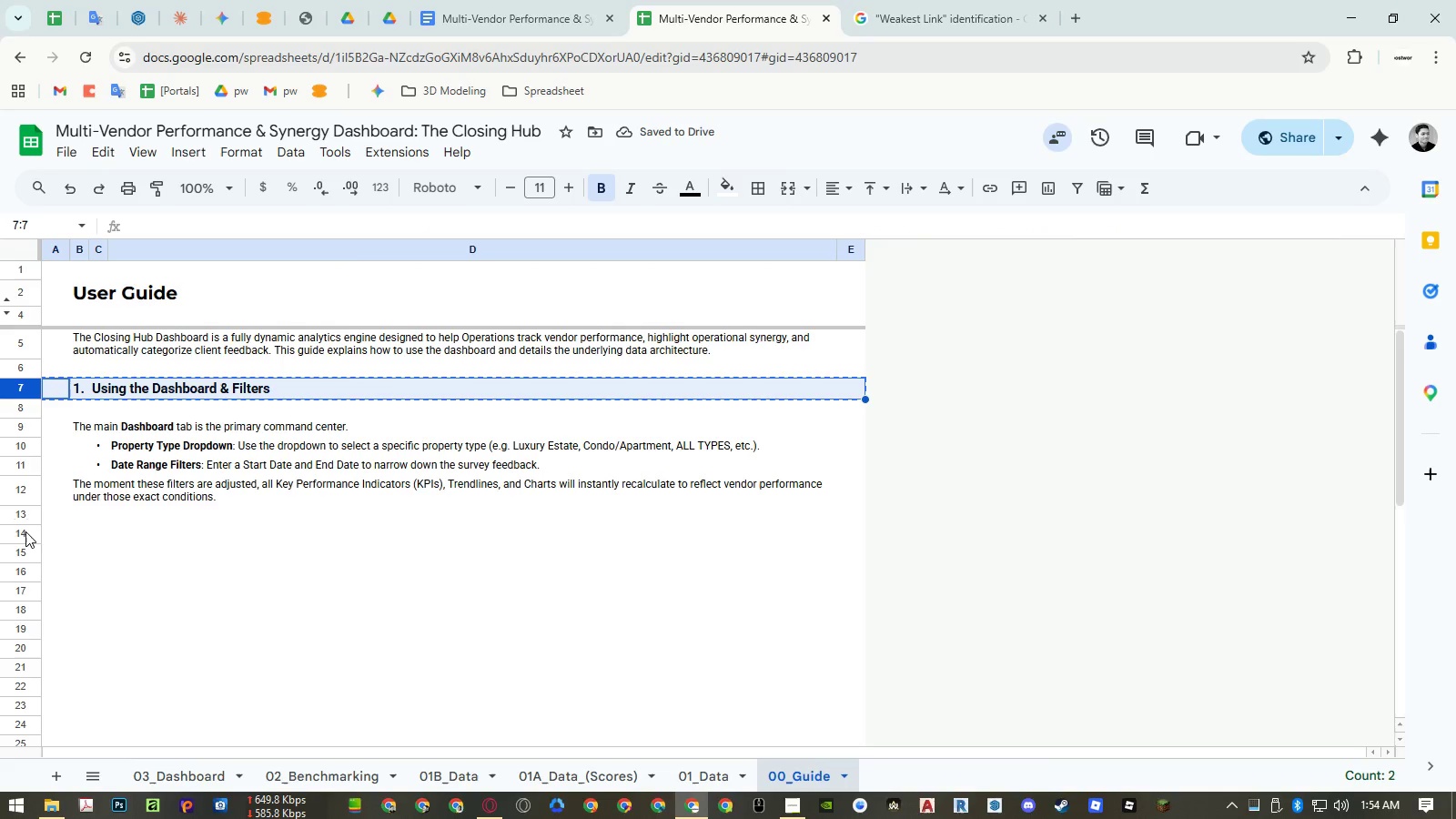 
left_click([25, 531])
 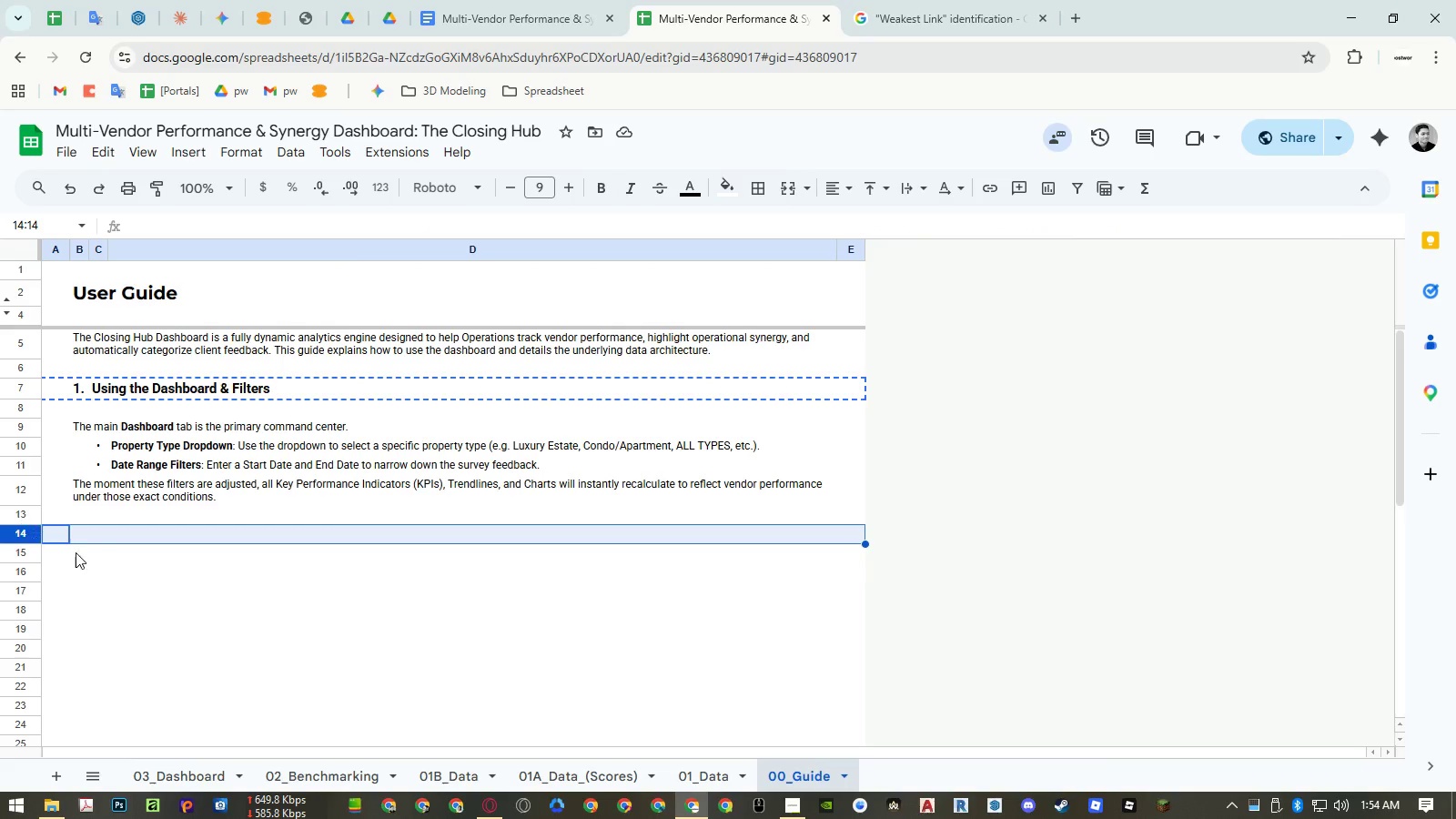 
key(Control+ControlLeft)
 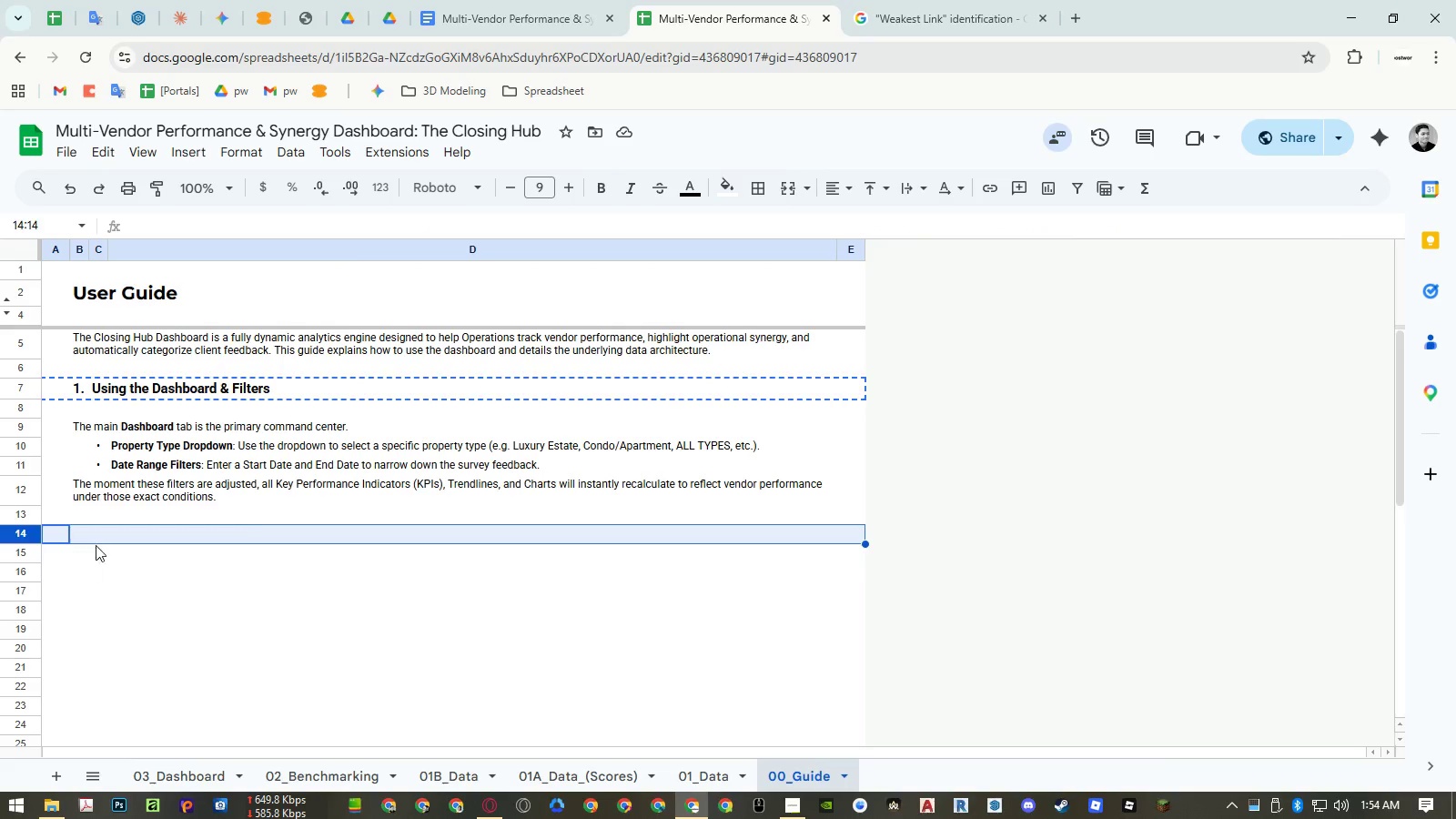 
key(Control+V)
 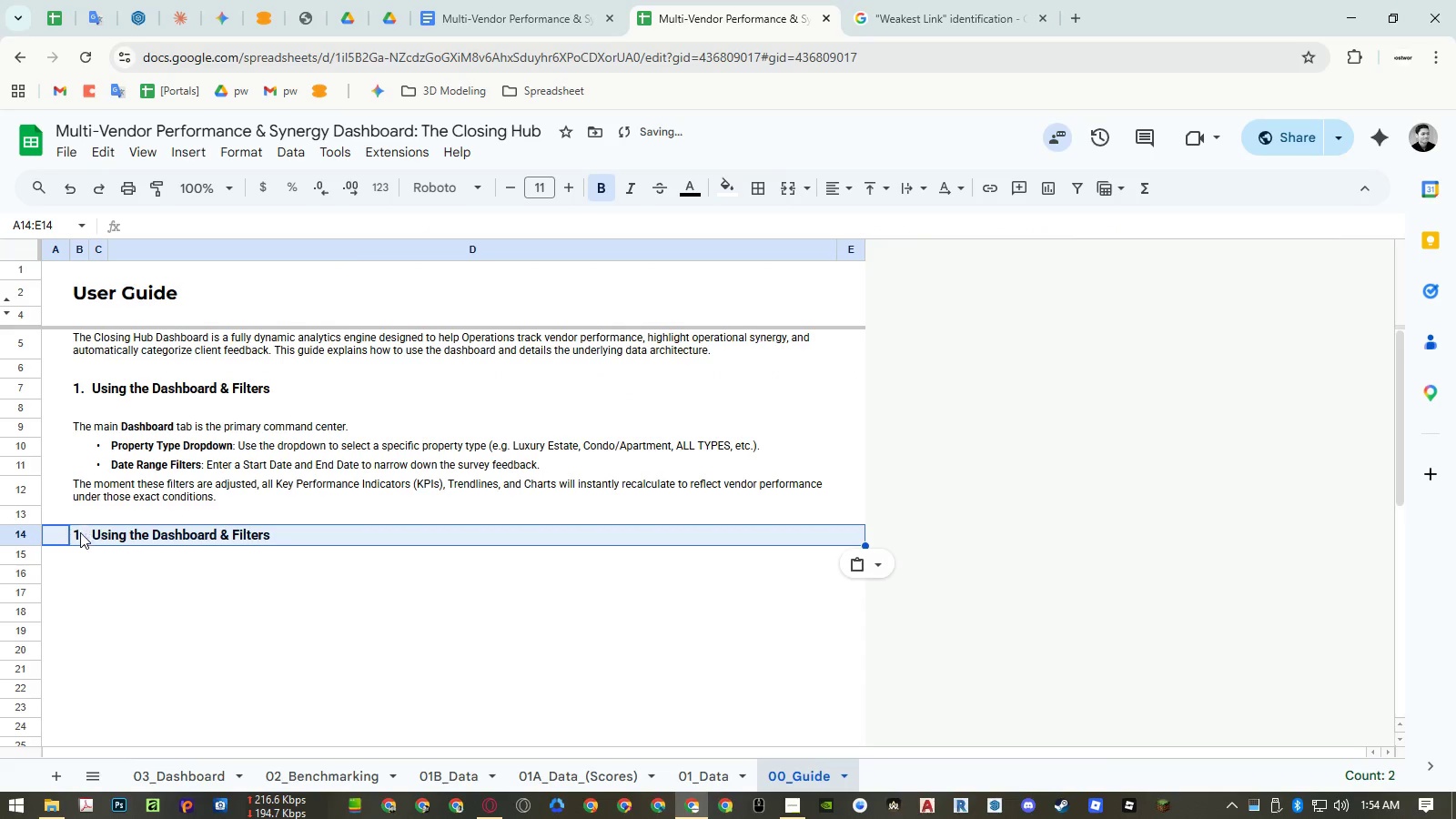 
left_click([77, 532])
 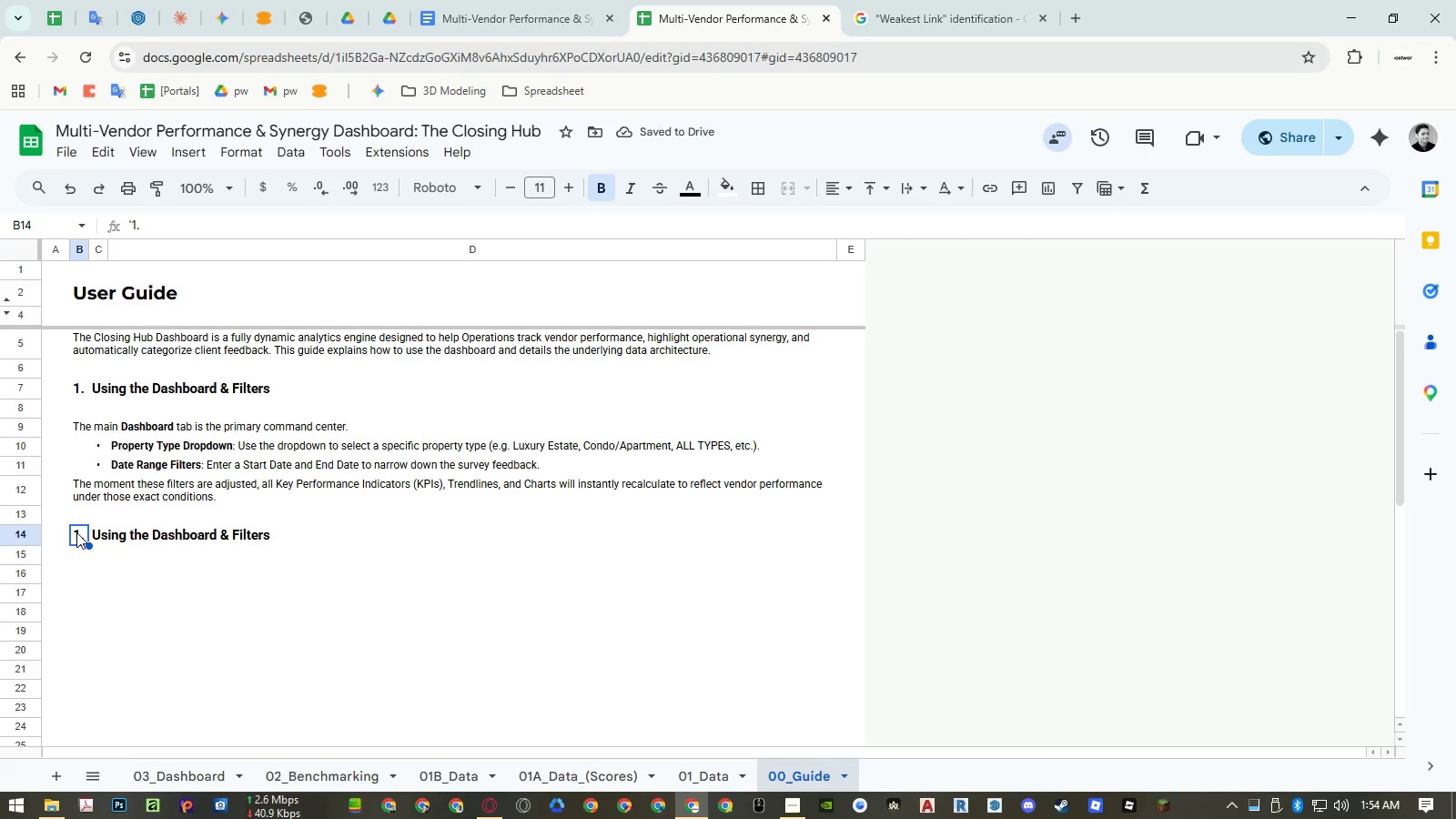 
key(Enter)
 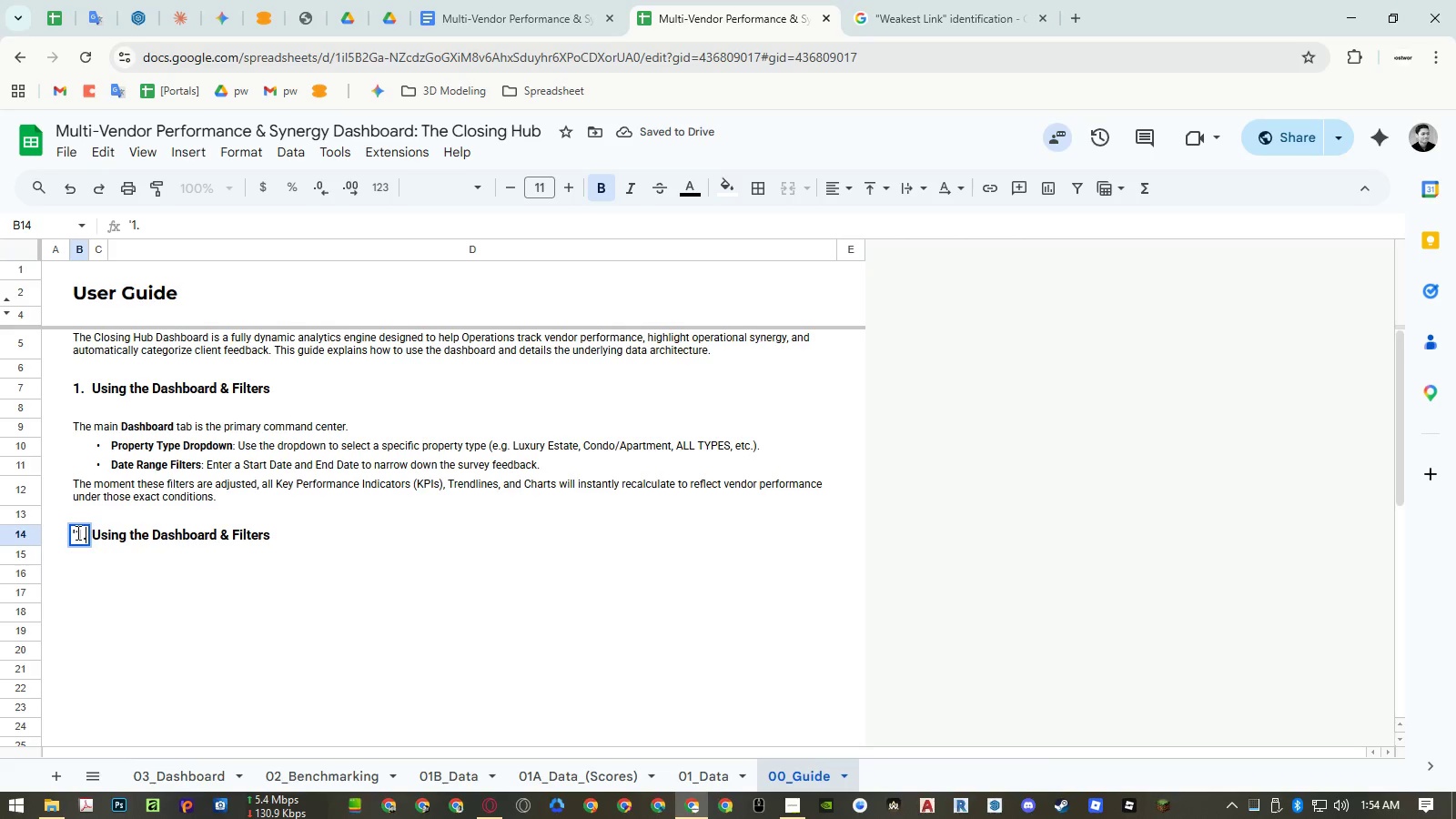 
key(ArrowLeft)
 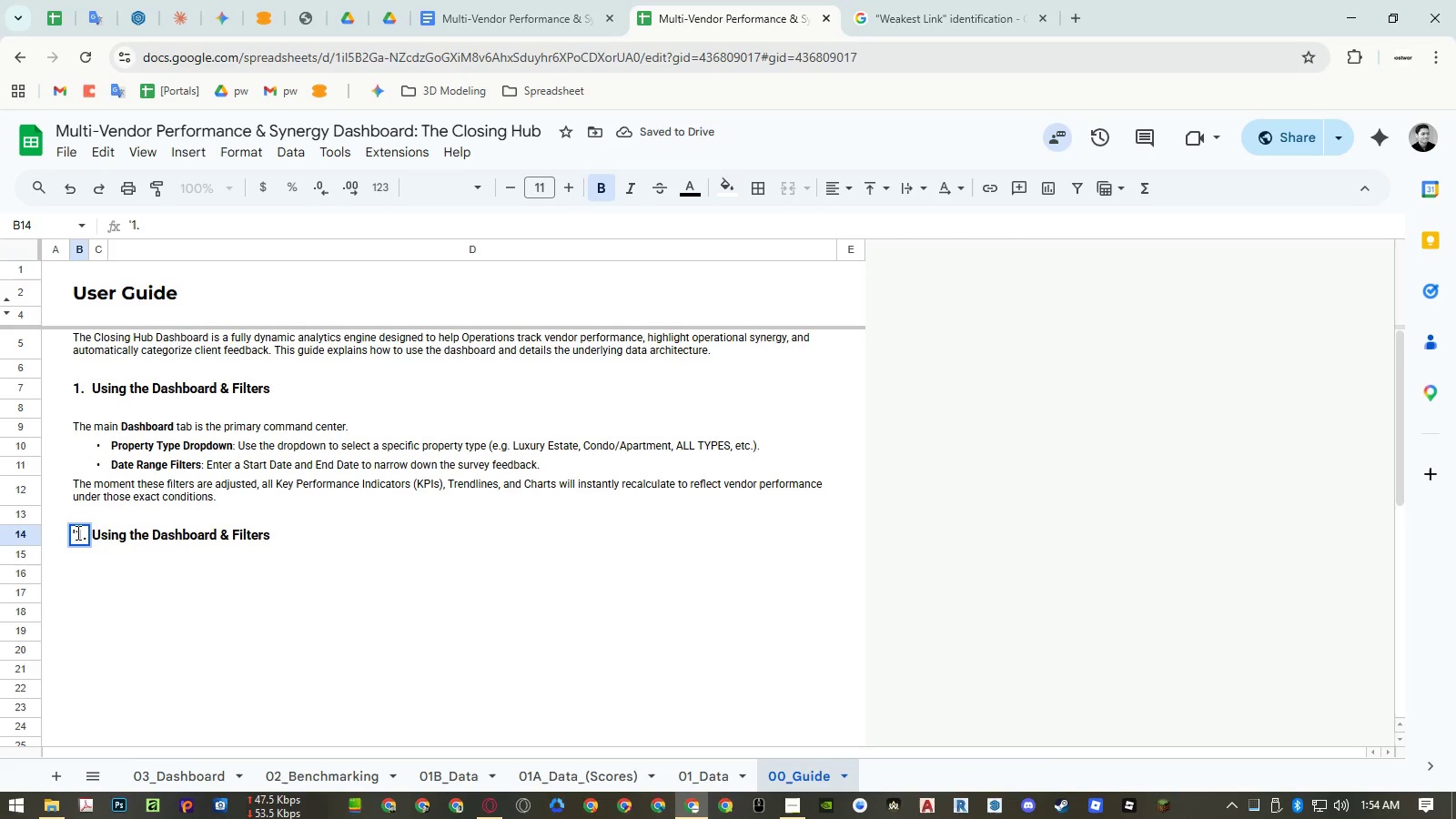 
key(Backspace)
 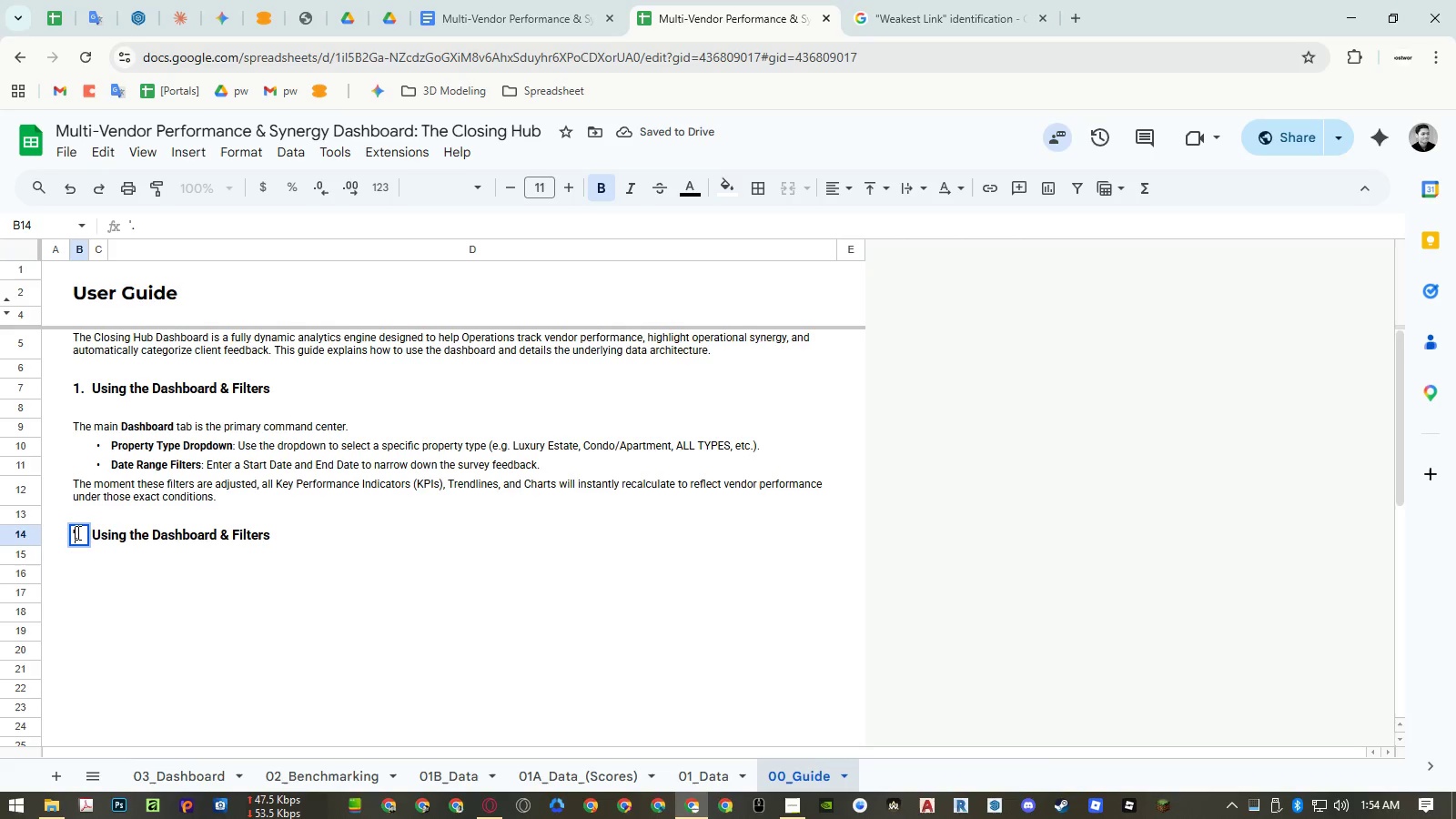 
key(Numpad2)
 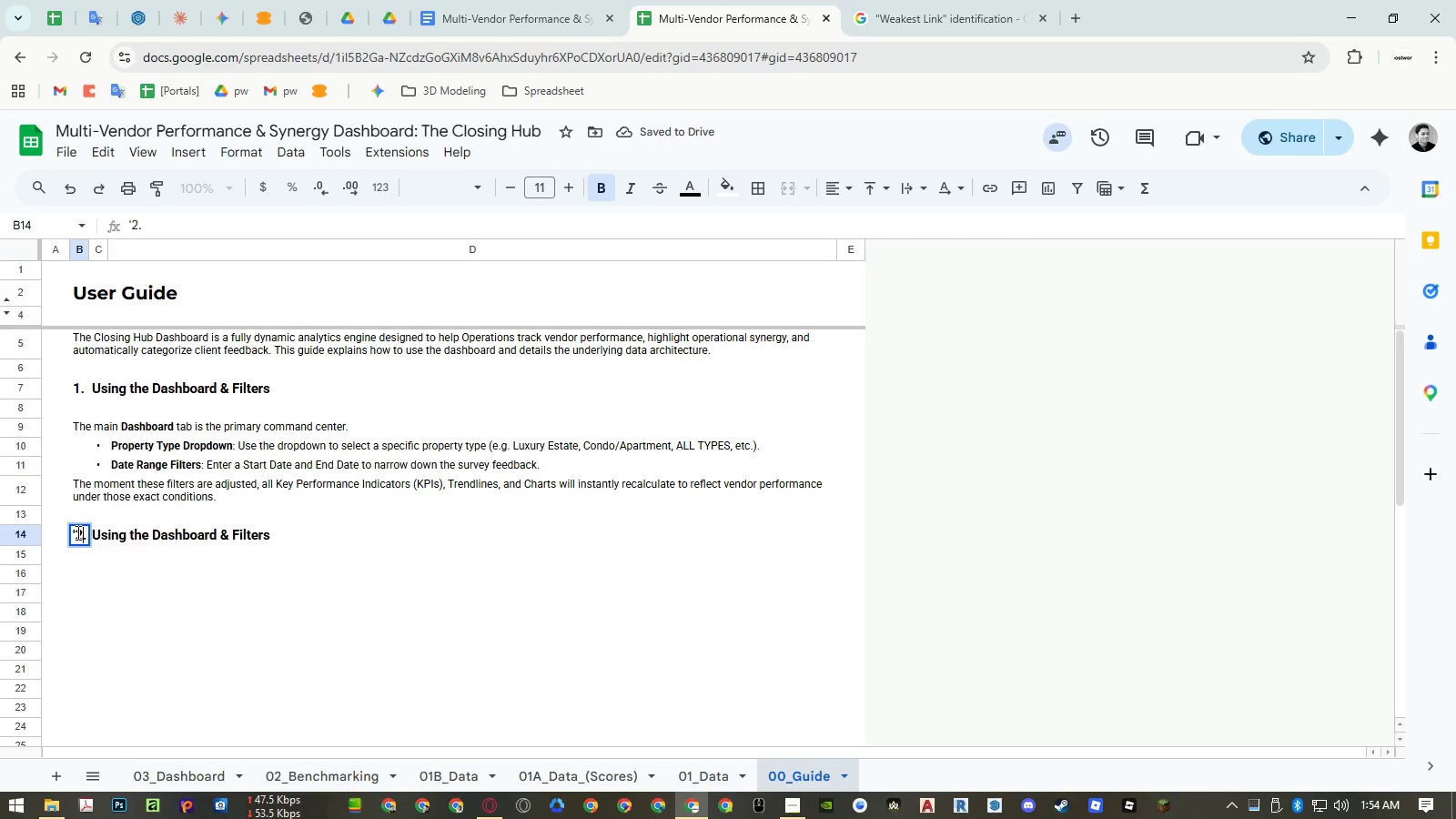 
key(NumpadEnter)
 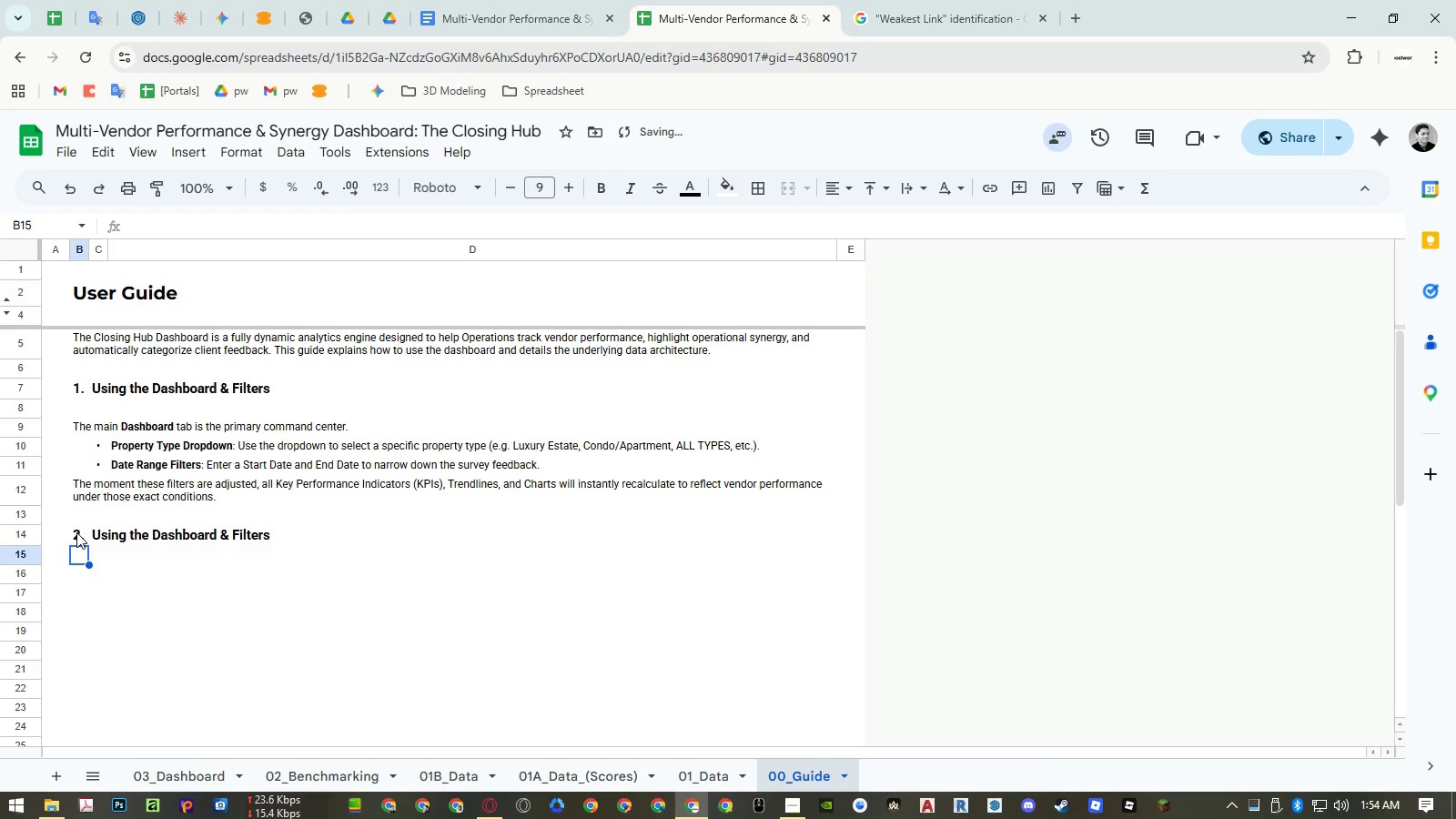 
key(ArrowUp)
 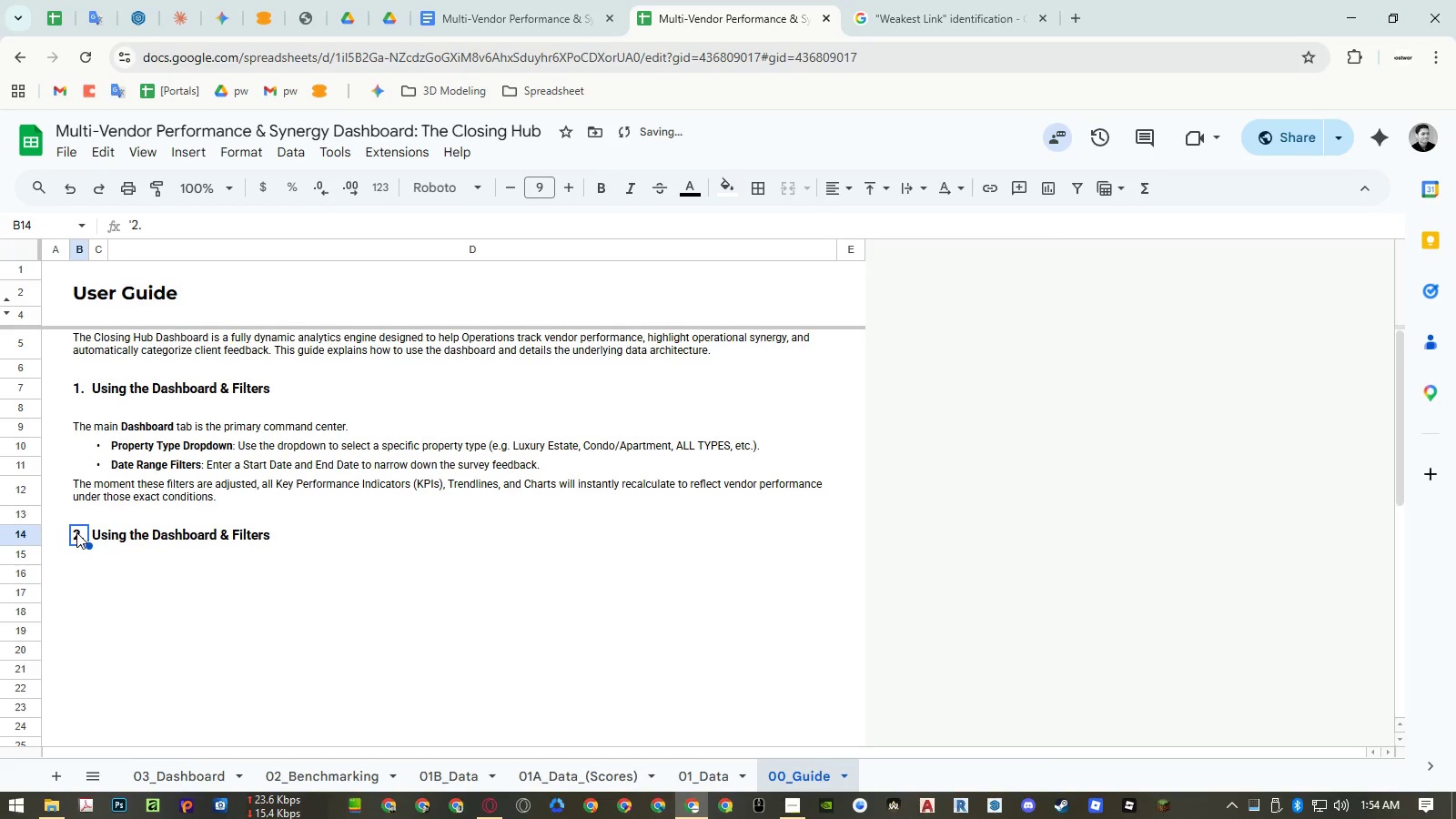 
key(ArrowRight)
 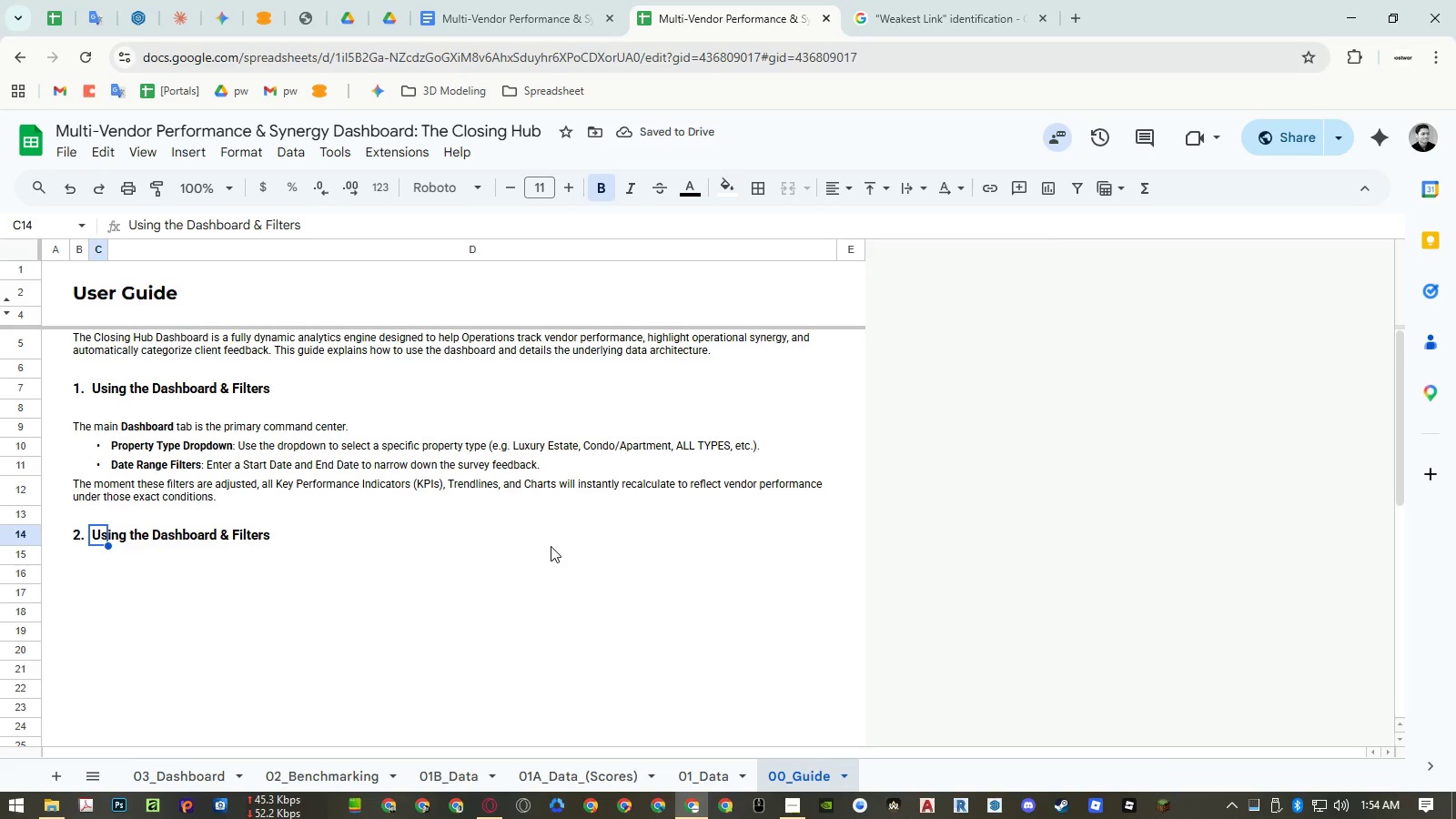 
type(Key Performance Indicators (KPIs))
 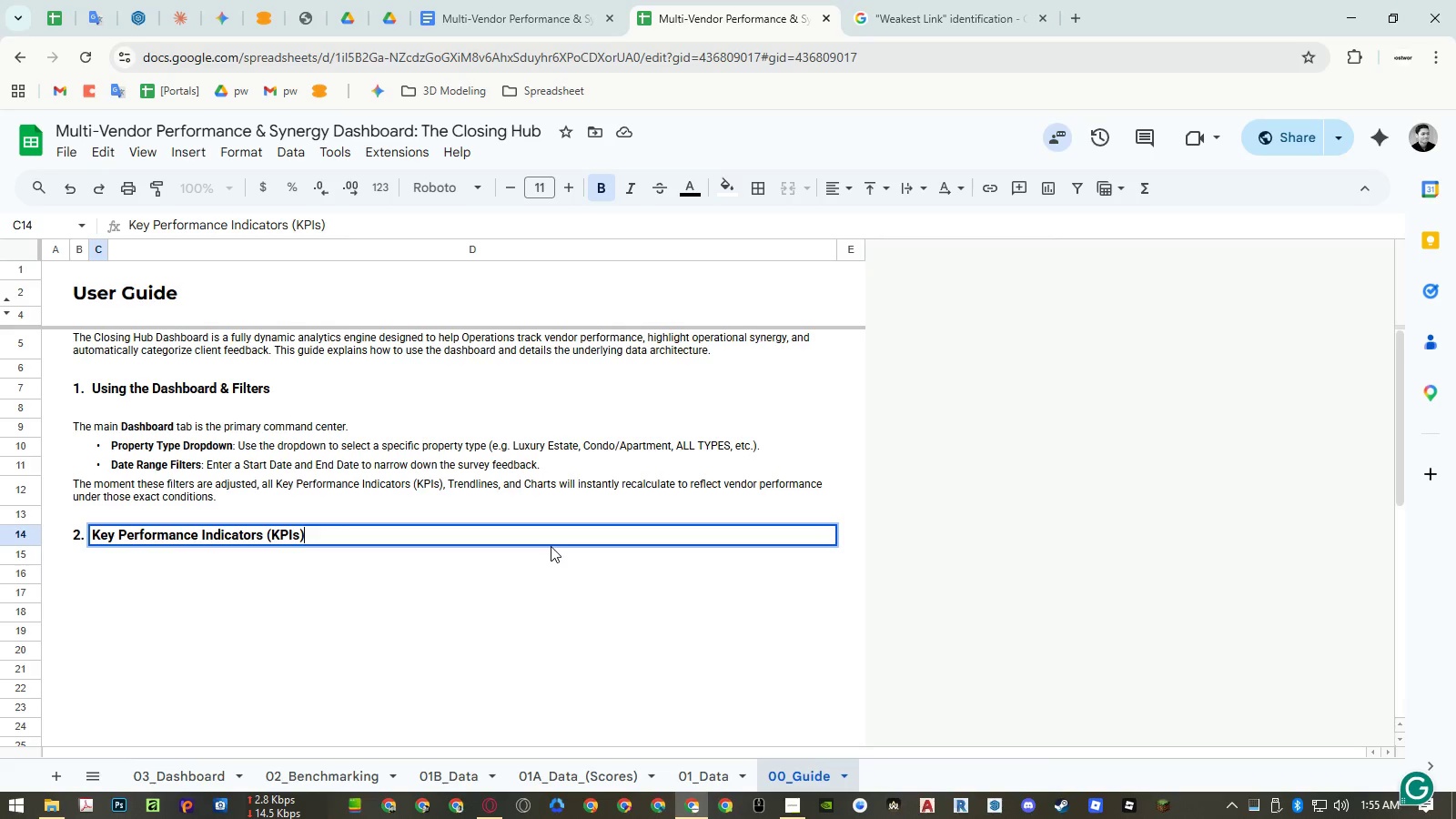 
key(Enter)
 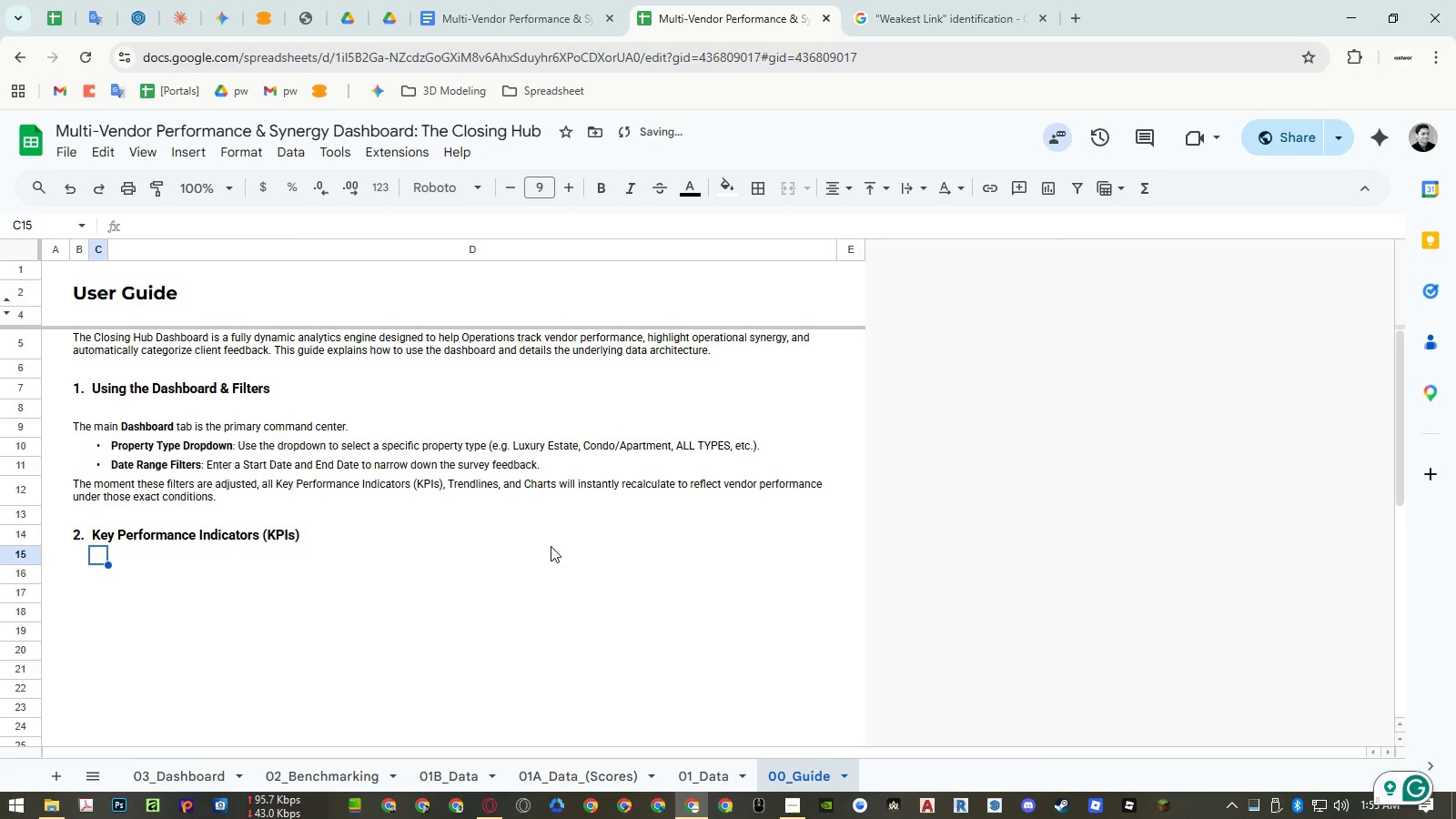 
key(ArrowDown)
 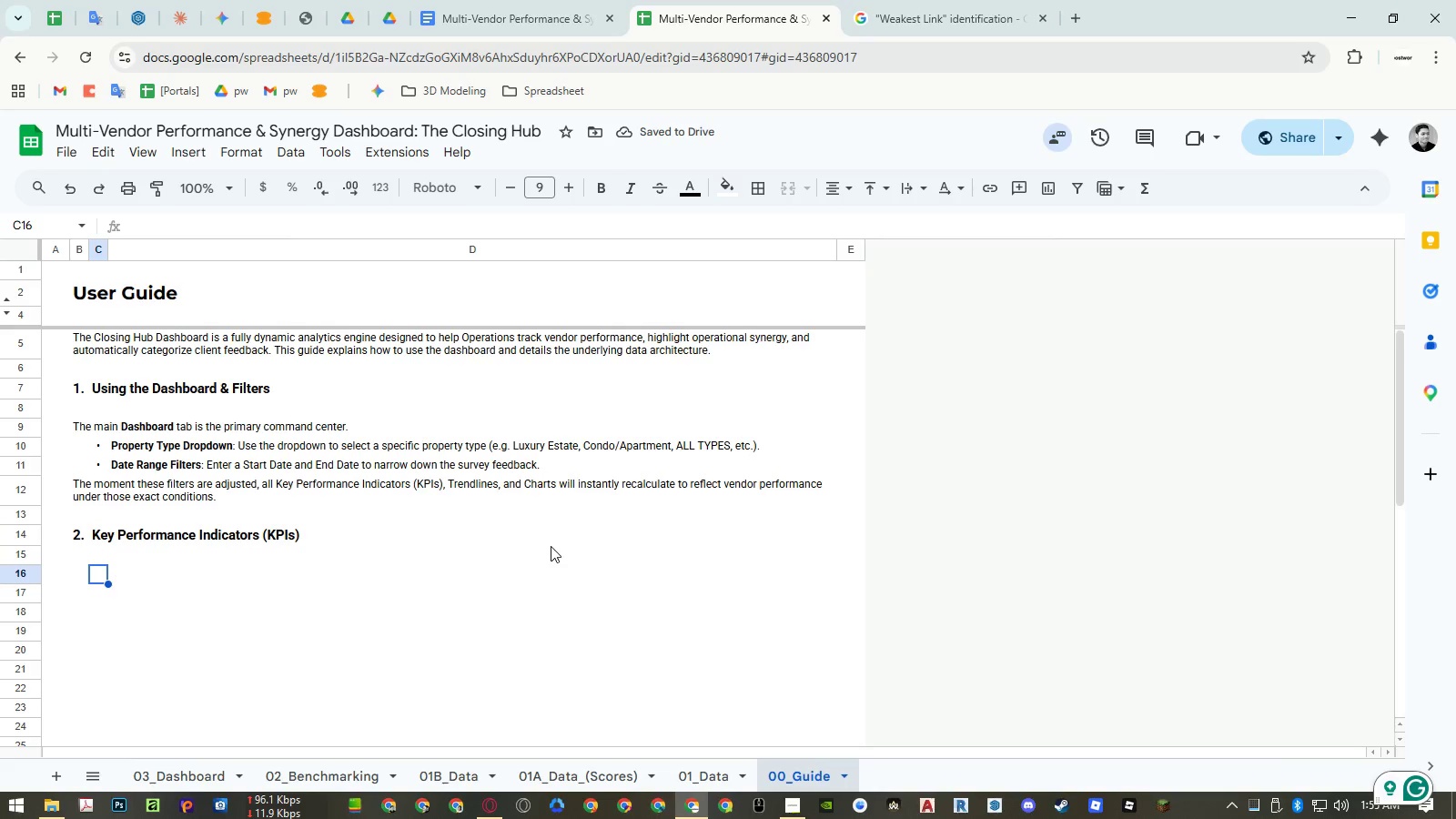 
wait(8.66)
 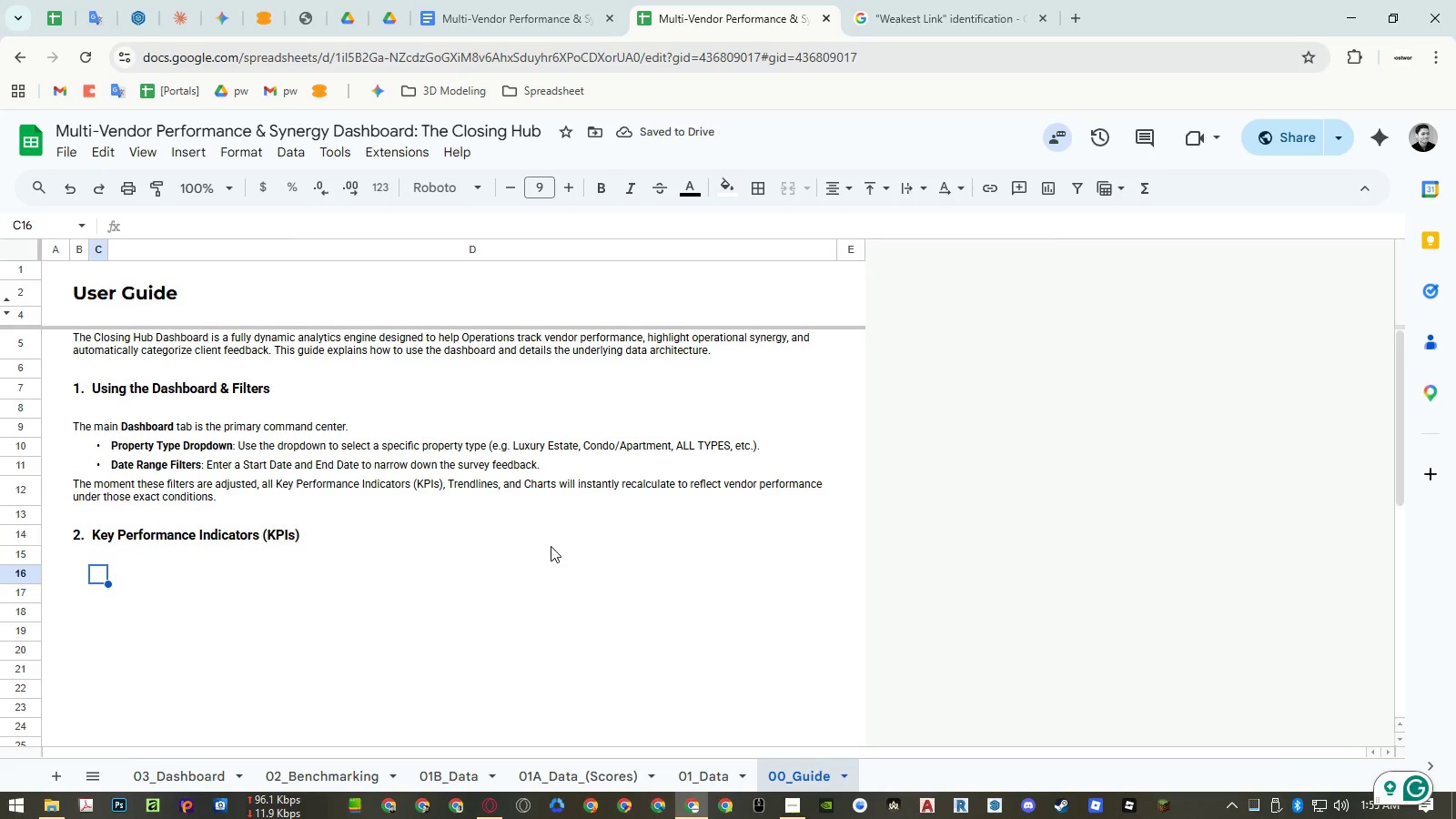 
left_click([32, 444])
 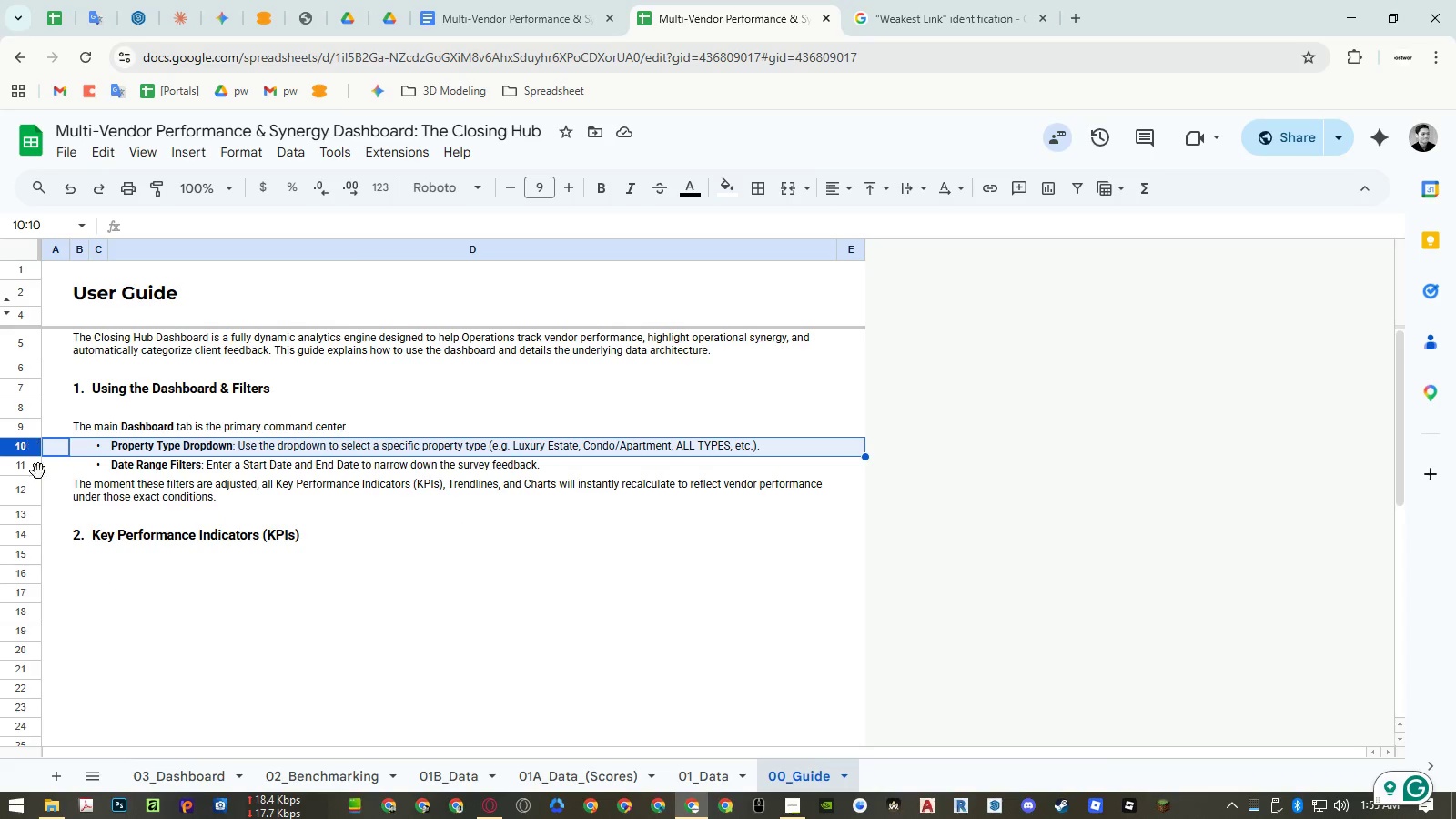 
key(Control+ControlLeft)
 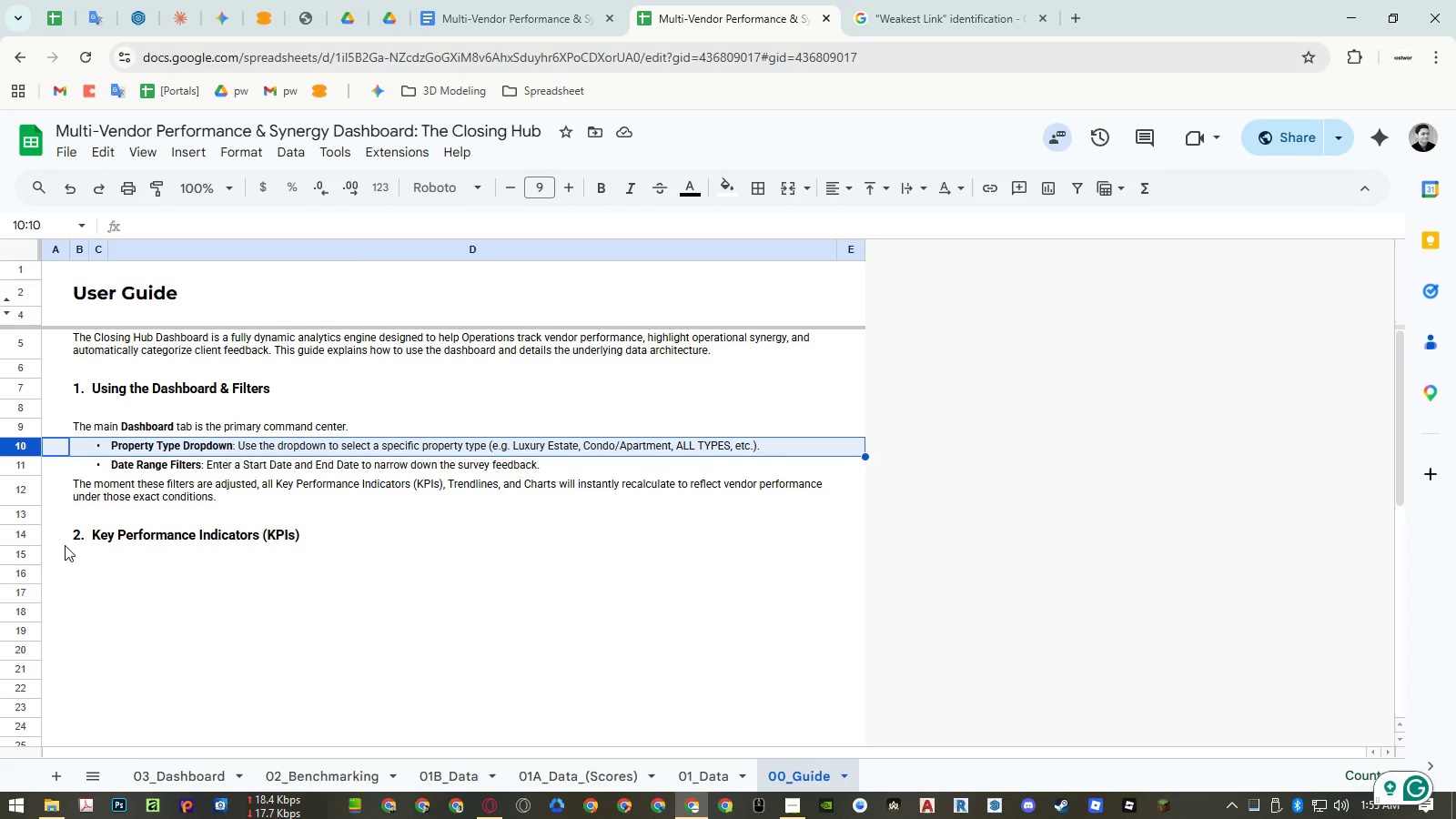 
key(Control+C)
 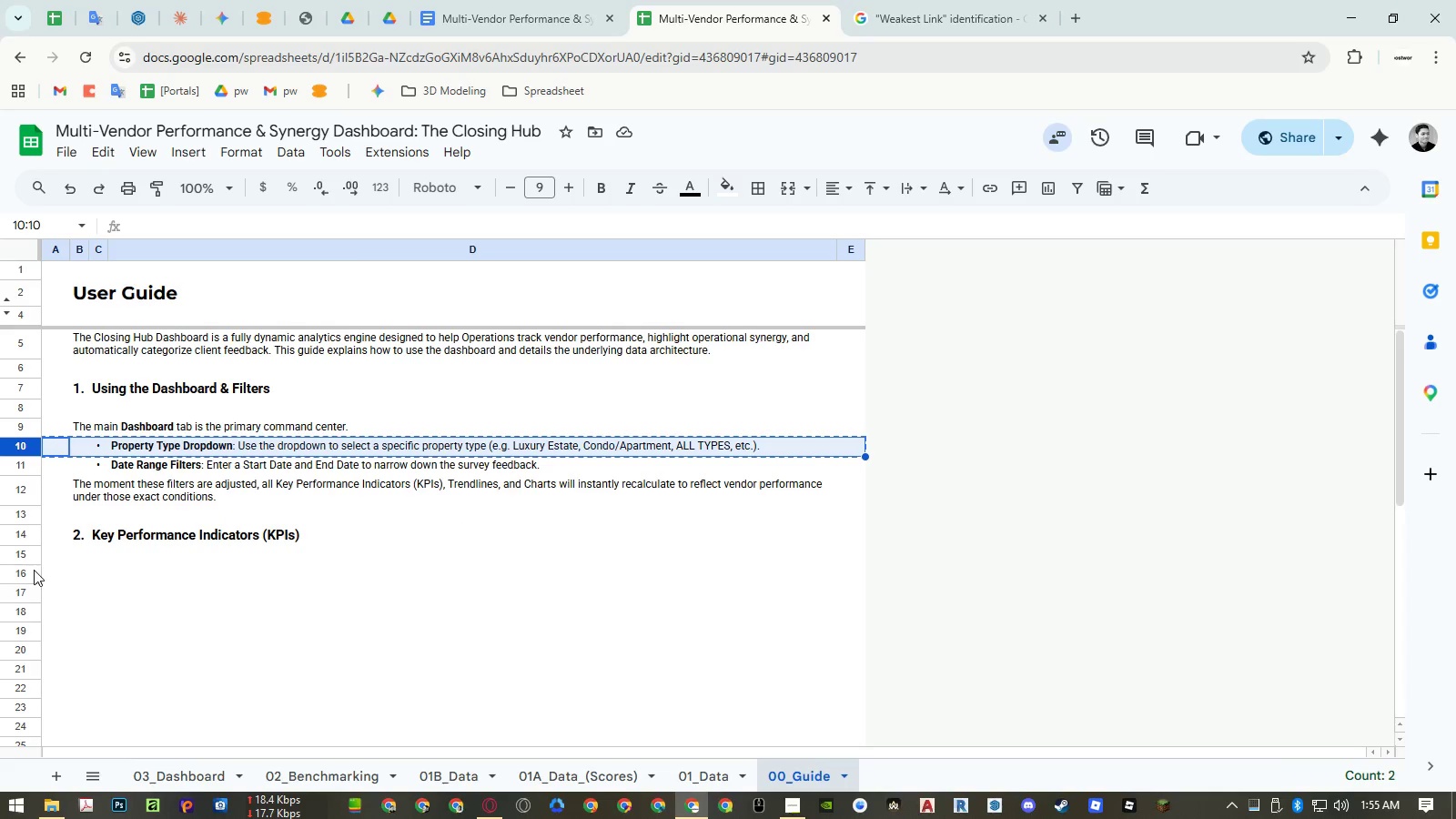 
left_click([34, 570])
 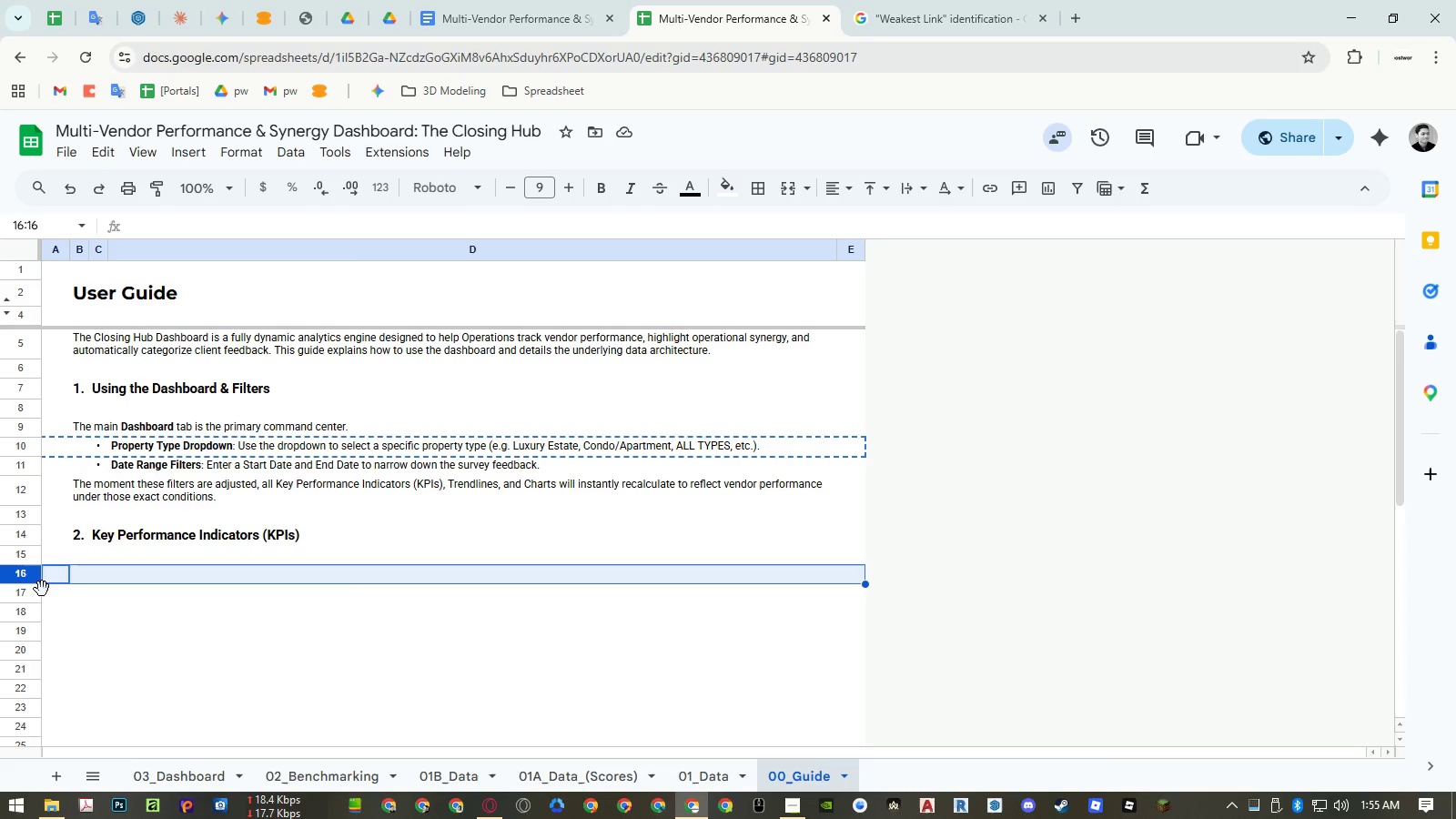 
key(Control+ControlLeft)
 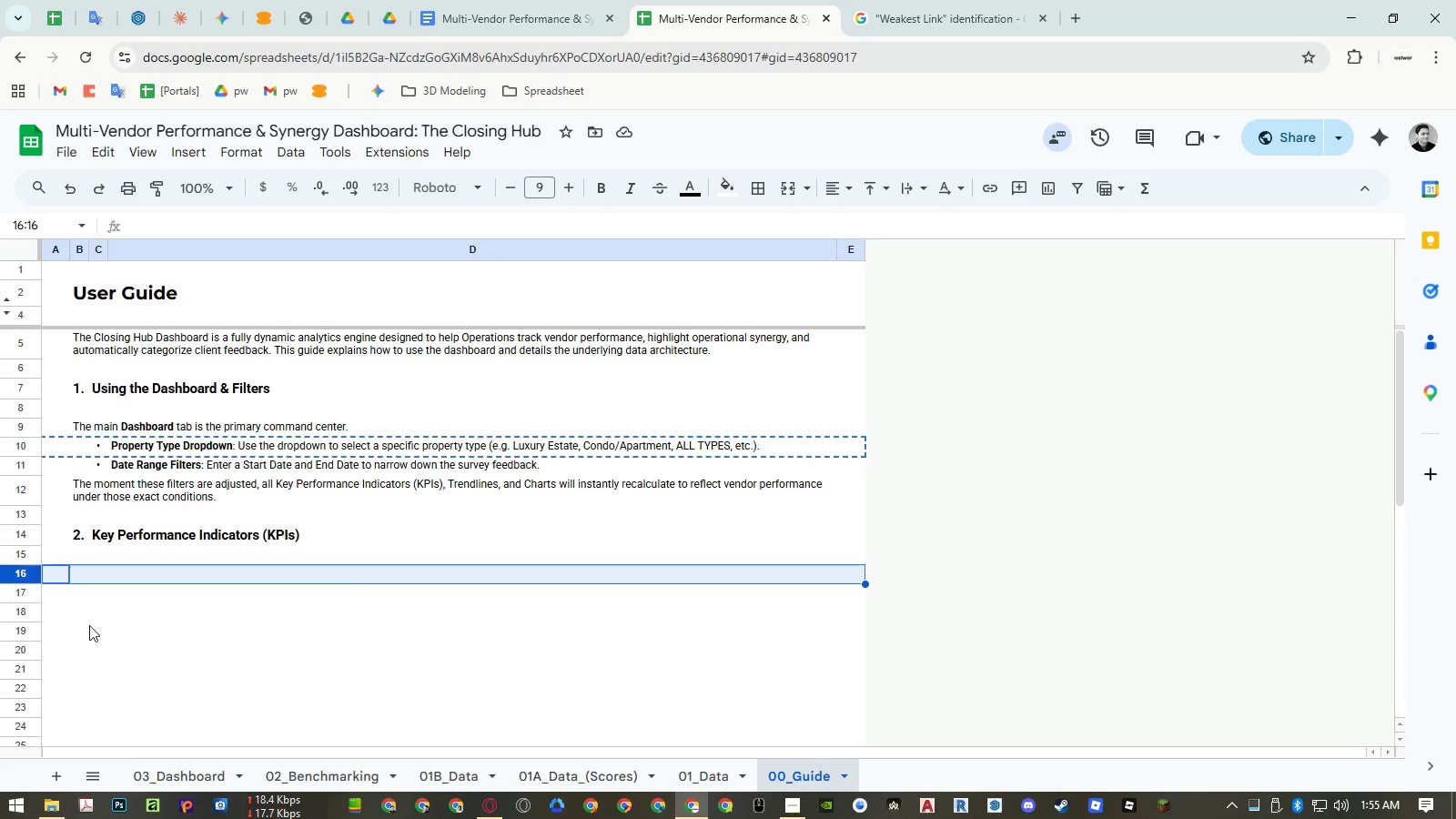 
key(Control+V)
 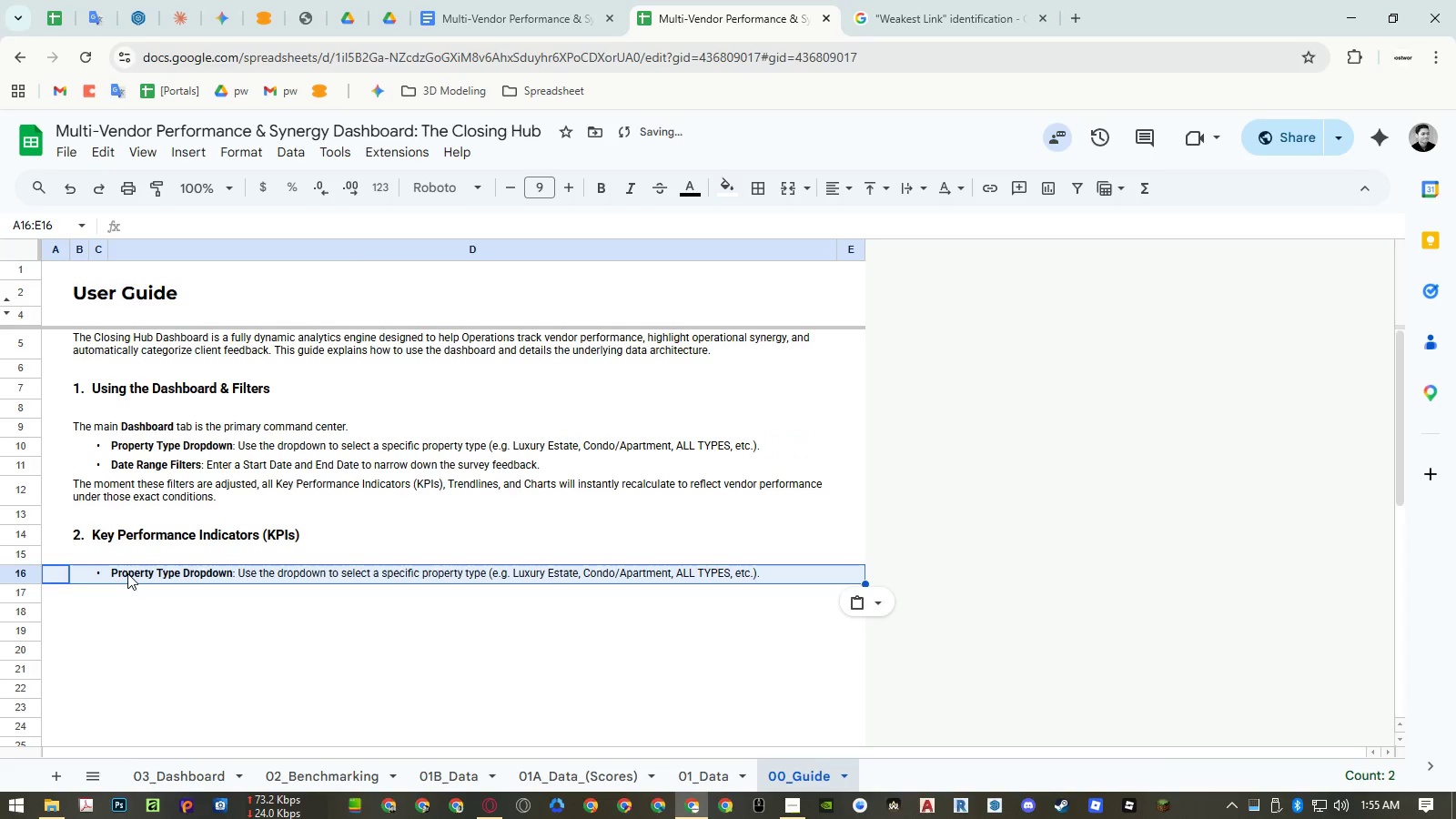 
left_click([127, 573])
 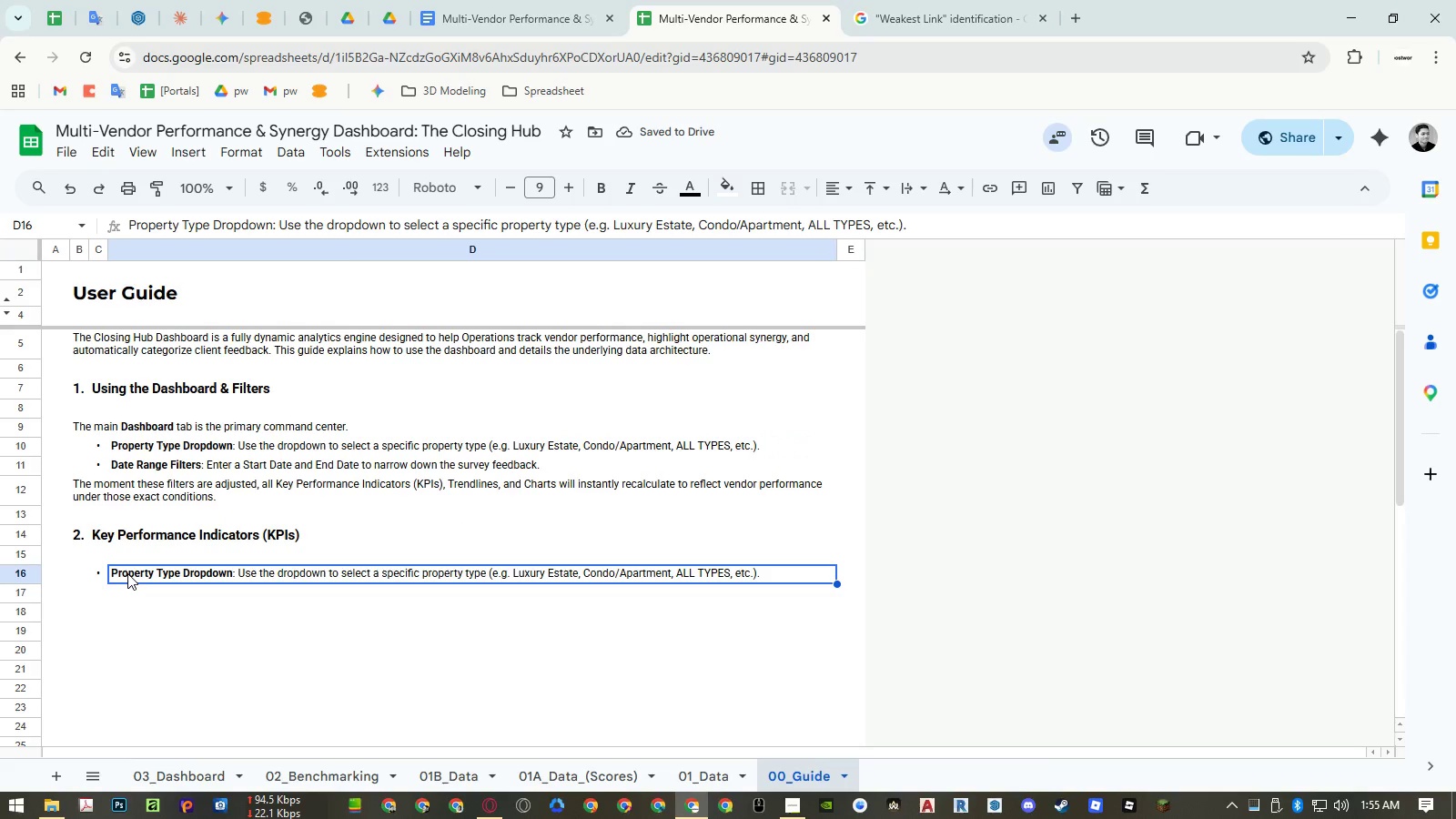 
type(Globas)
key(Backspace)
type(l NPS)
 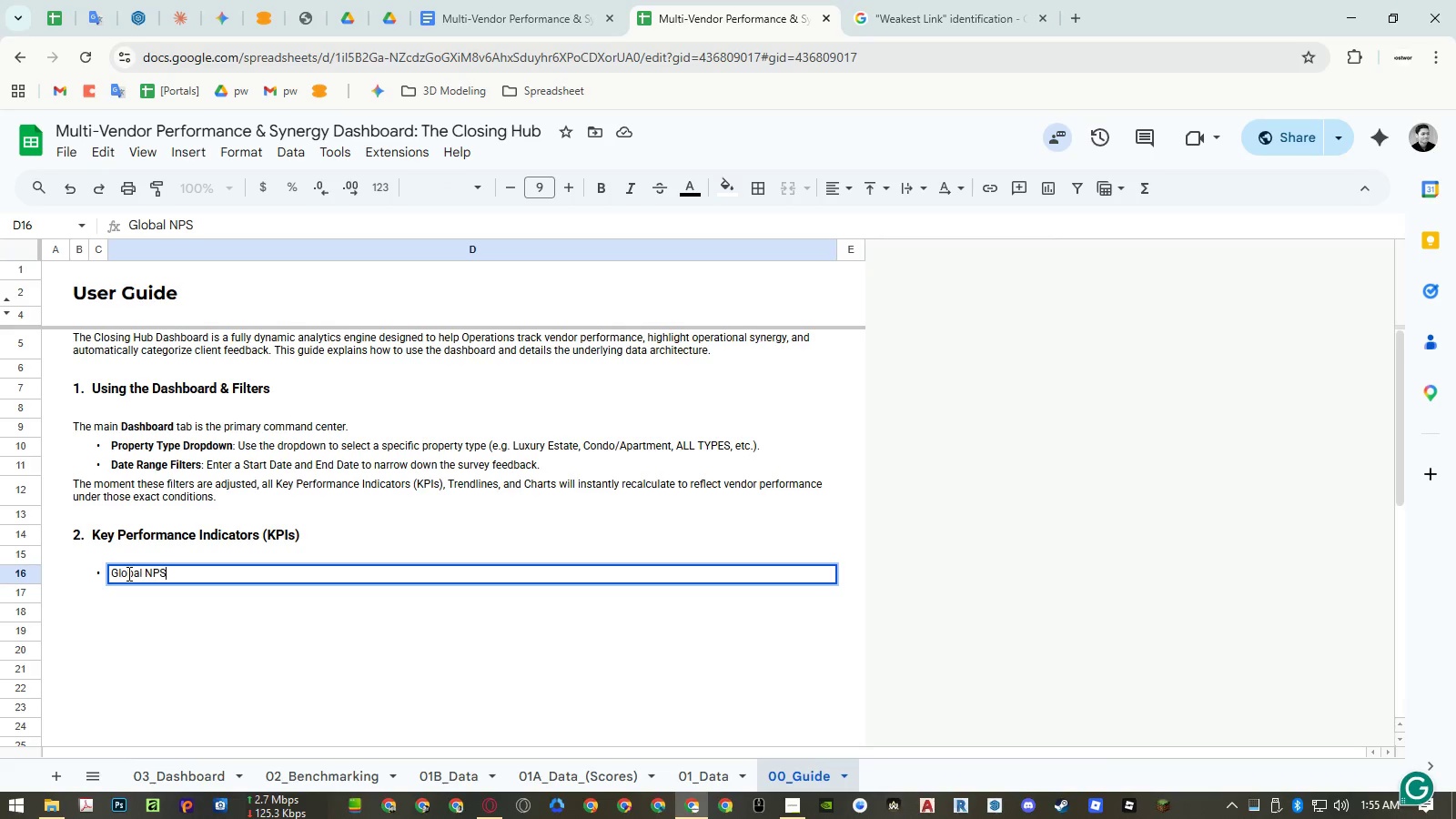 
key(Enter)
 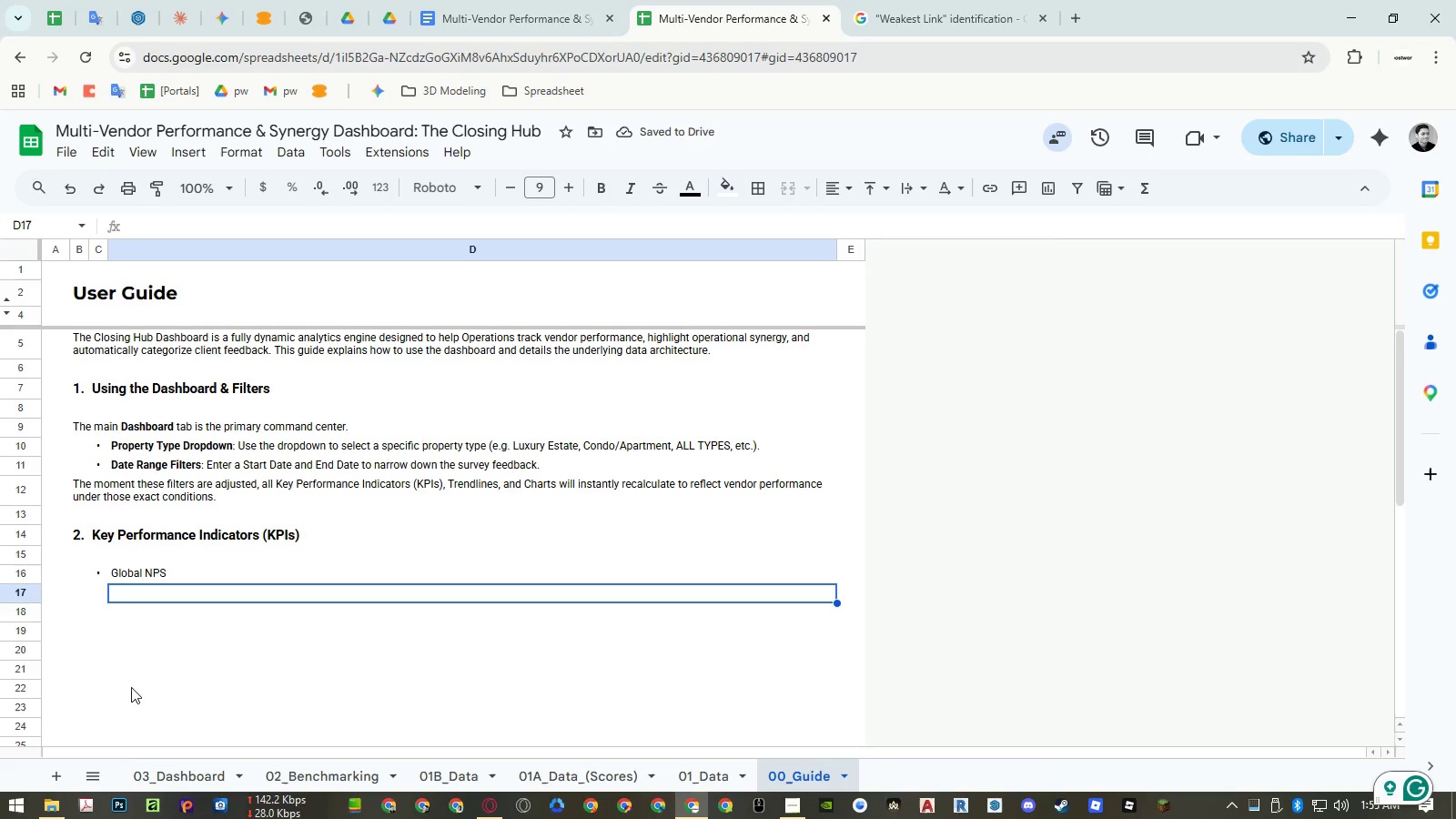 
left_click([235, 772])
 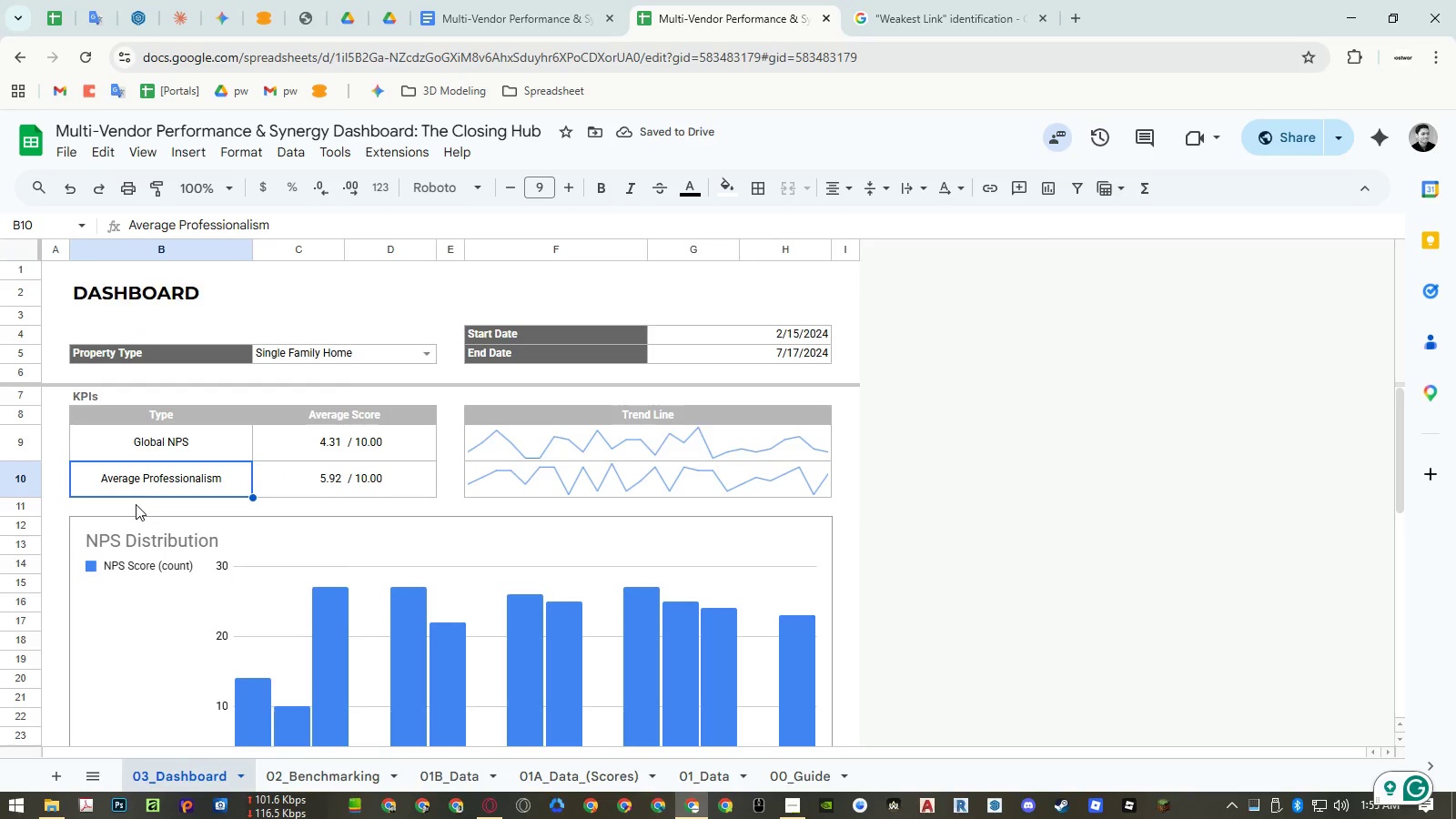 
key(Control+ControlLeft)
 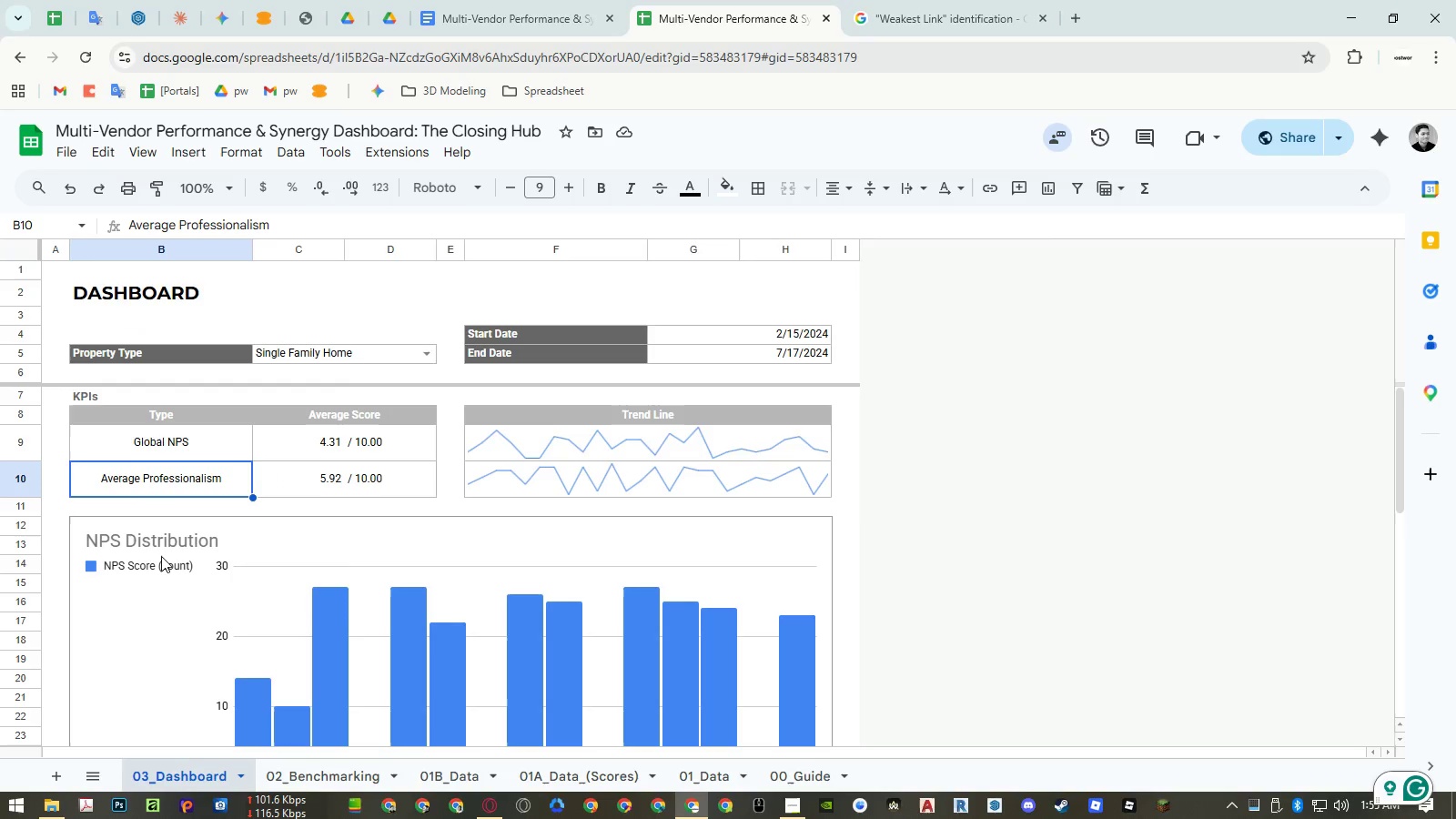 
key(Control+C)
 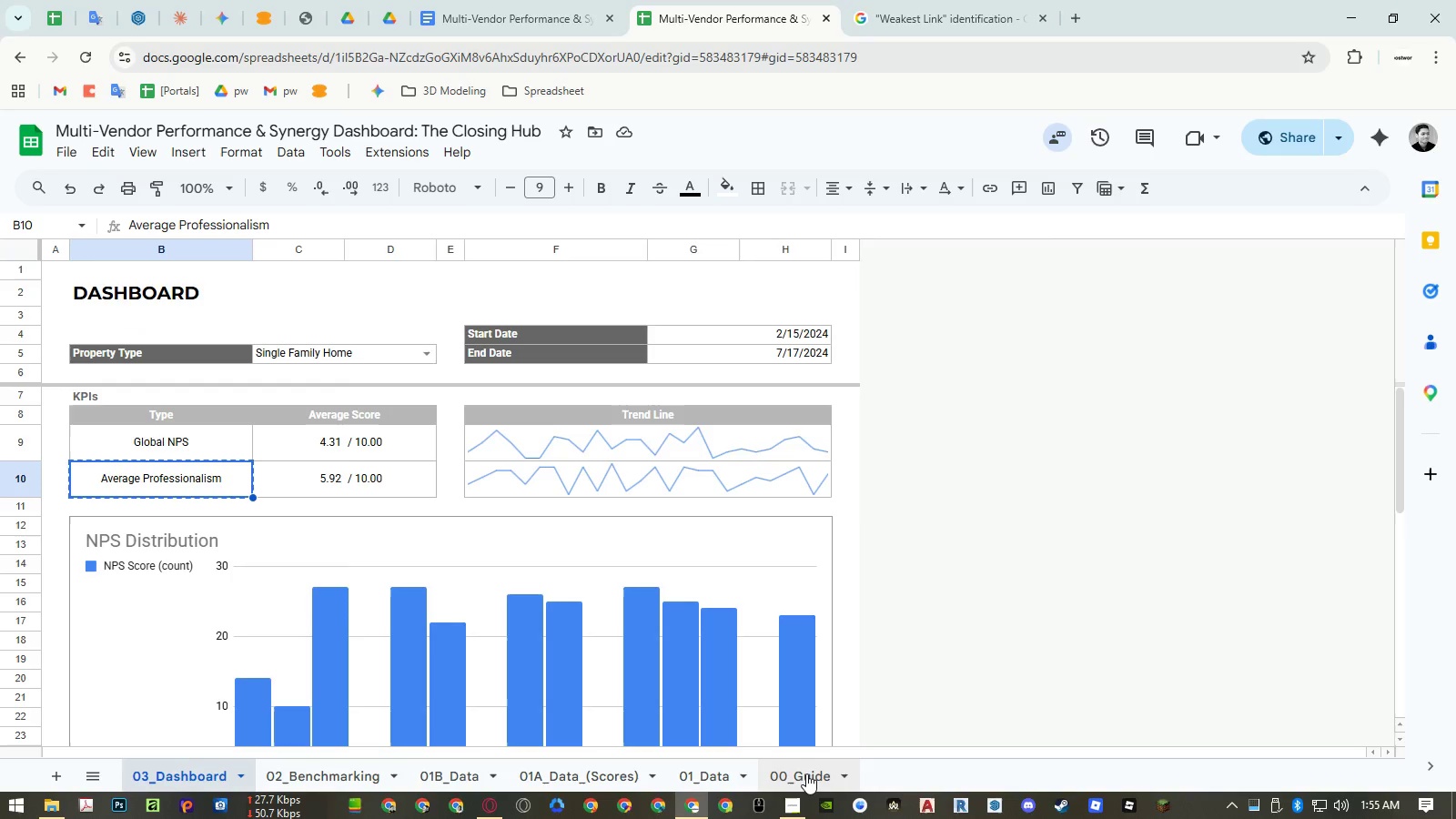 
left_click([806, 774])
 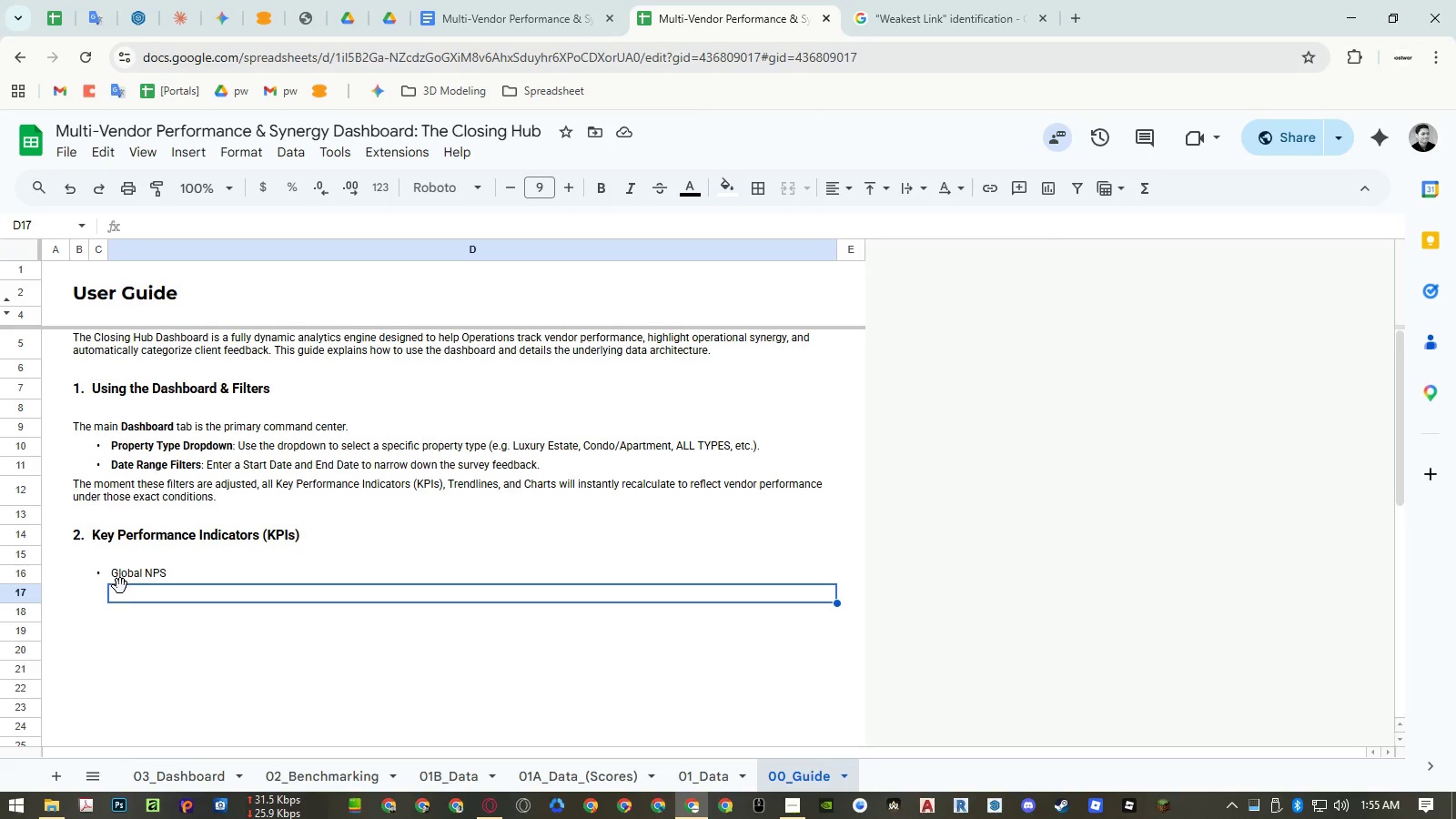 
left_click([122, 587])
 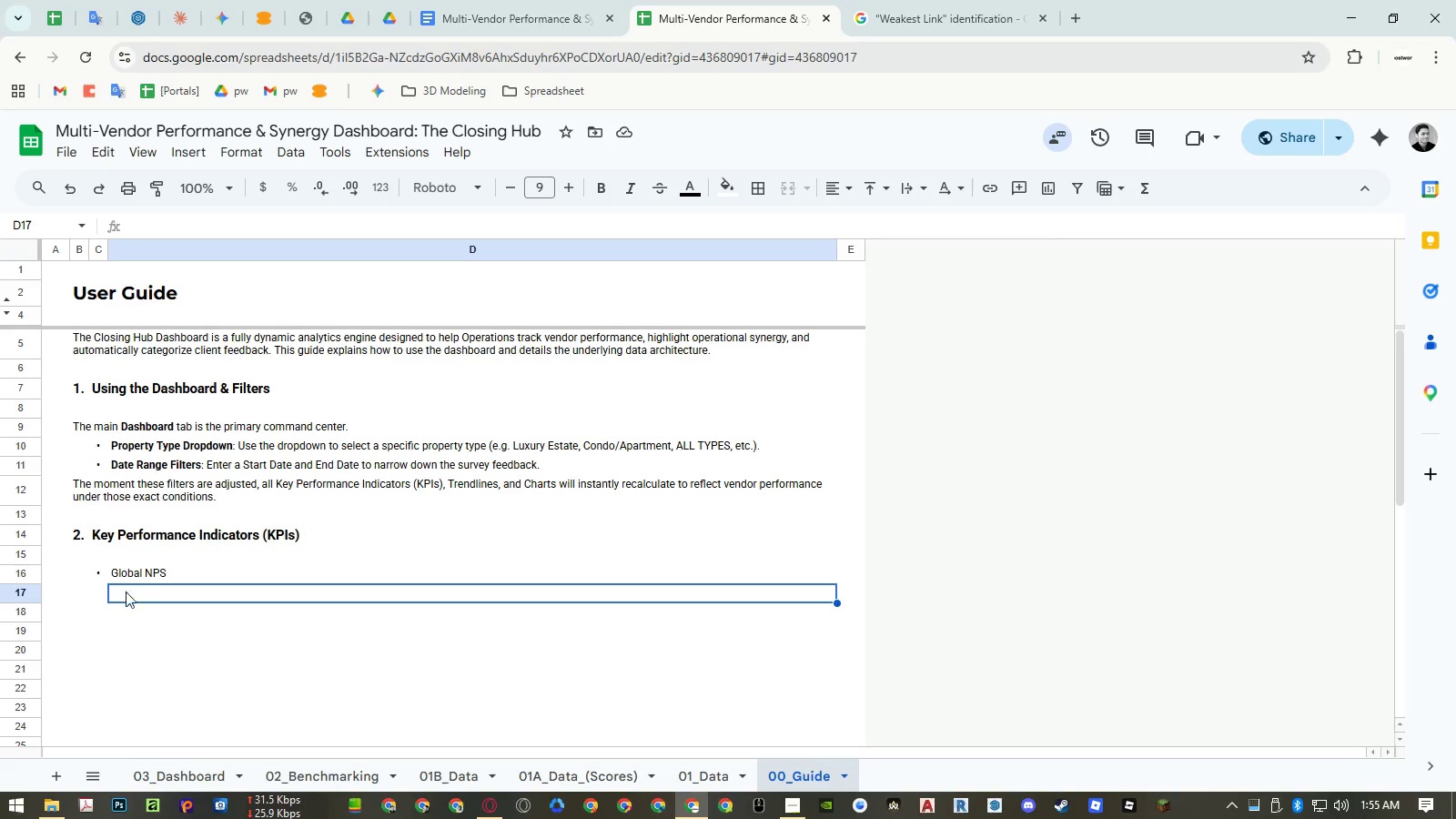 
key(Control+Shift+ShiftLeft)
 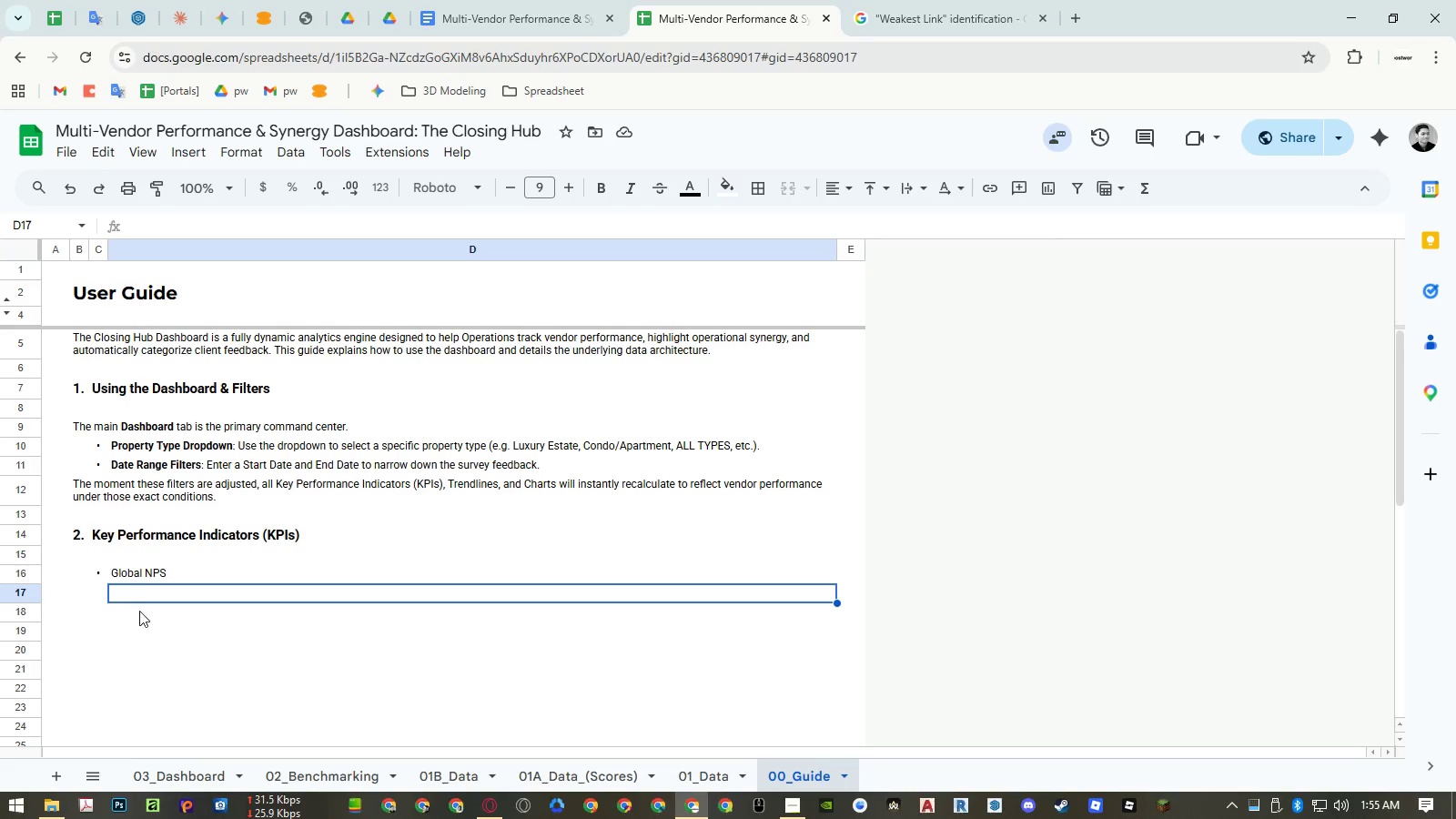 
key(Control+Shift+V)
 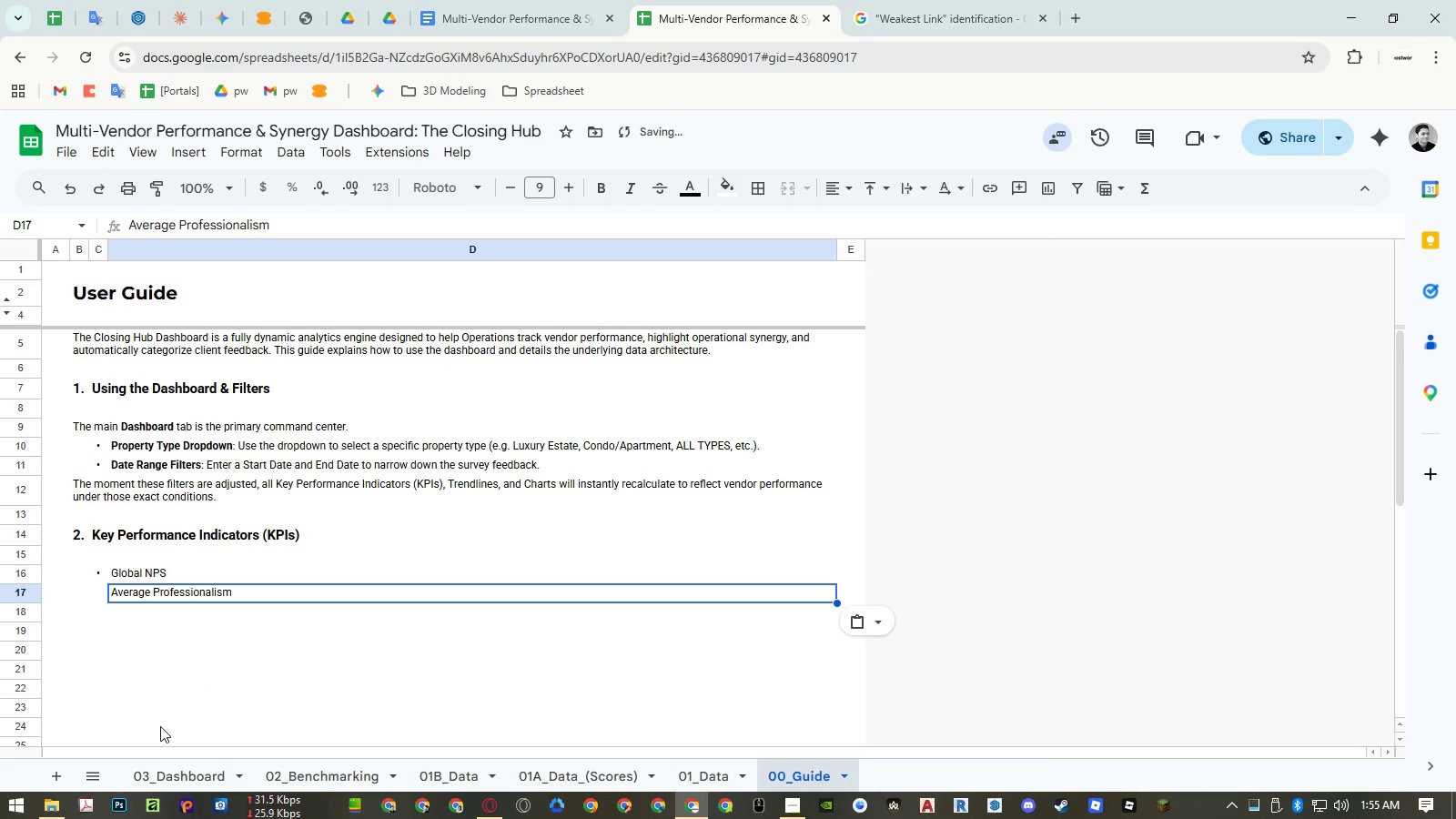 
left_click([164, 770])
 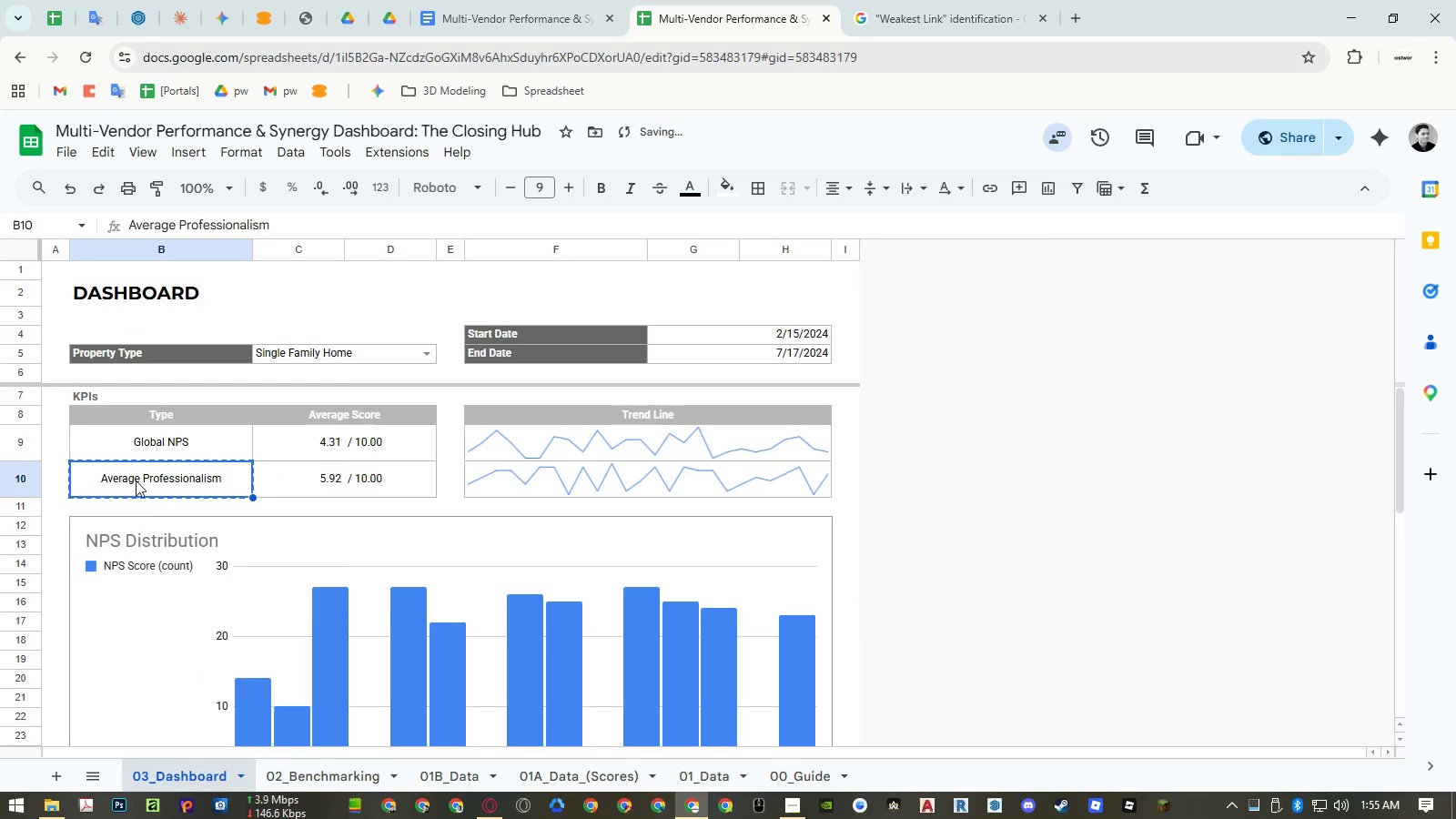 
double_click([136, 480])
 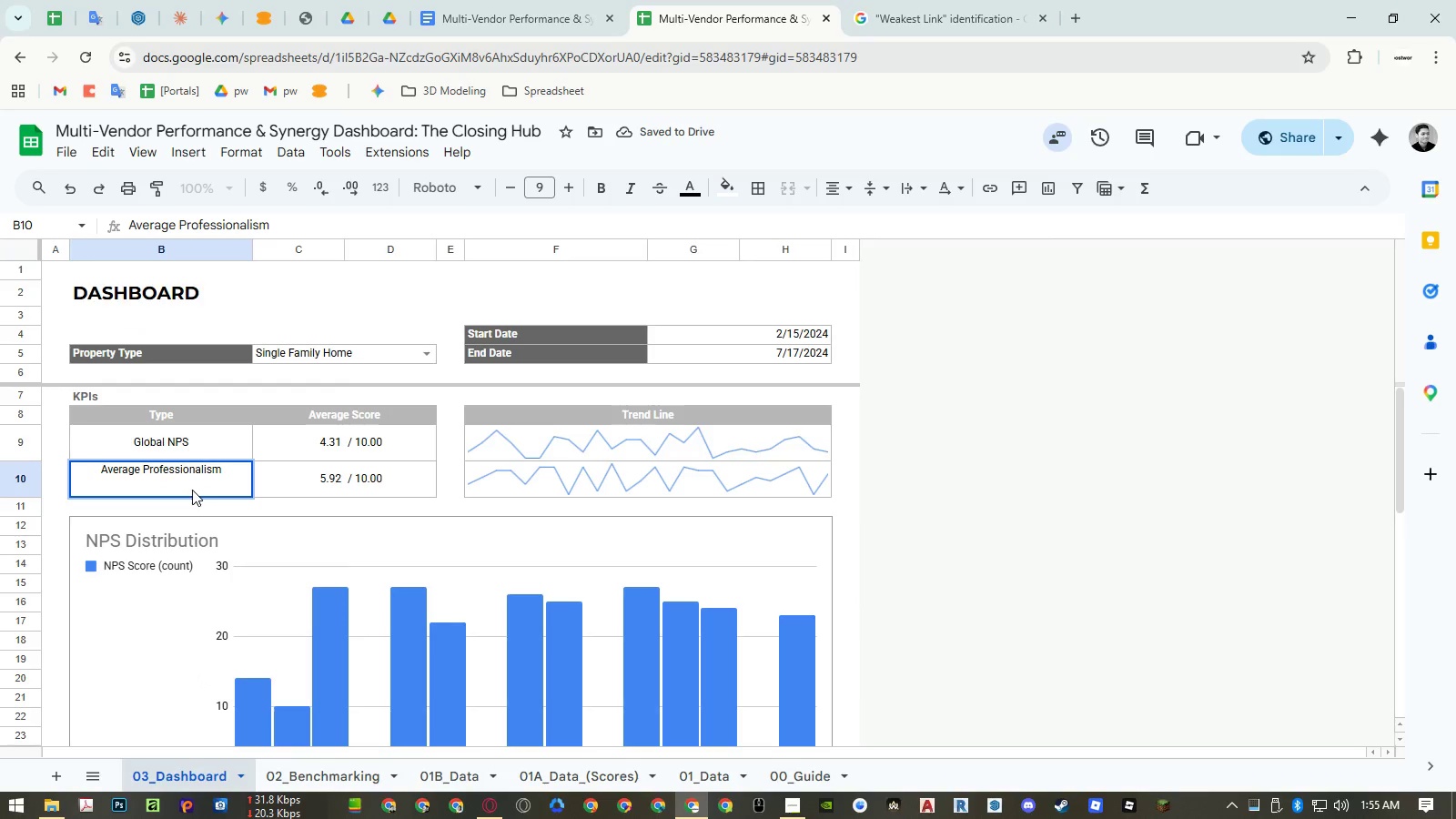 
type( Score)
 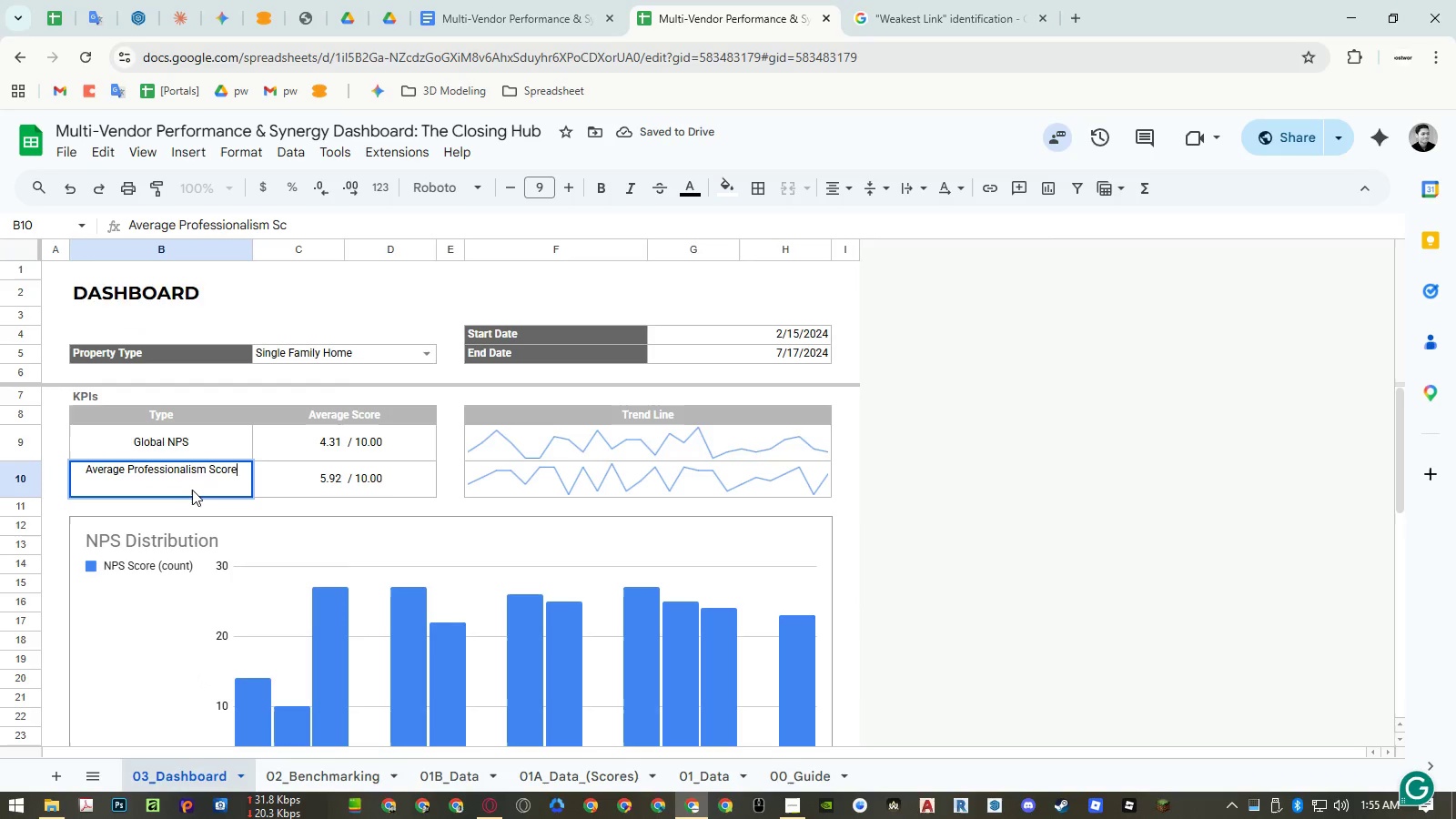 
key(Enter)
 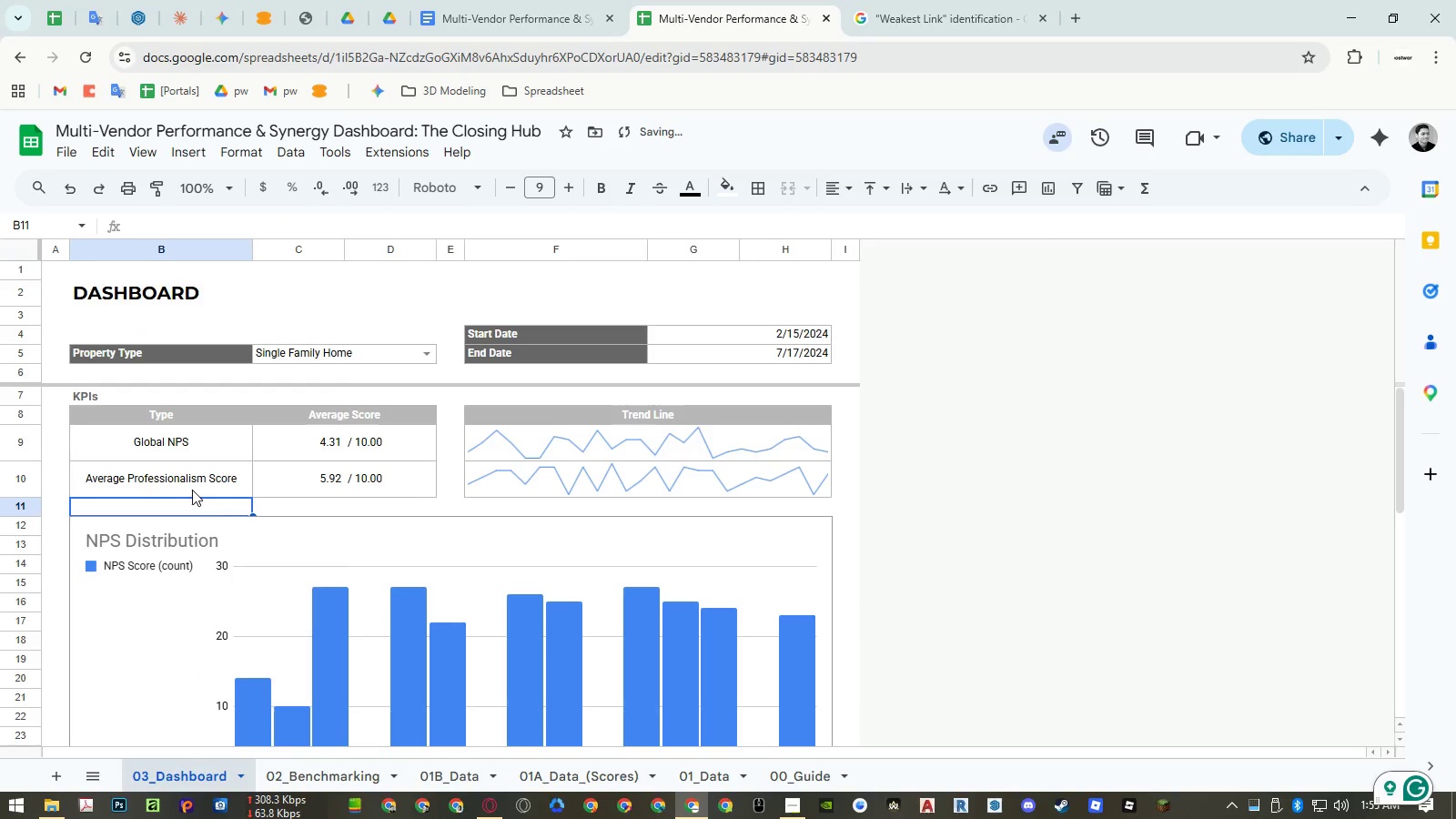 
left_click([203, 458])
 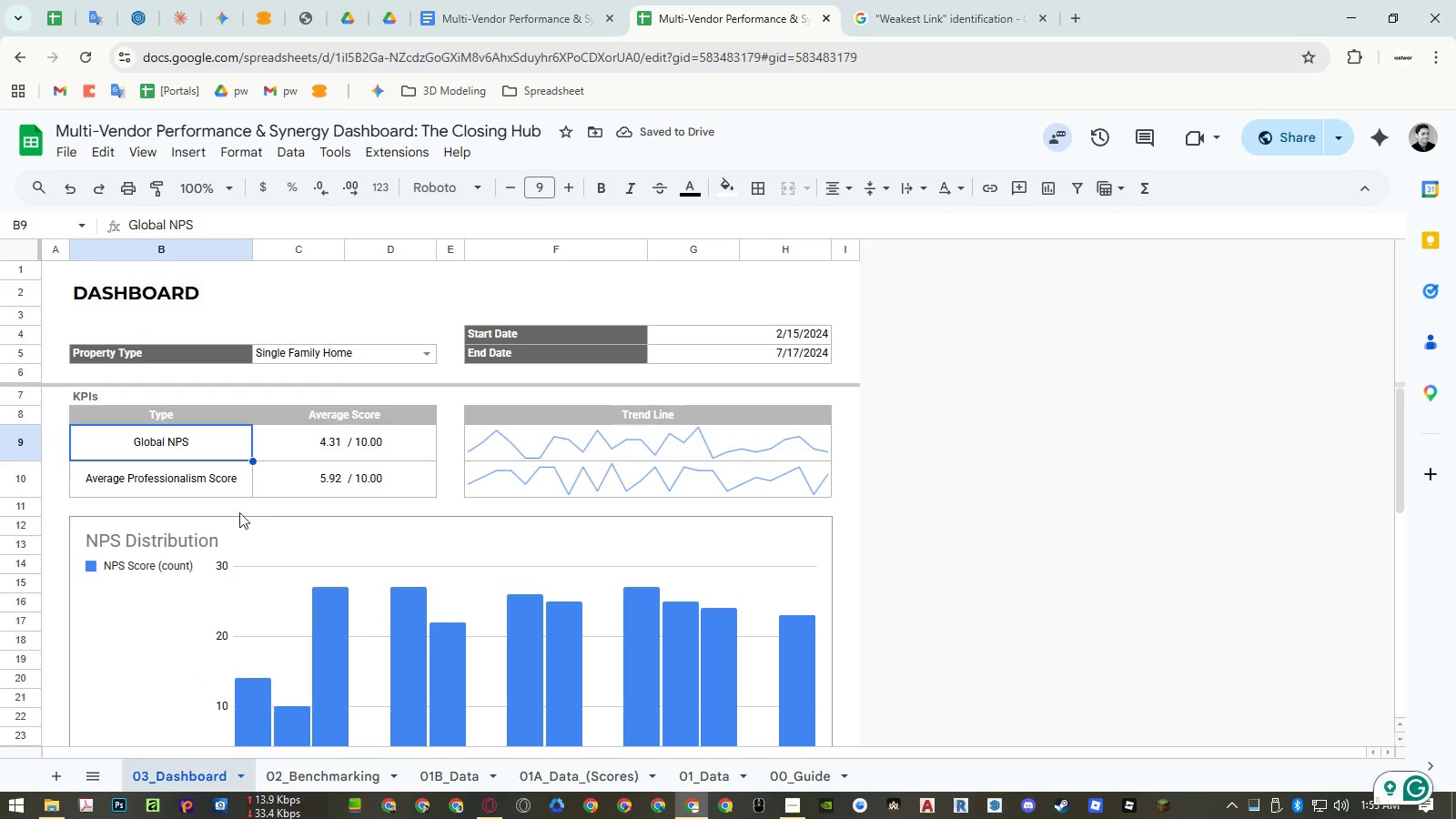 
left_click([177, 479])
 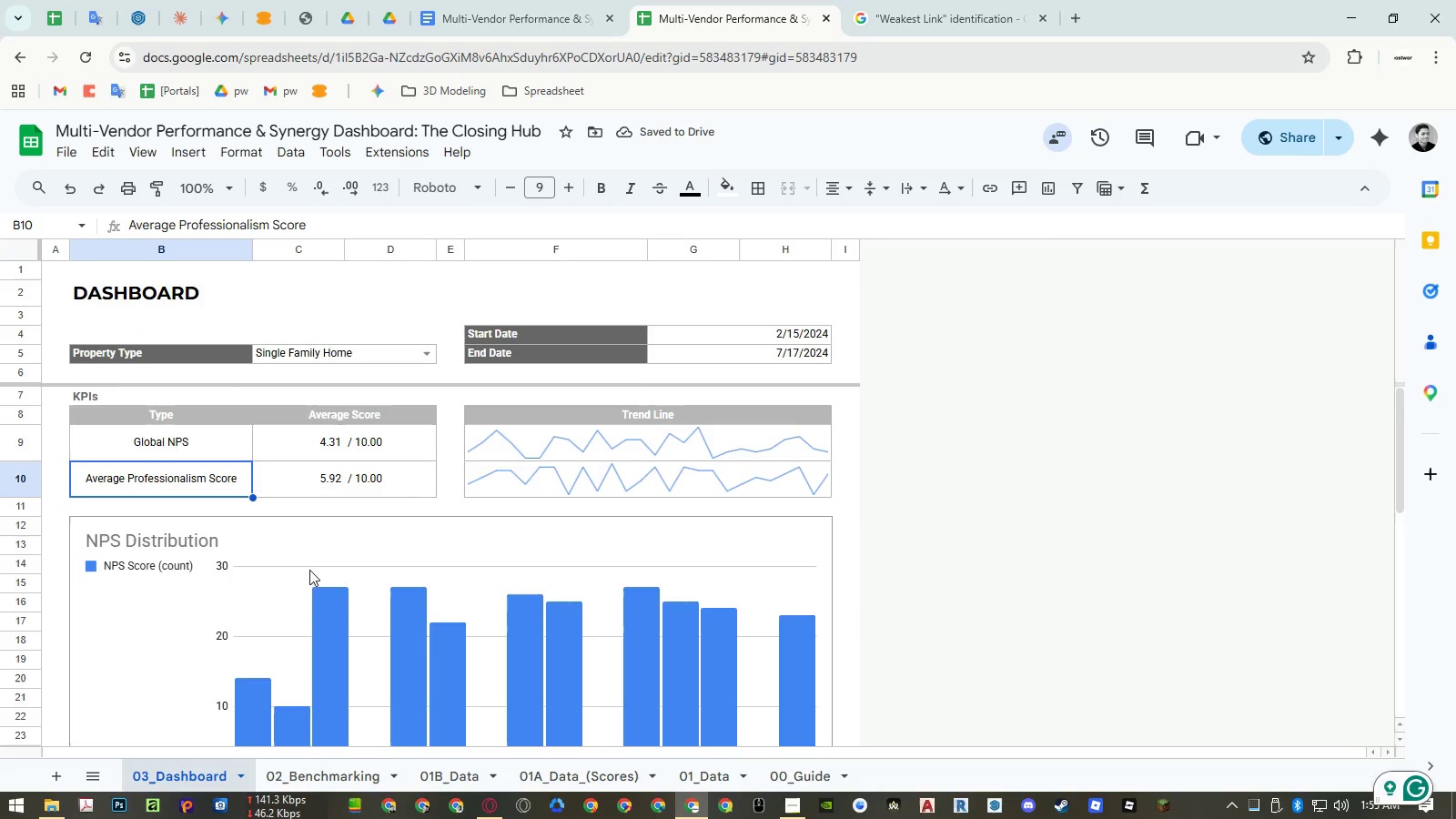 
scroll: coordinate [309, 572], scroll_direction: down, amount: 7.0
 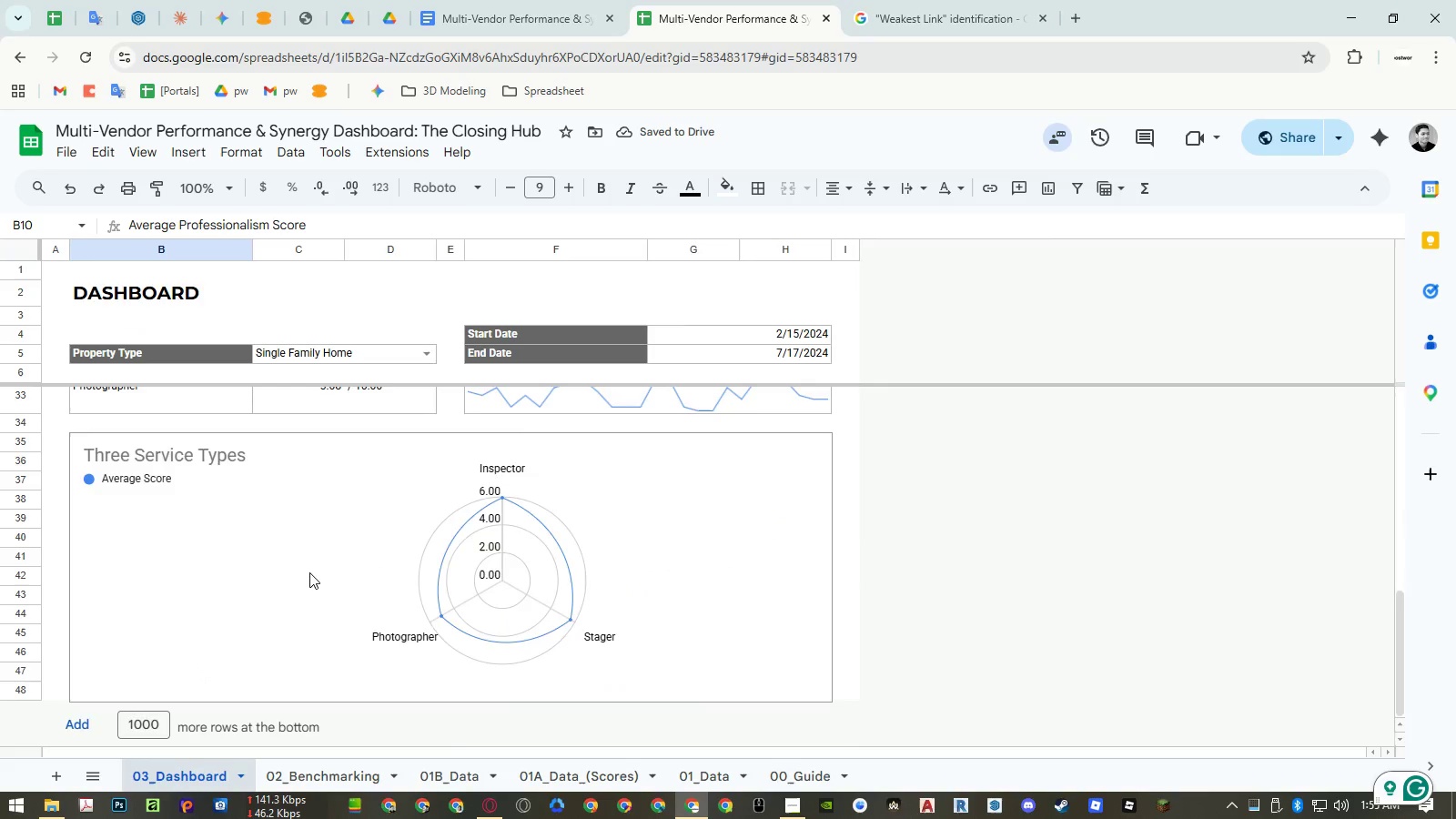 
scroll: coordinate [273, 488], scroll_direction: up, amount: 7.0
 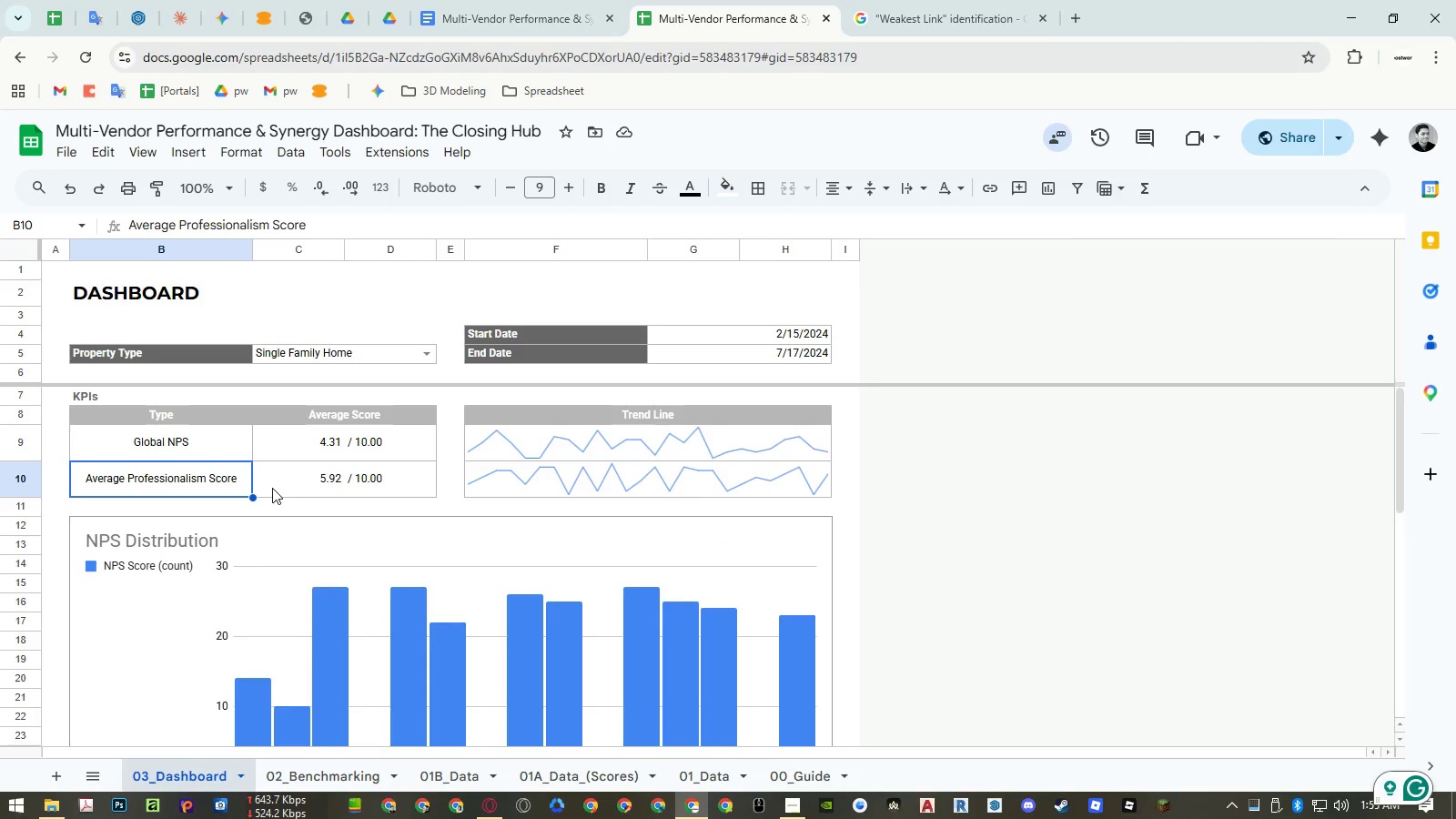 
key(Control+C)
 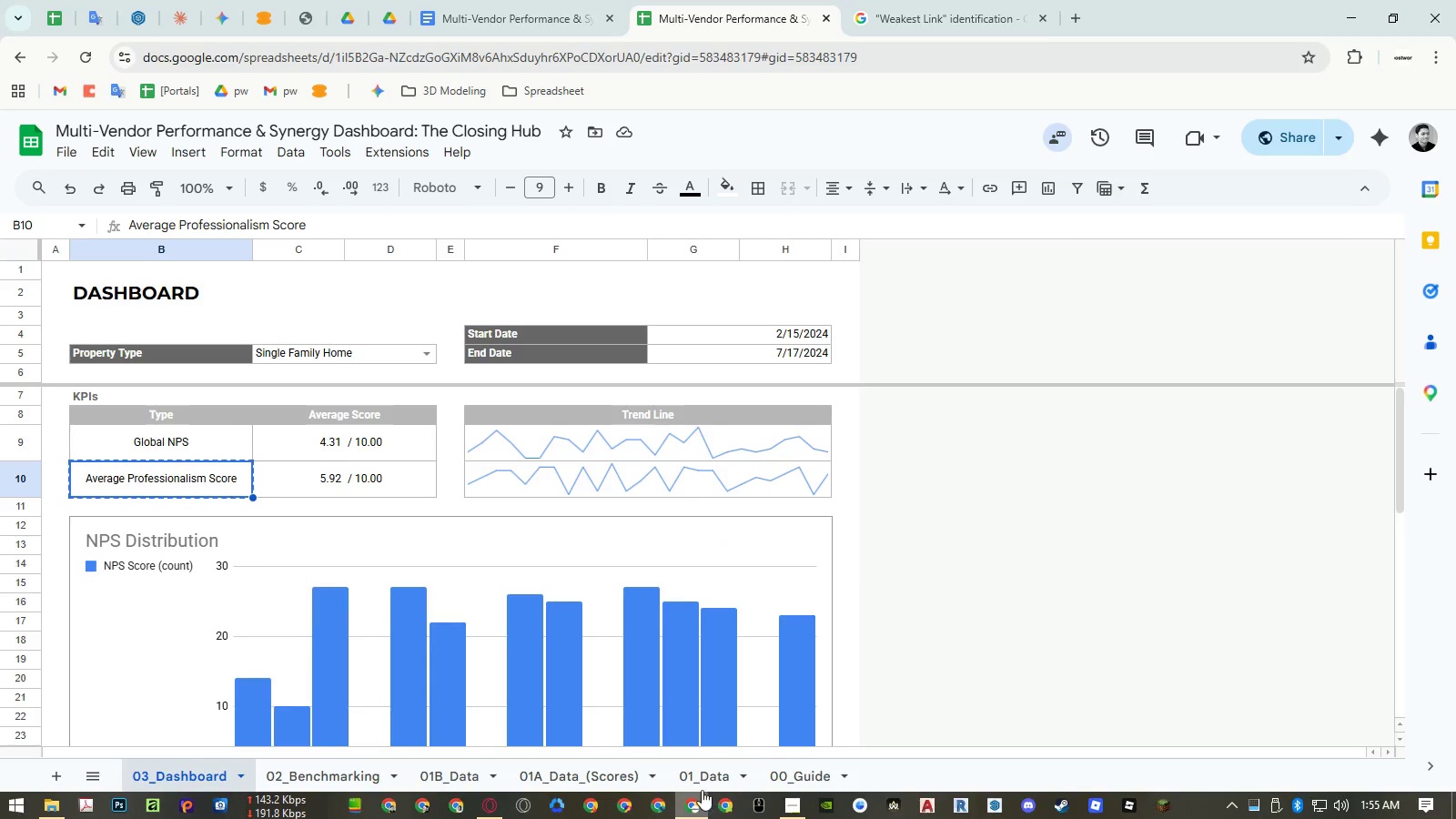 
left_click([801, 779])
 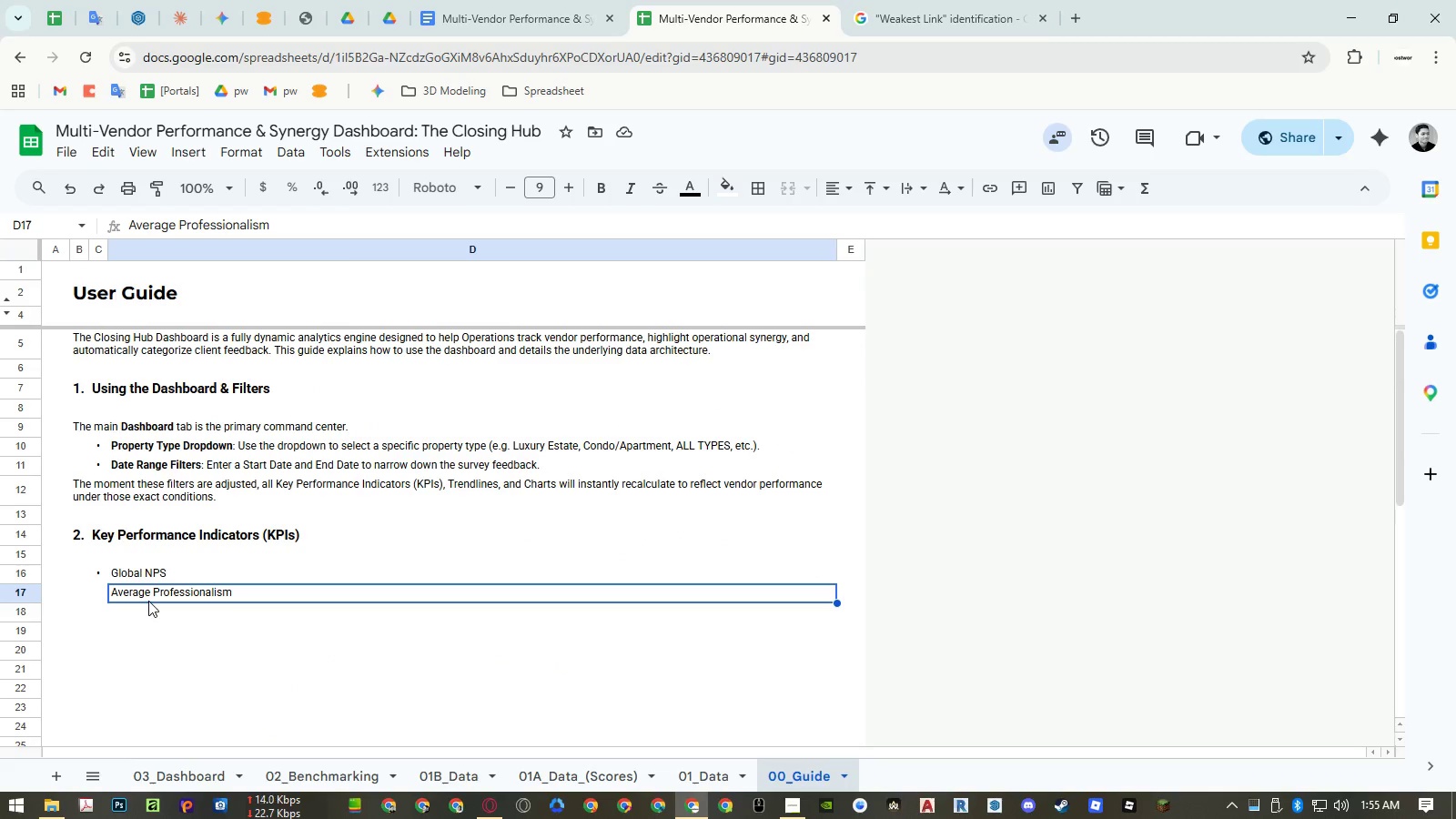 
left_click([144, 594])
 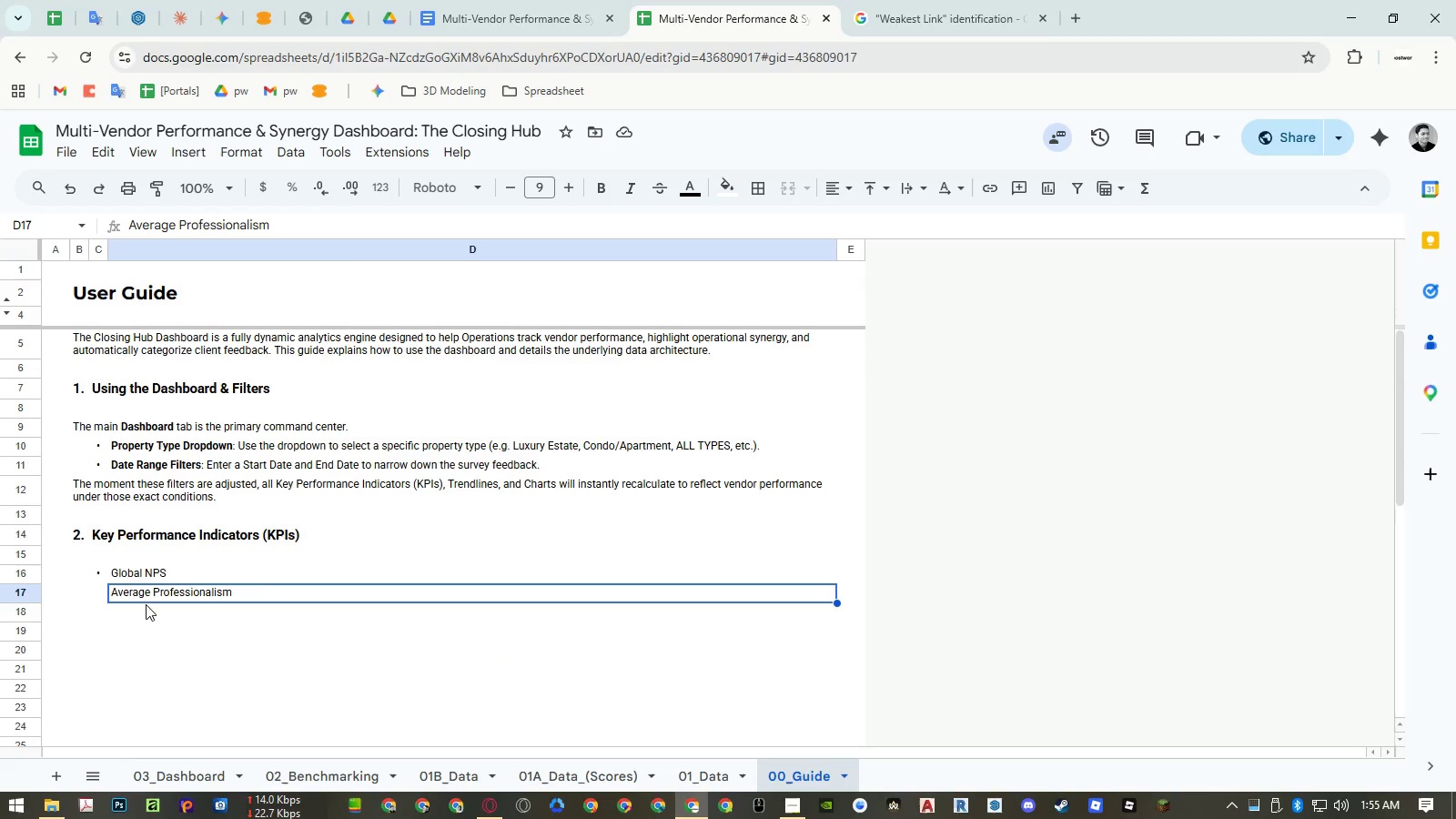 
key(Control+ControlLeft)
 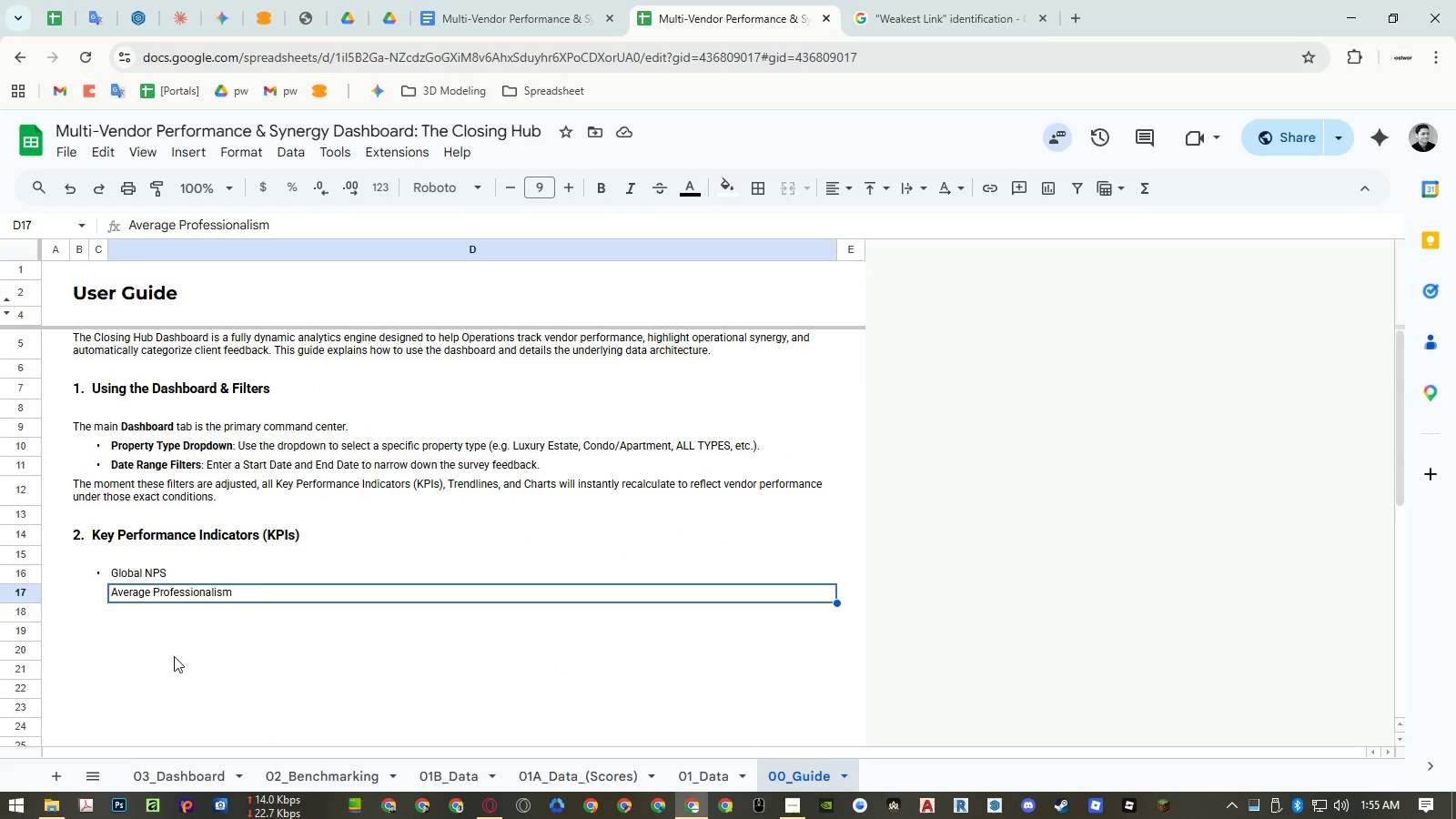 
key(Control+Shift+ShiftLeft)
 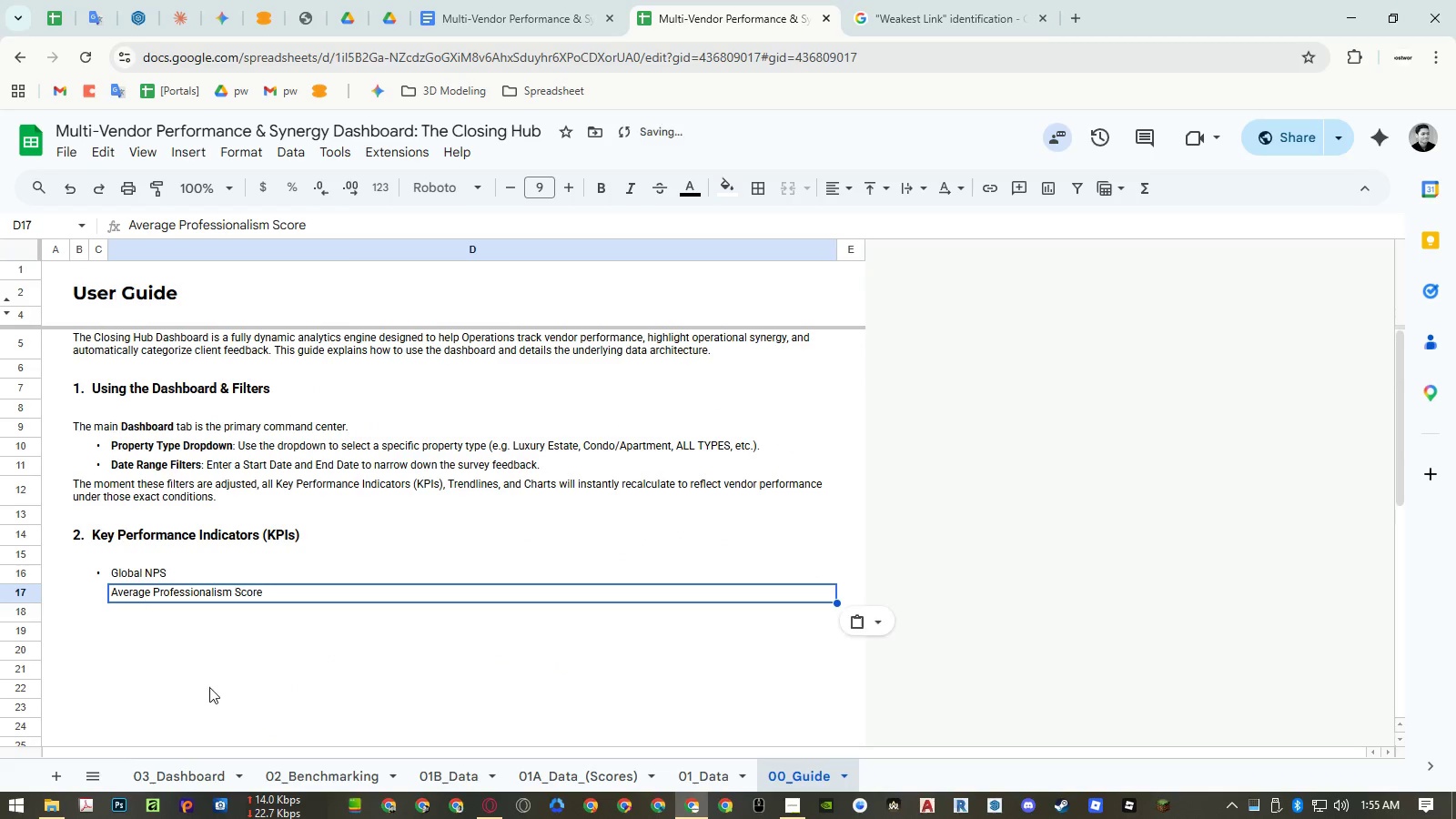 
key(Control+Shift+V)
 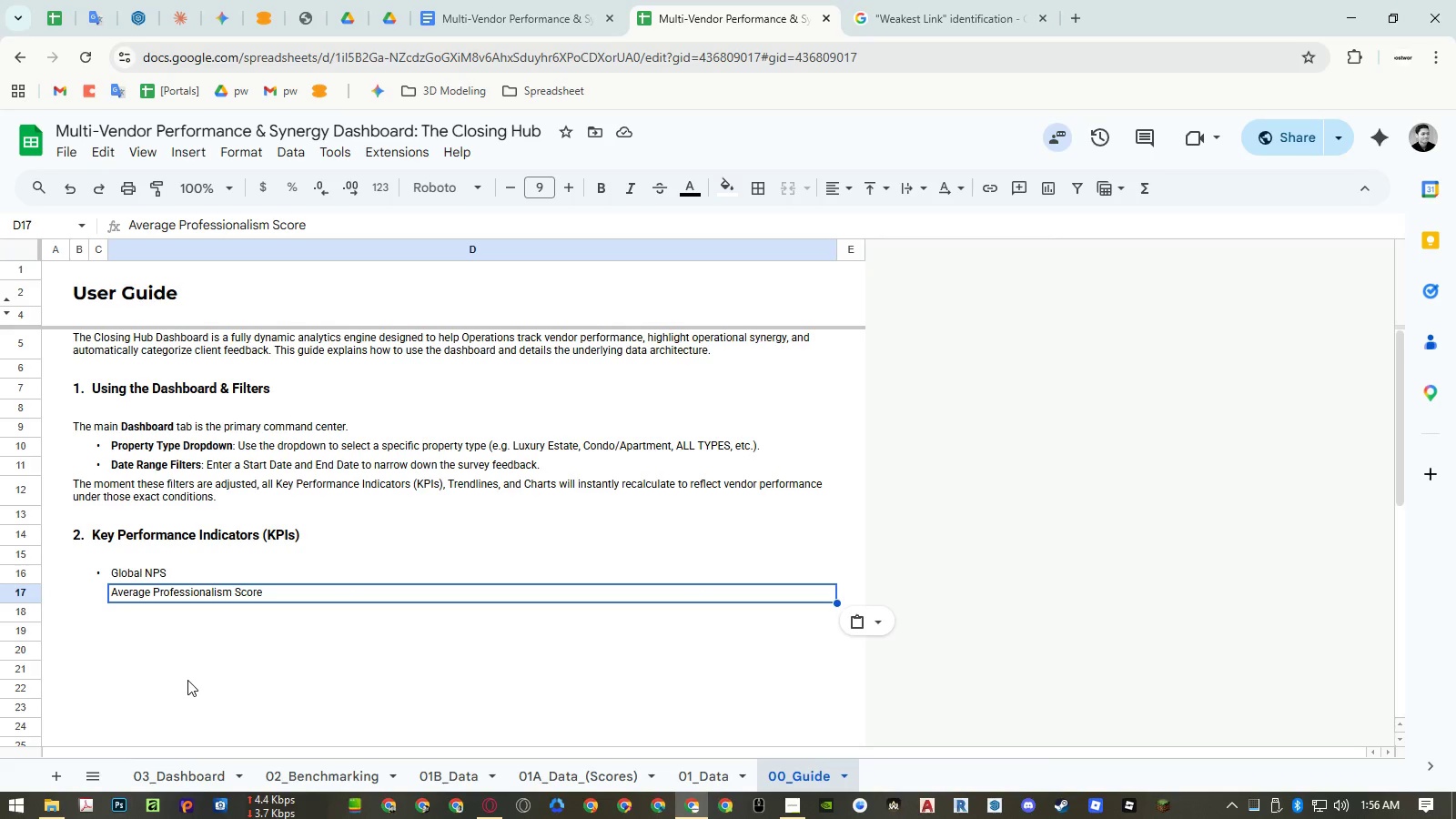 
wait(24.73)
 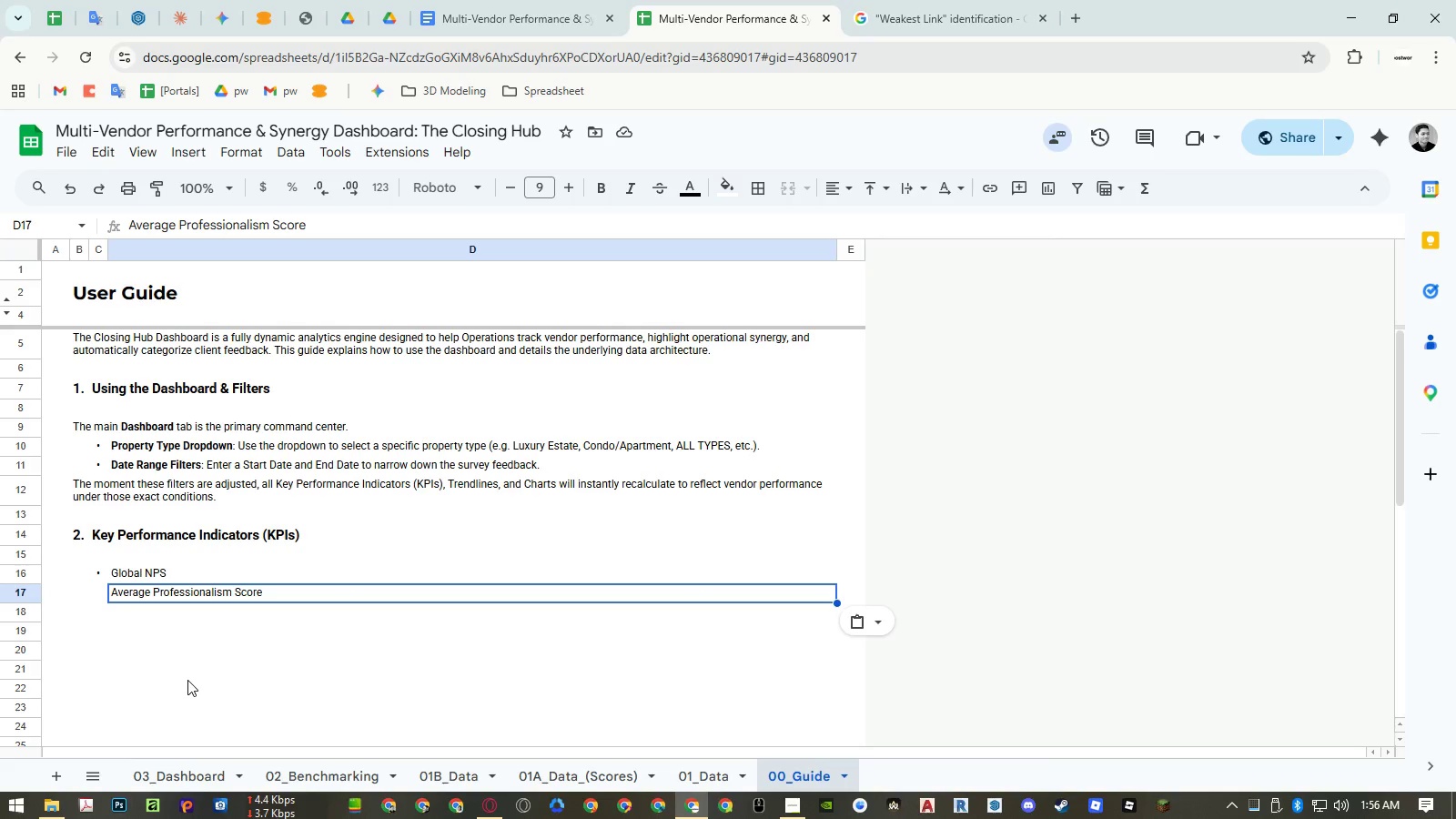 
left_click([94, 575])
 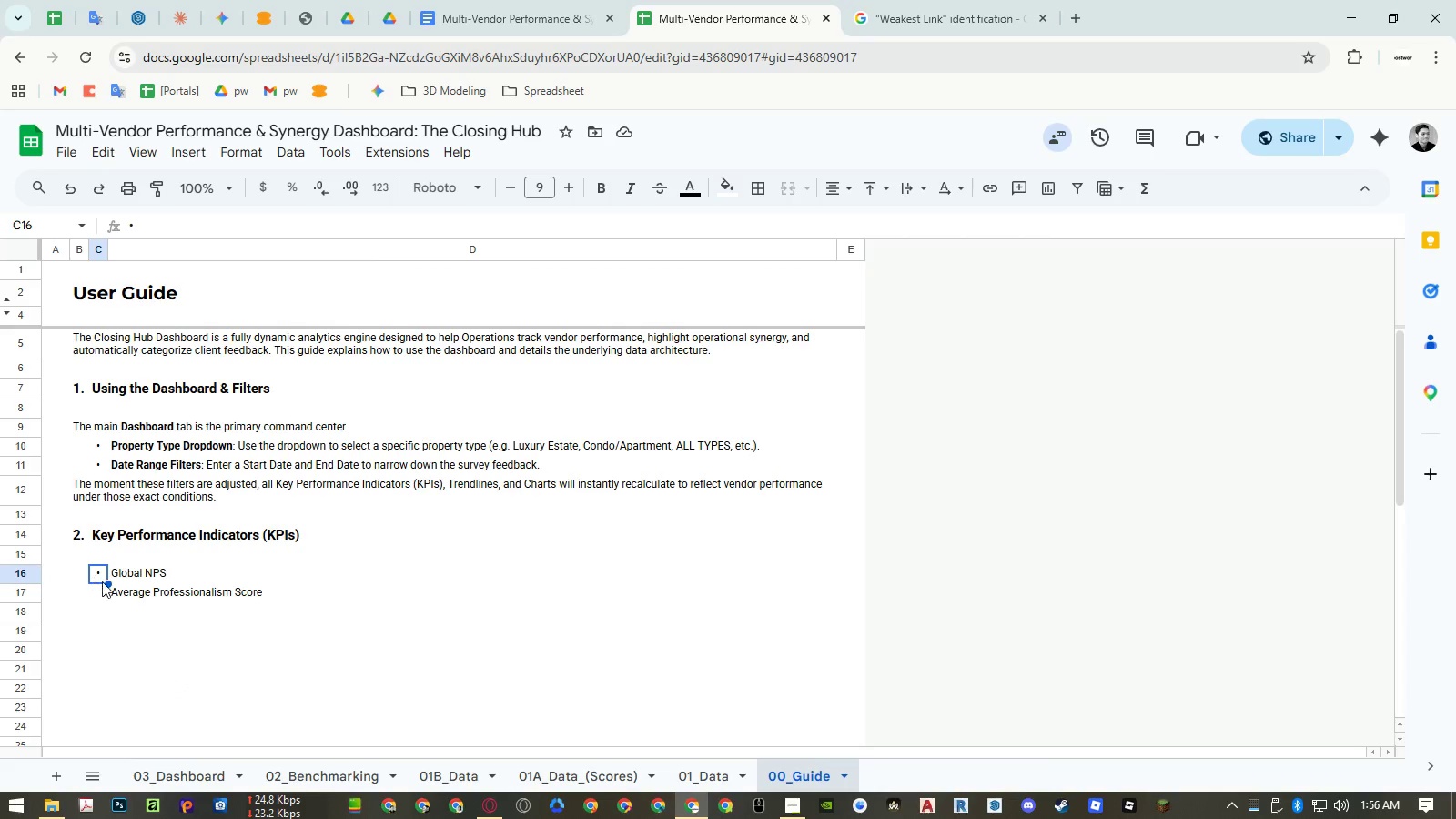 
key(Control+ControlLeft)
 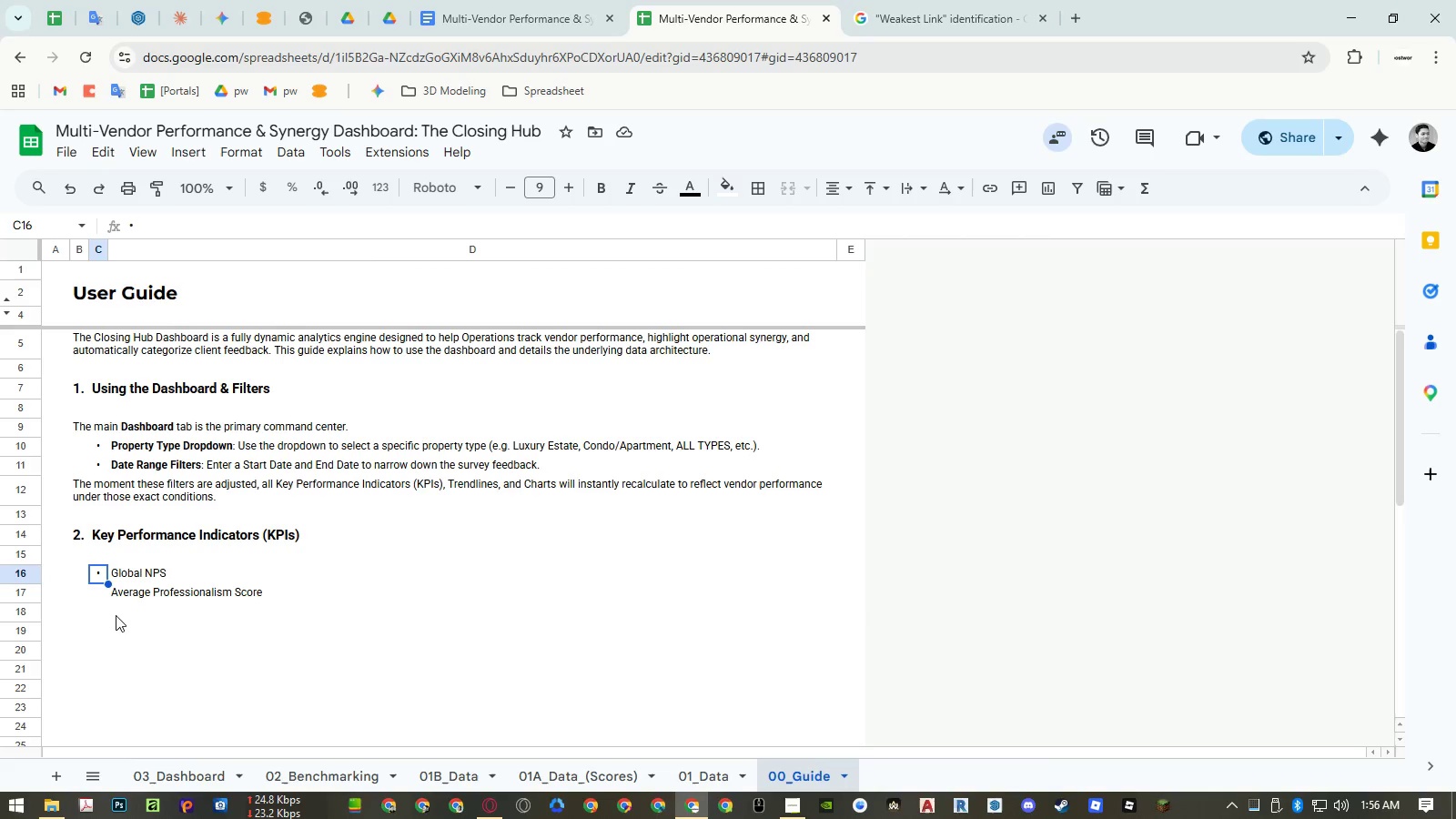 
key(Control+C)
 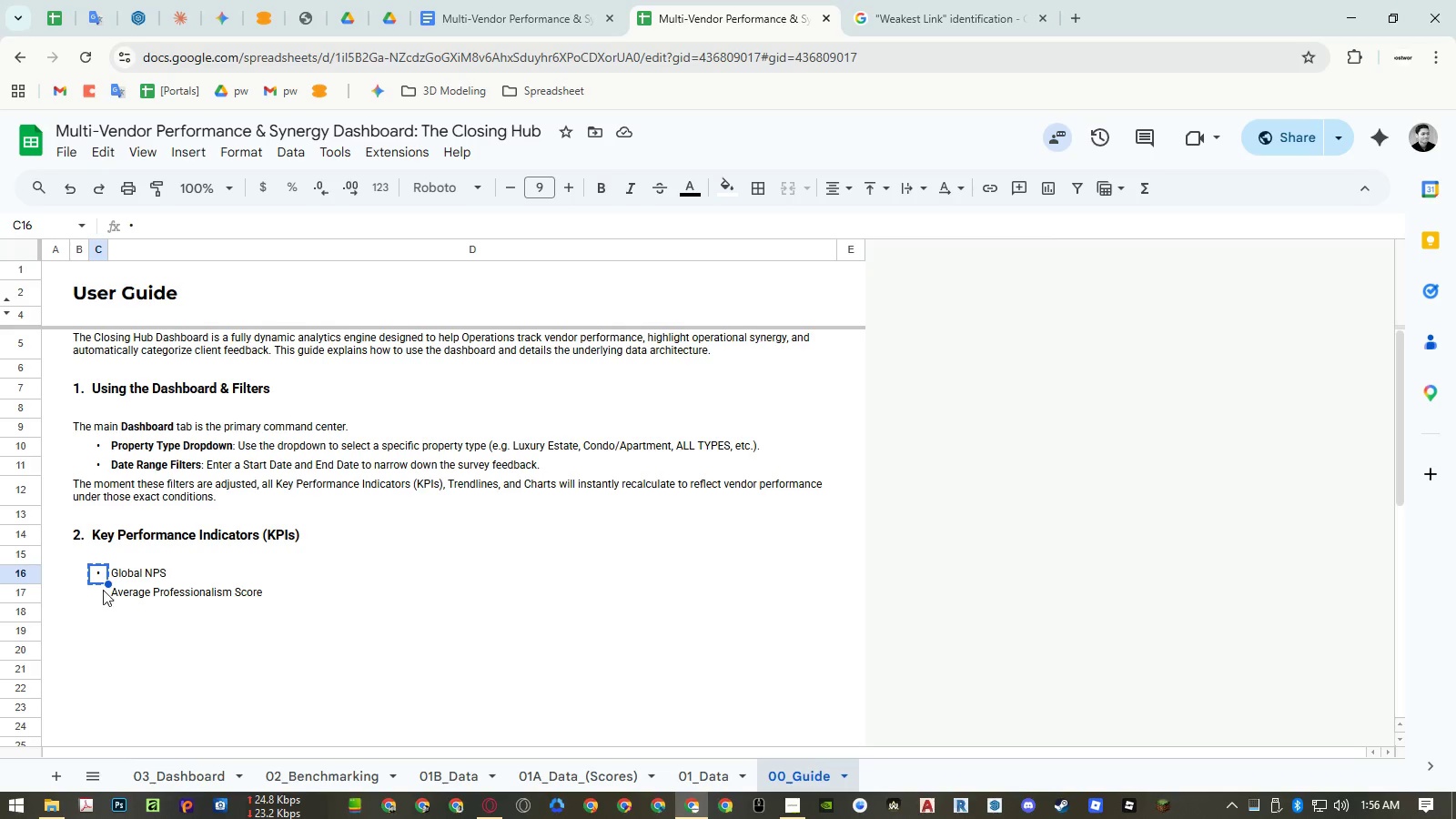 
left_click([103, 590])
 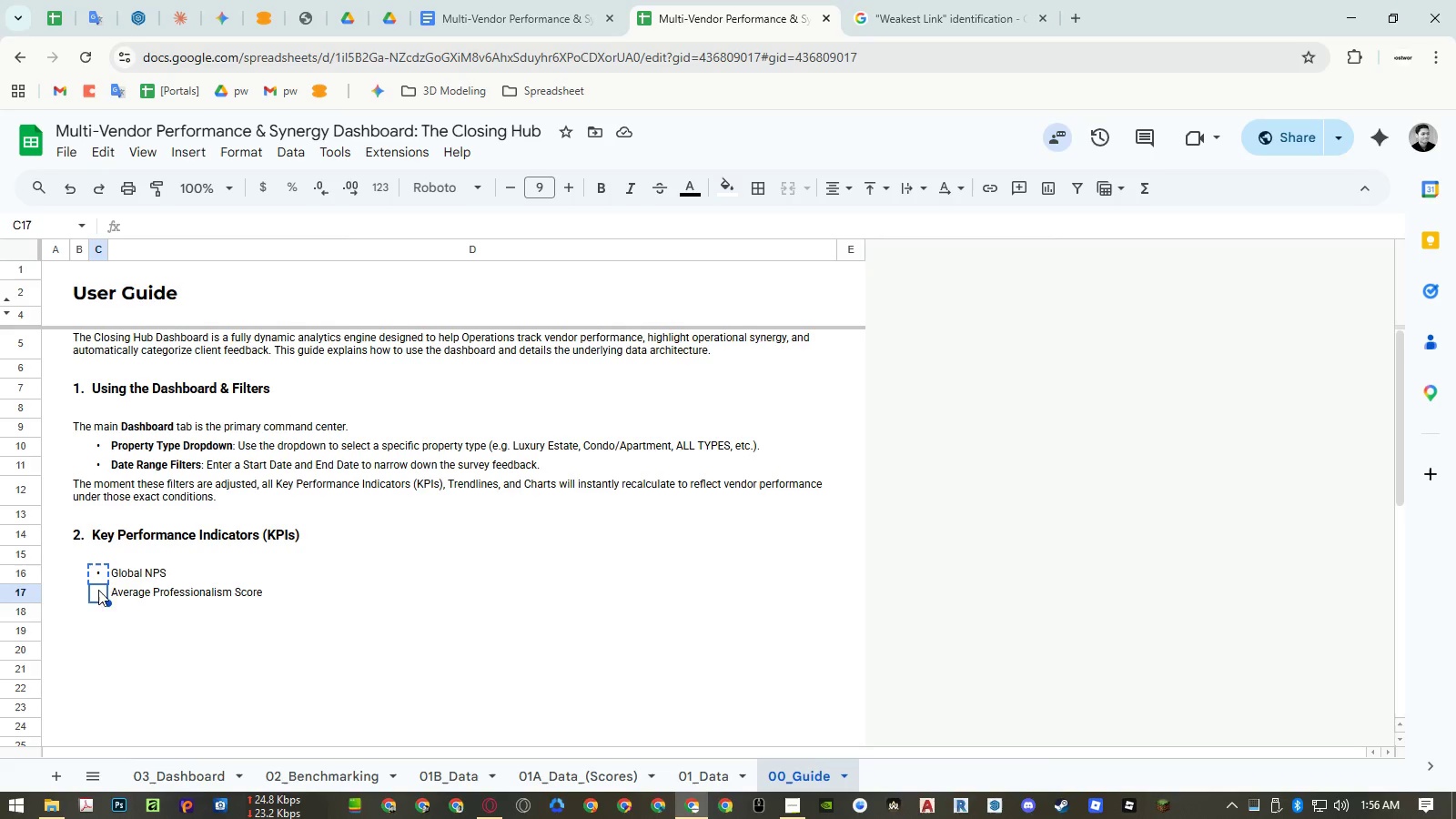 
key(Control+ControlLeft)
 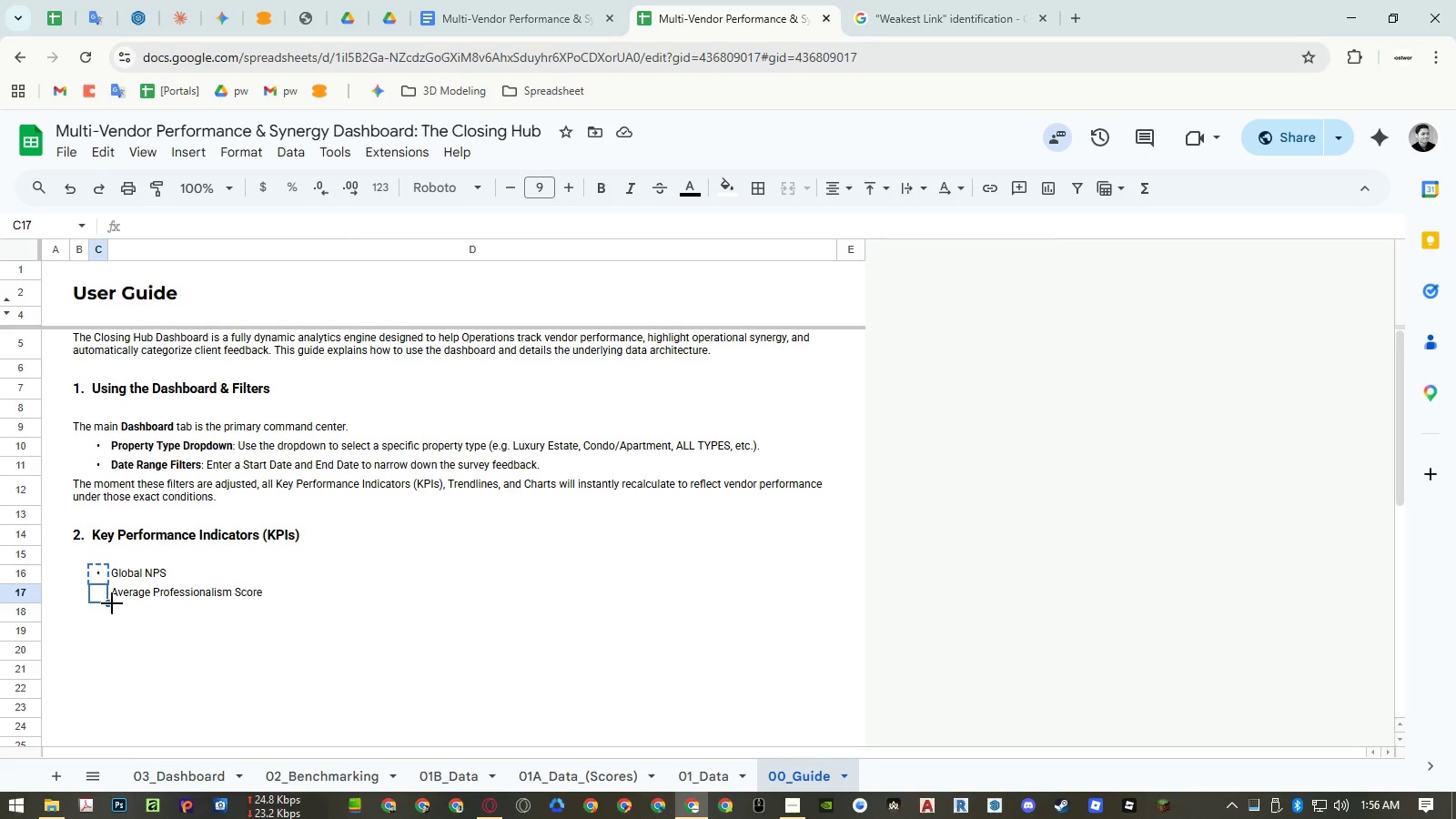 
key(Control+Shift+ShiftLeft)
 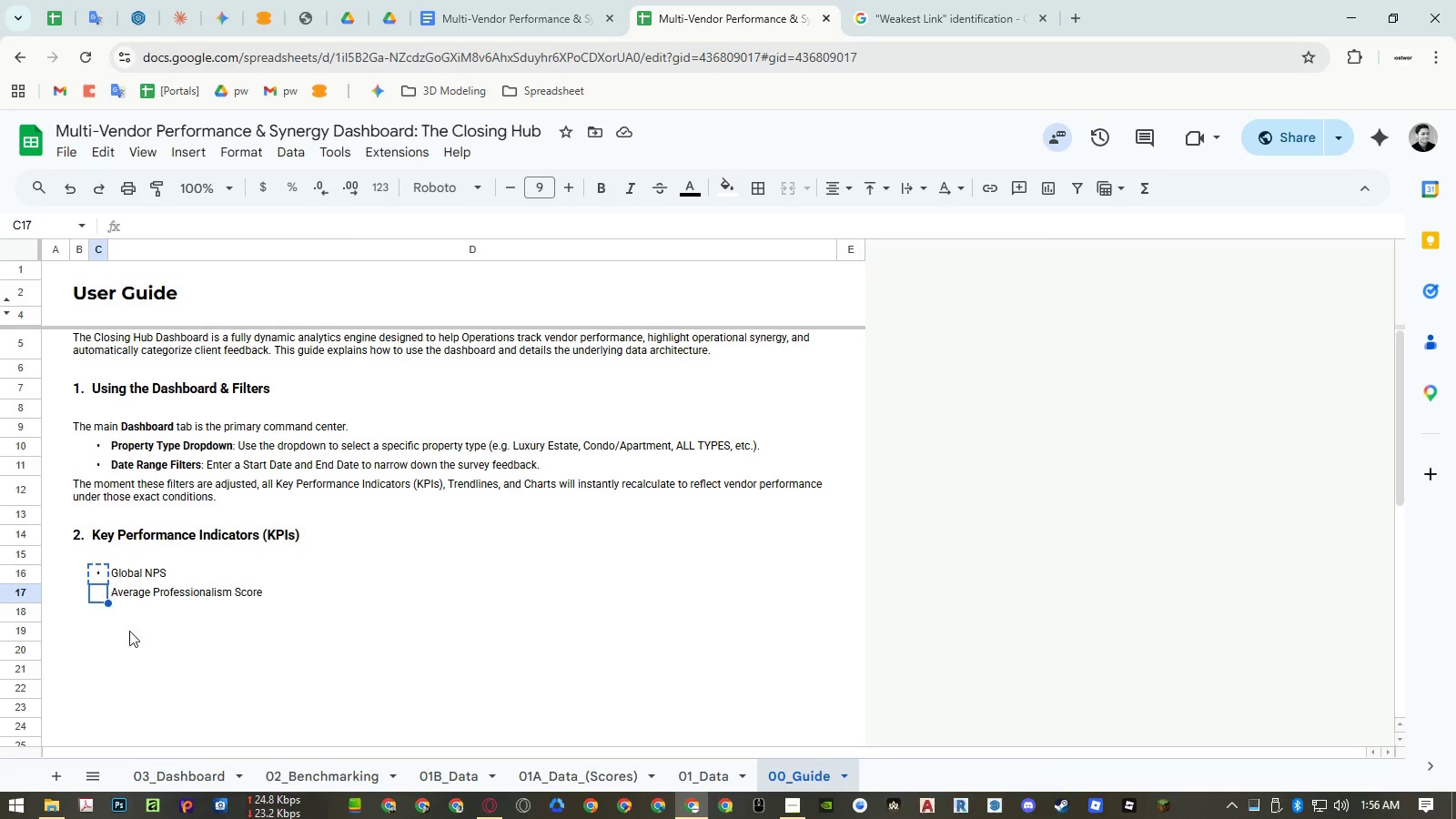 
key(Control+Shift+V)
 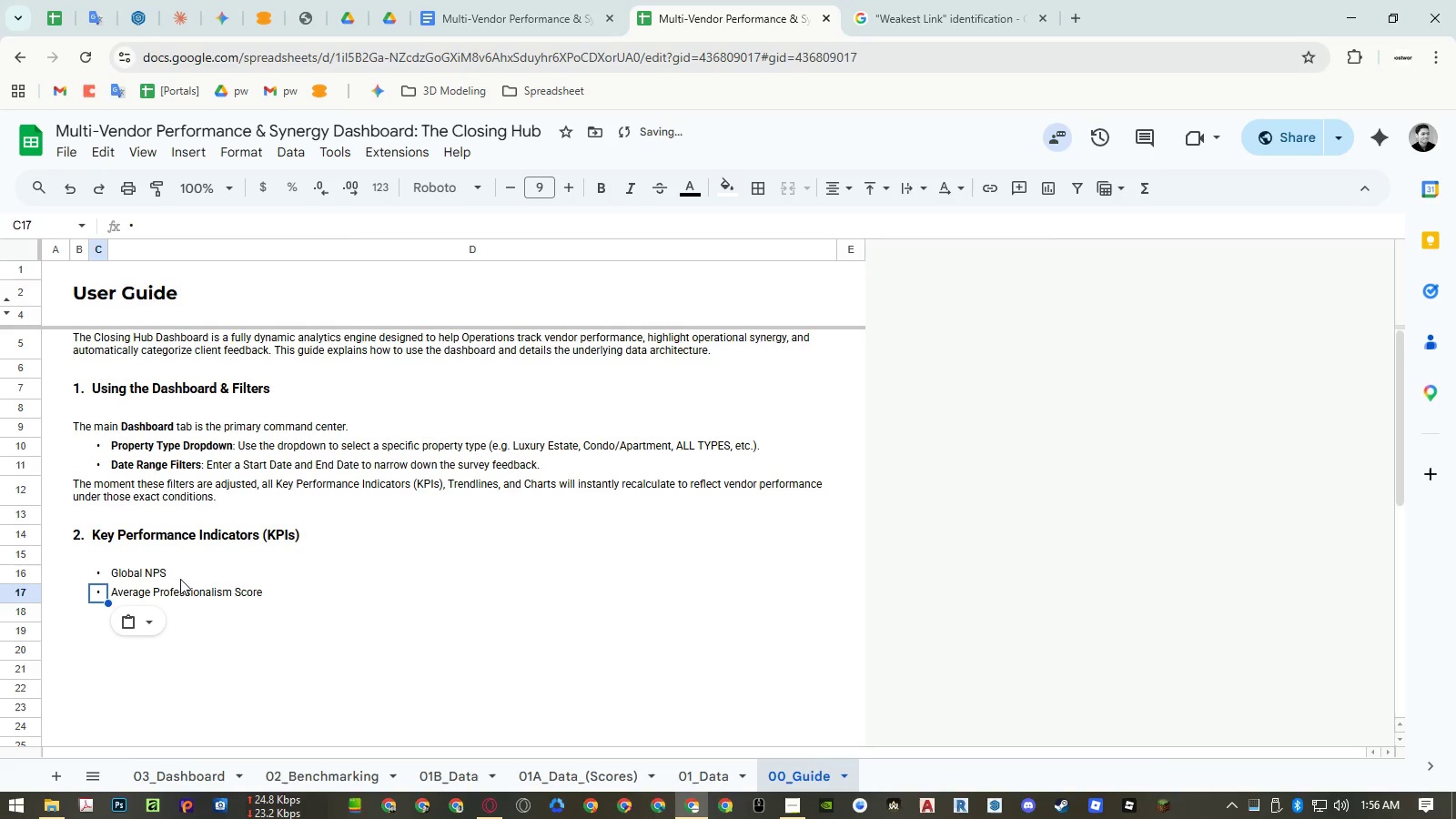 
left_click([181, 571])
 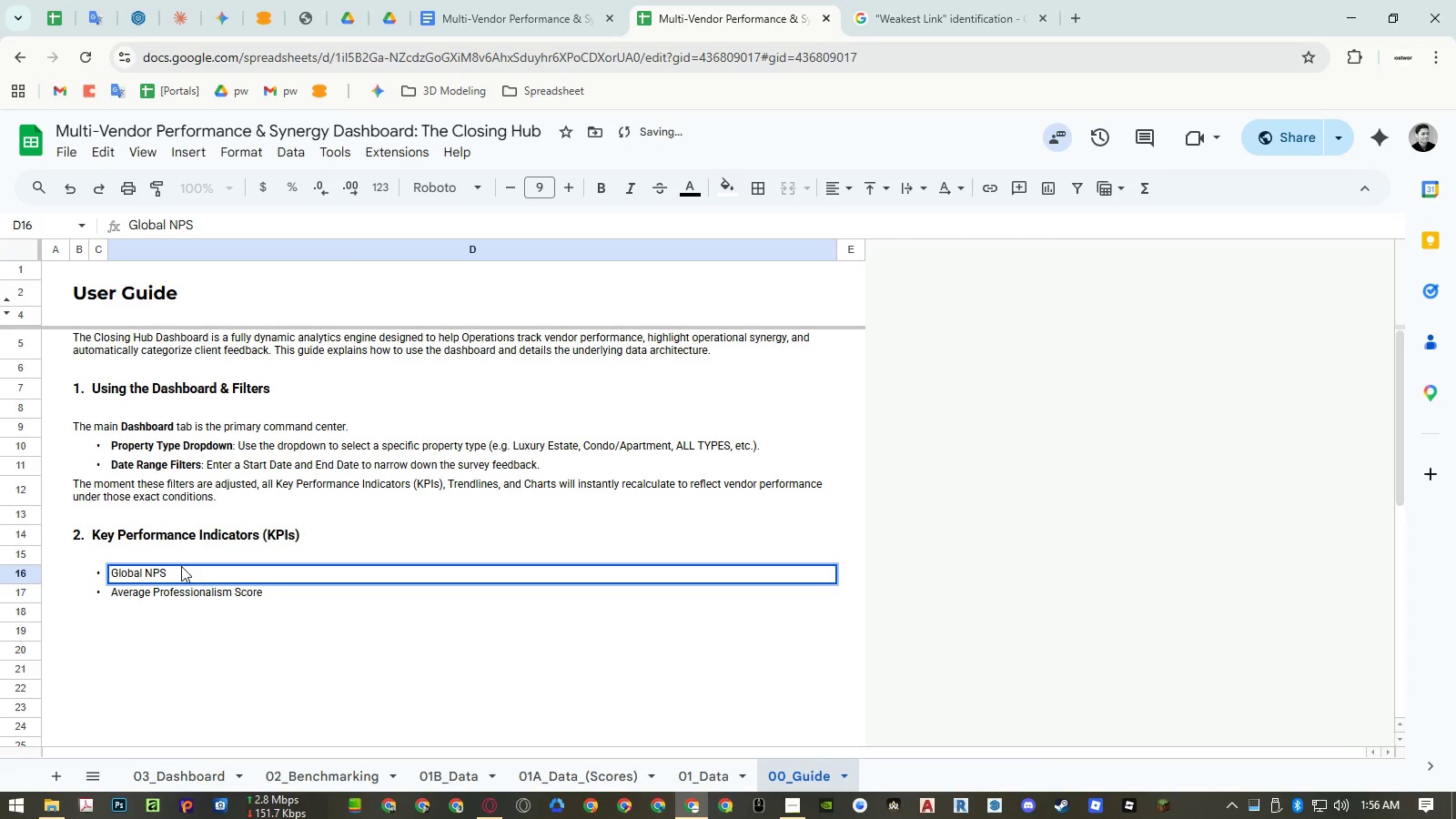 
key(Shift+Semicolon)
 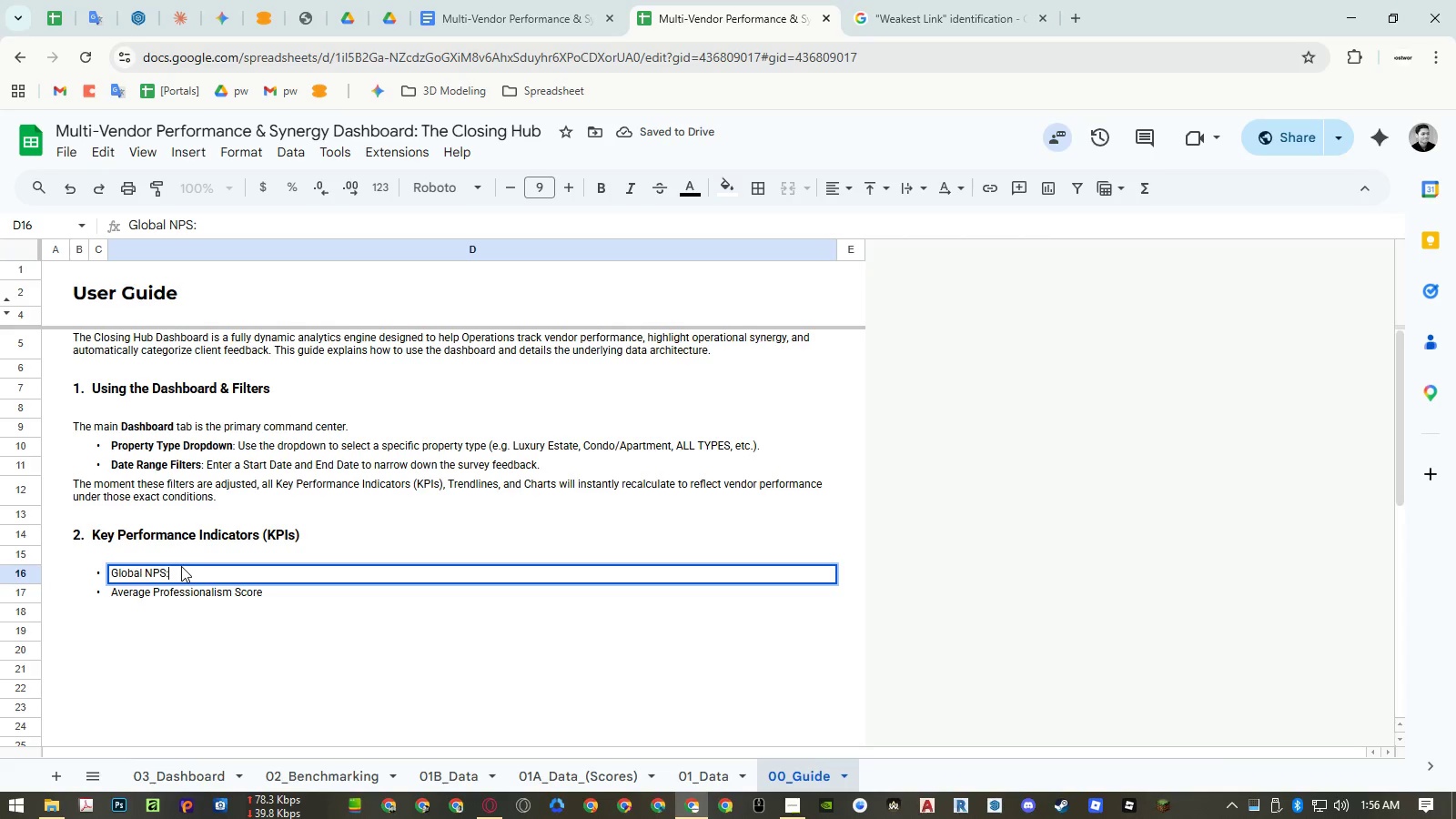 
key(Space)
 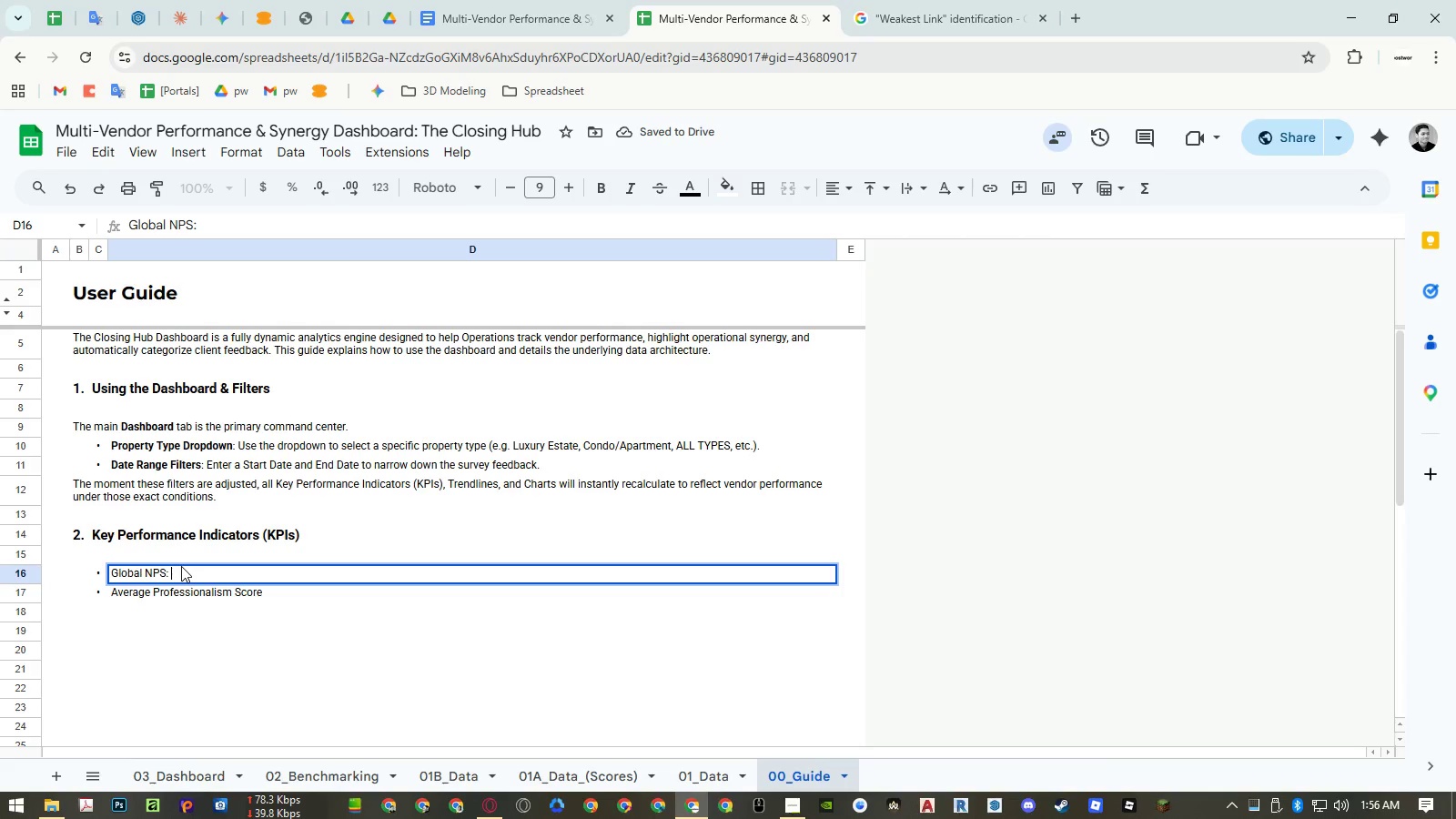 
hold_key(key=Enter, duration=0.52)
 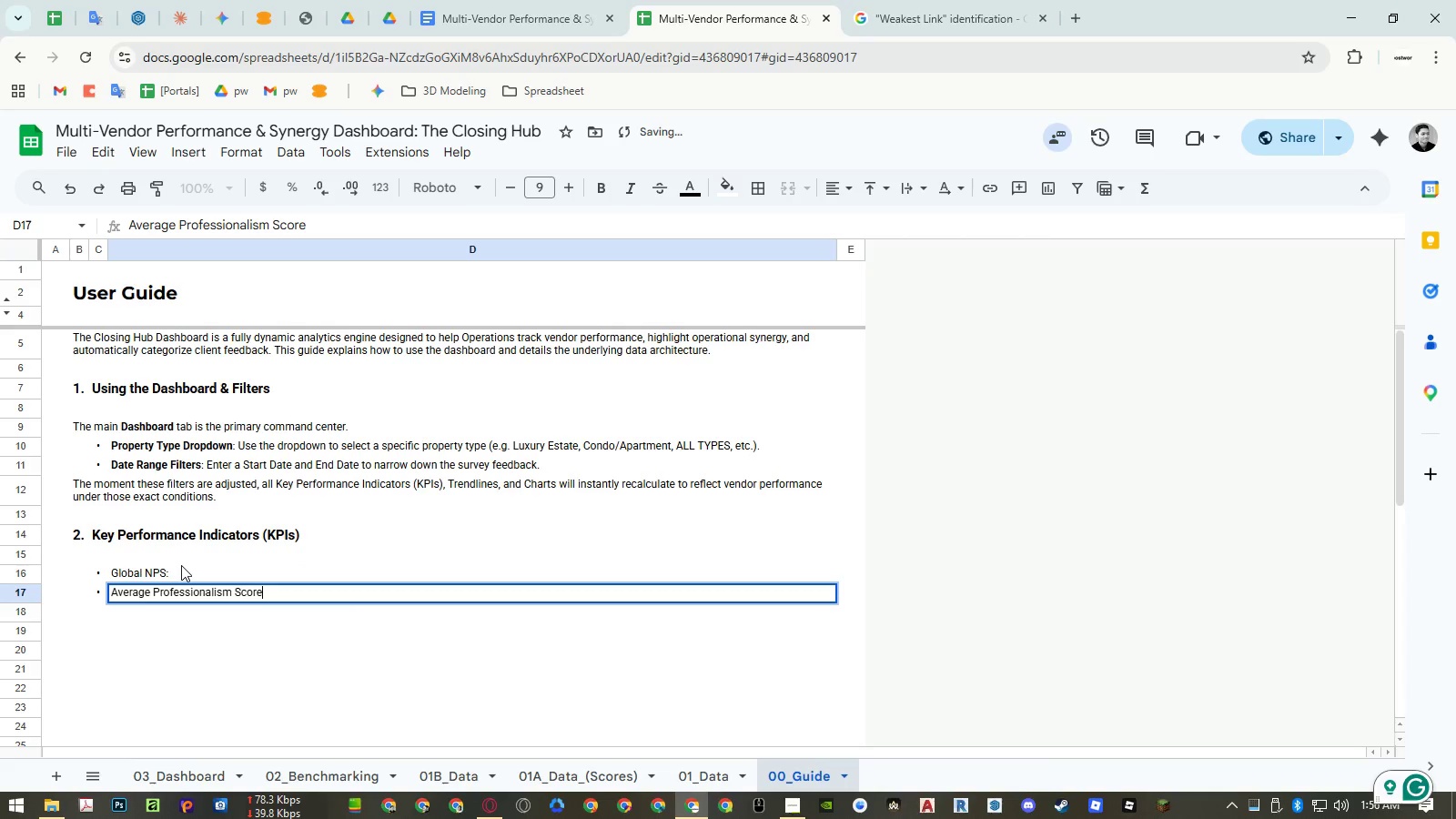 
key(Shift+ShiftLeft)
 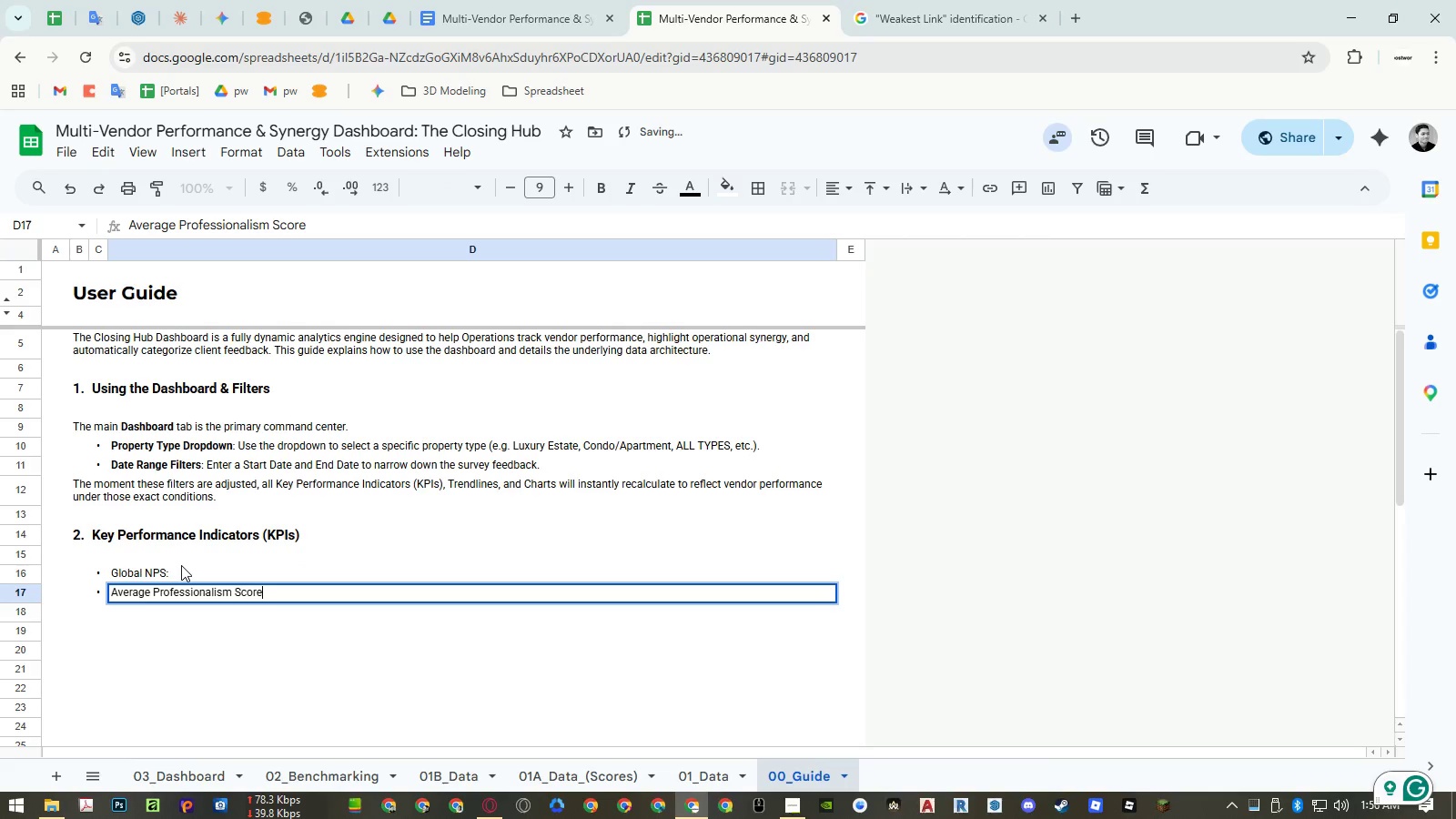 
key(Shift+Semicolon)
 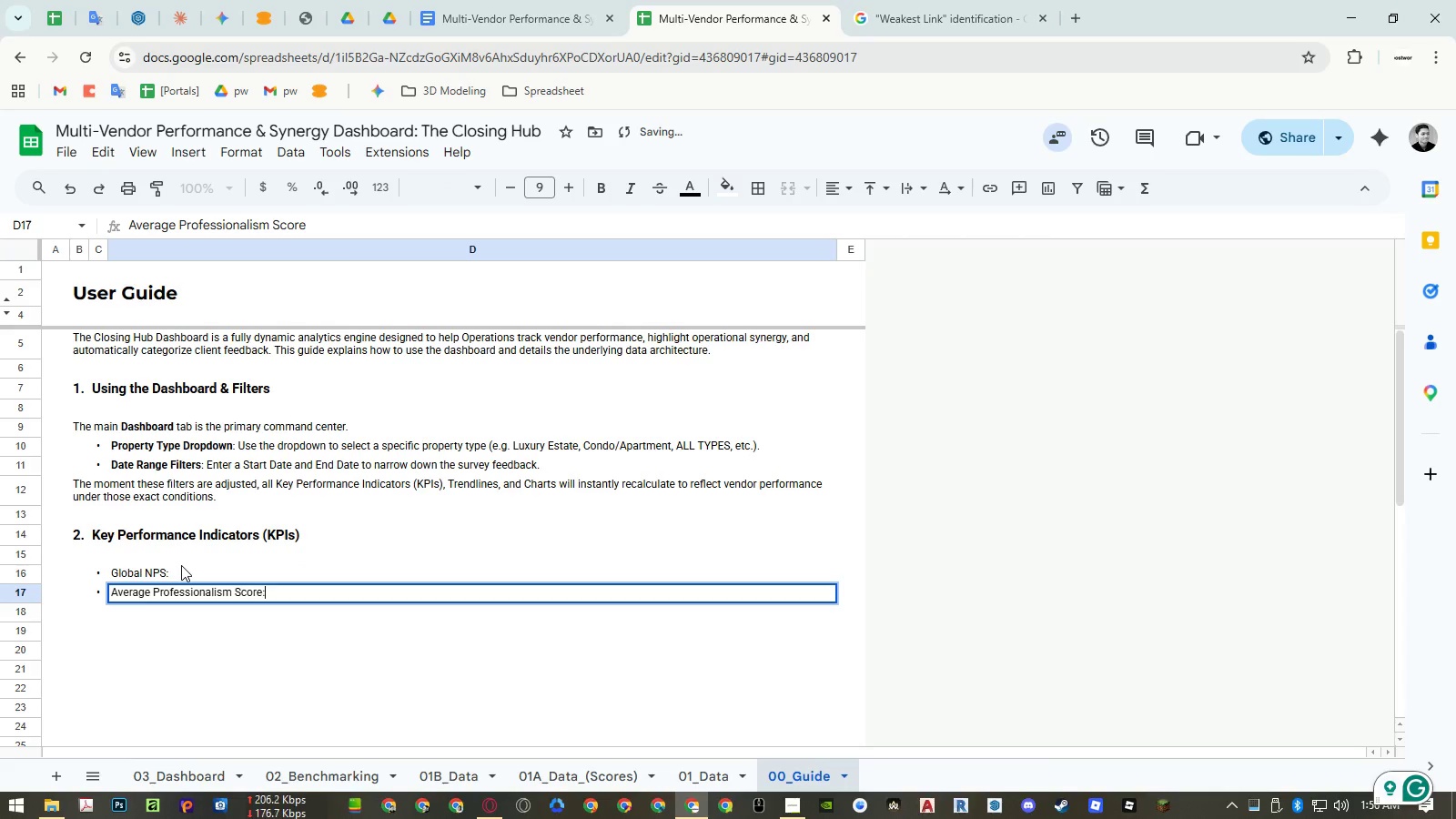 
key(Space)
 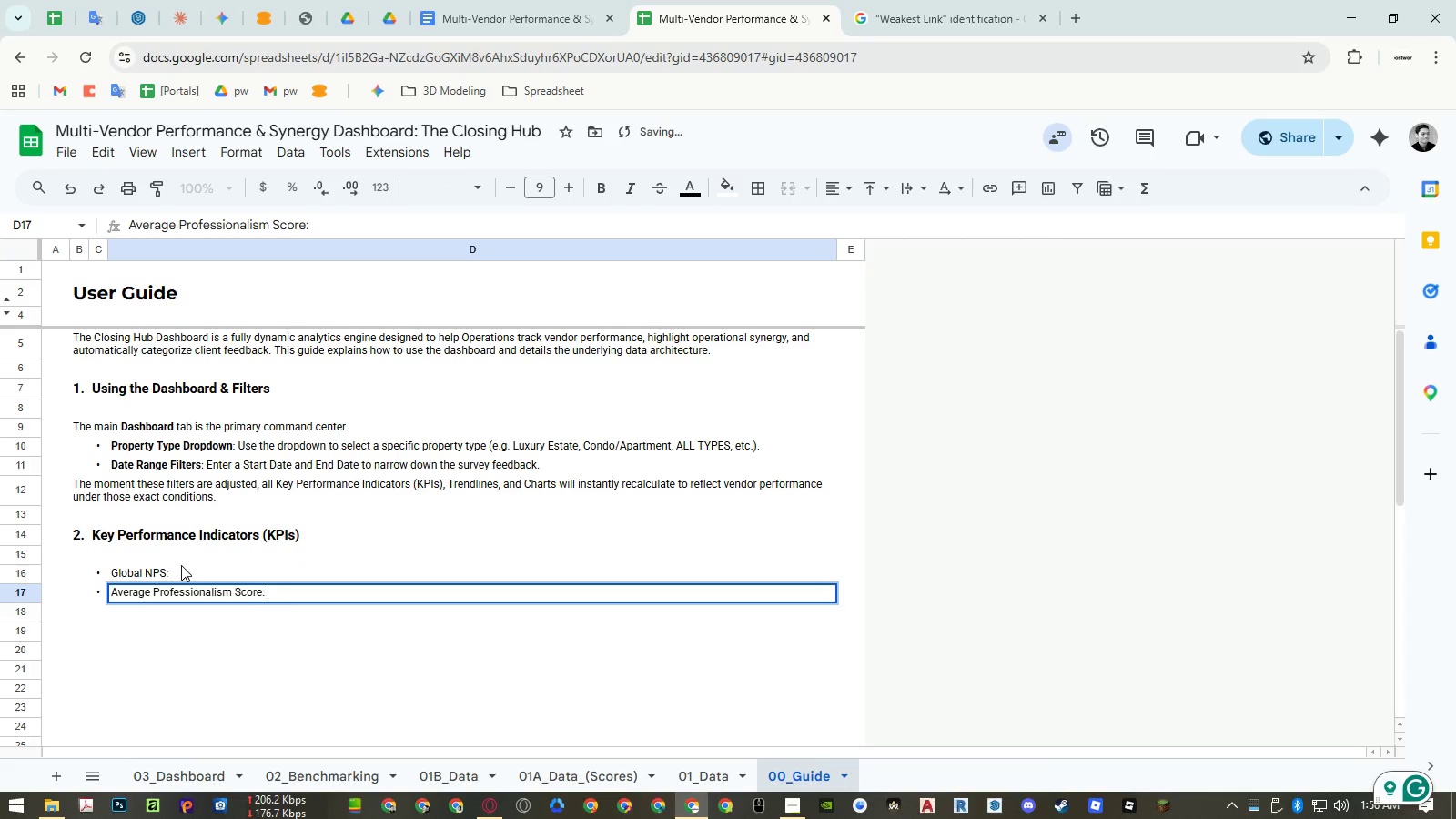 
key(Enter)
 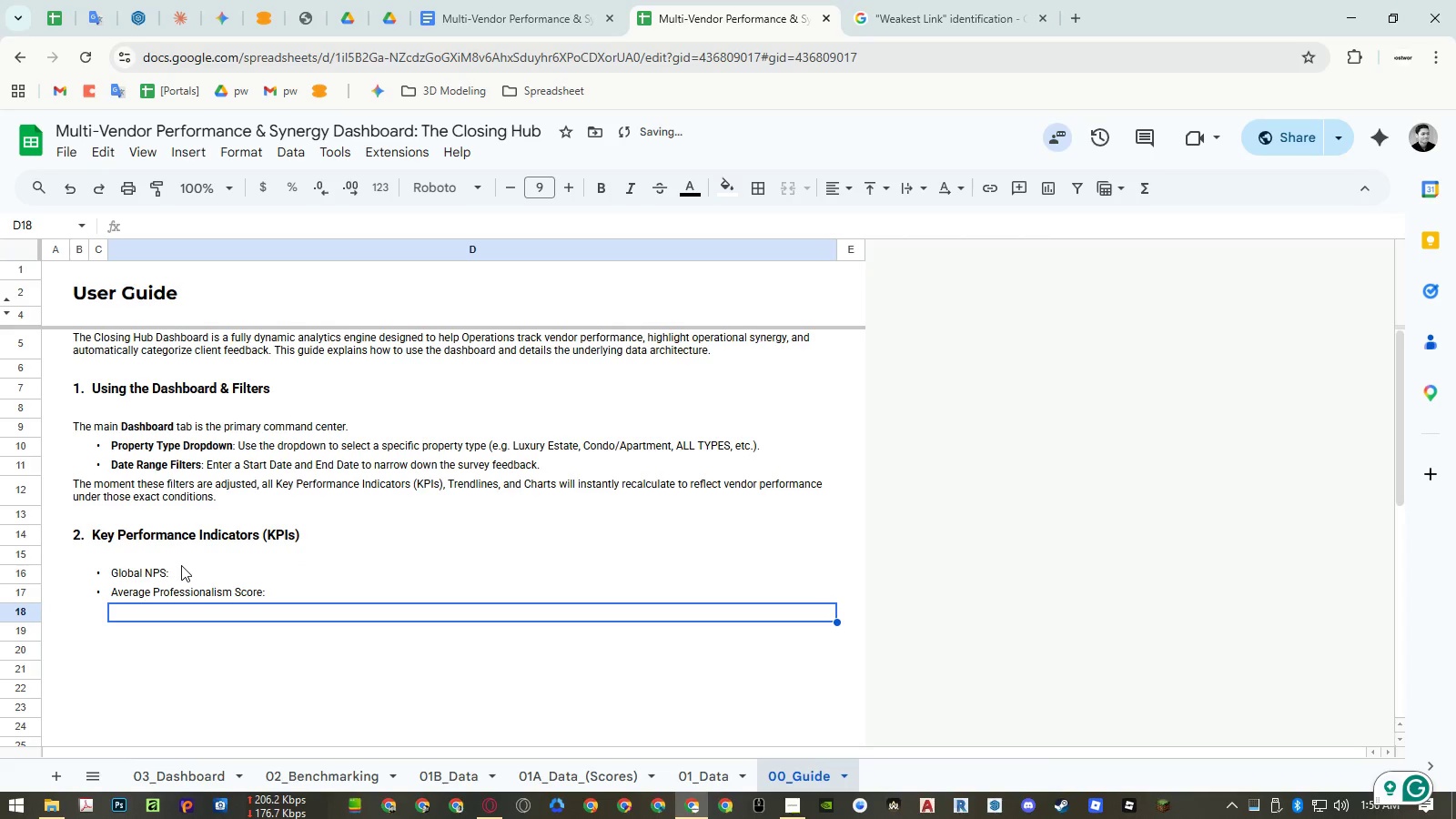 
key(ArrowUp)
 